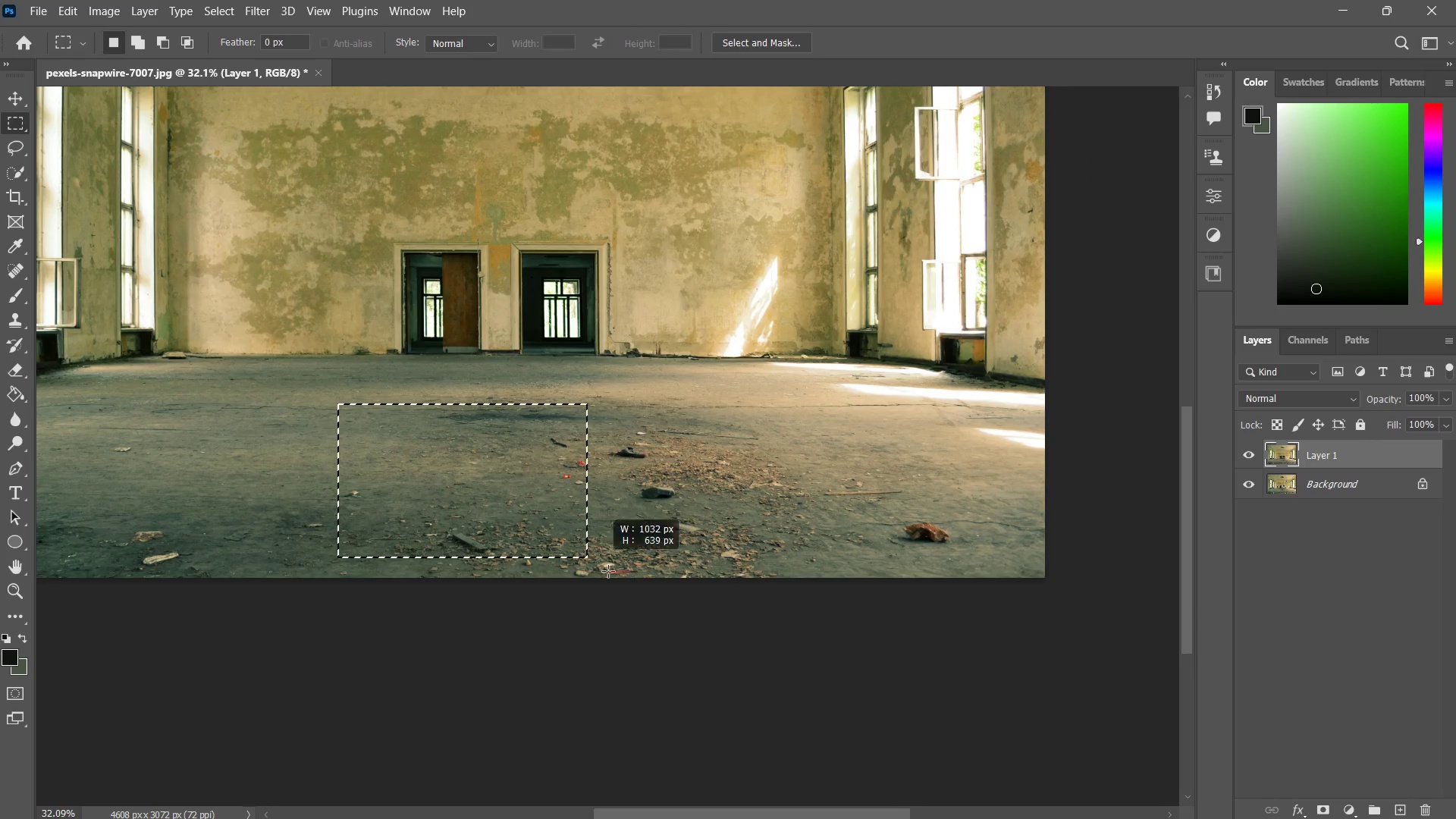 
left_click_drag(start_coordinate=[604, 441], to_coordinate=[584, 475])
 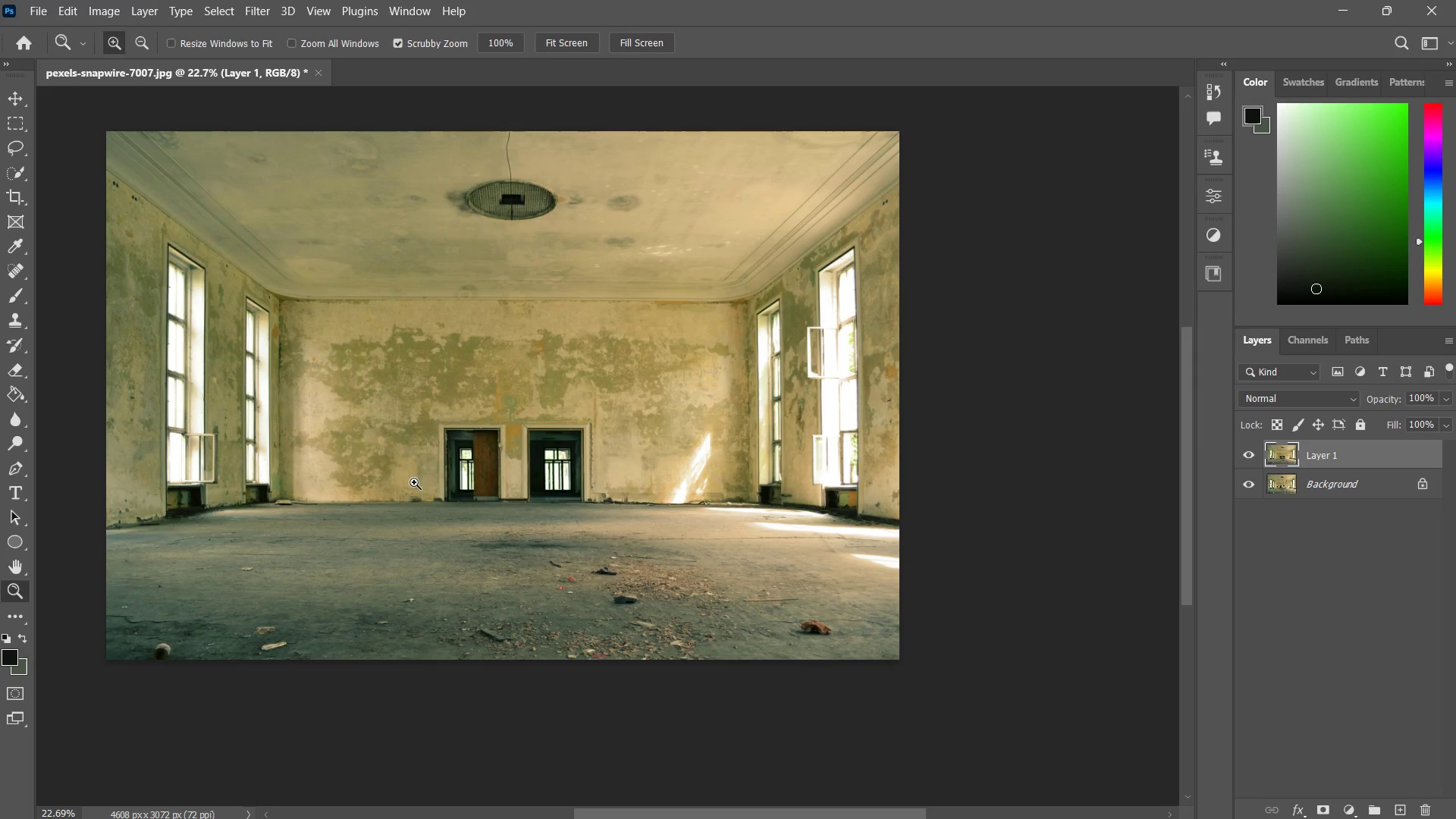 
left_click_drag(start_coordinate=[413, 482], to_coordinate=[434, 475])
 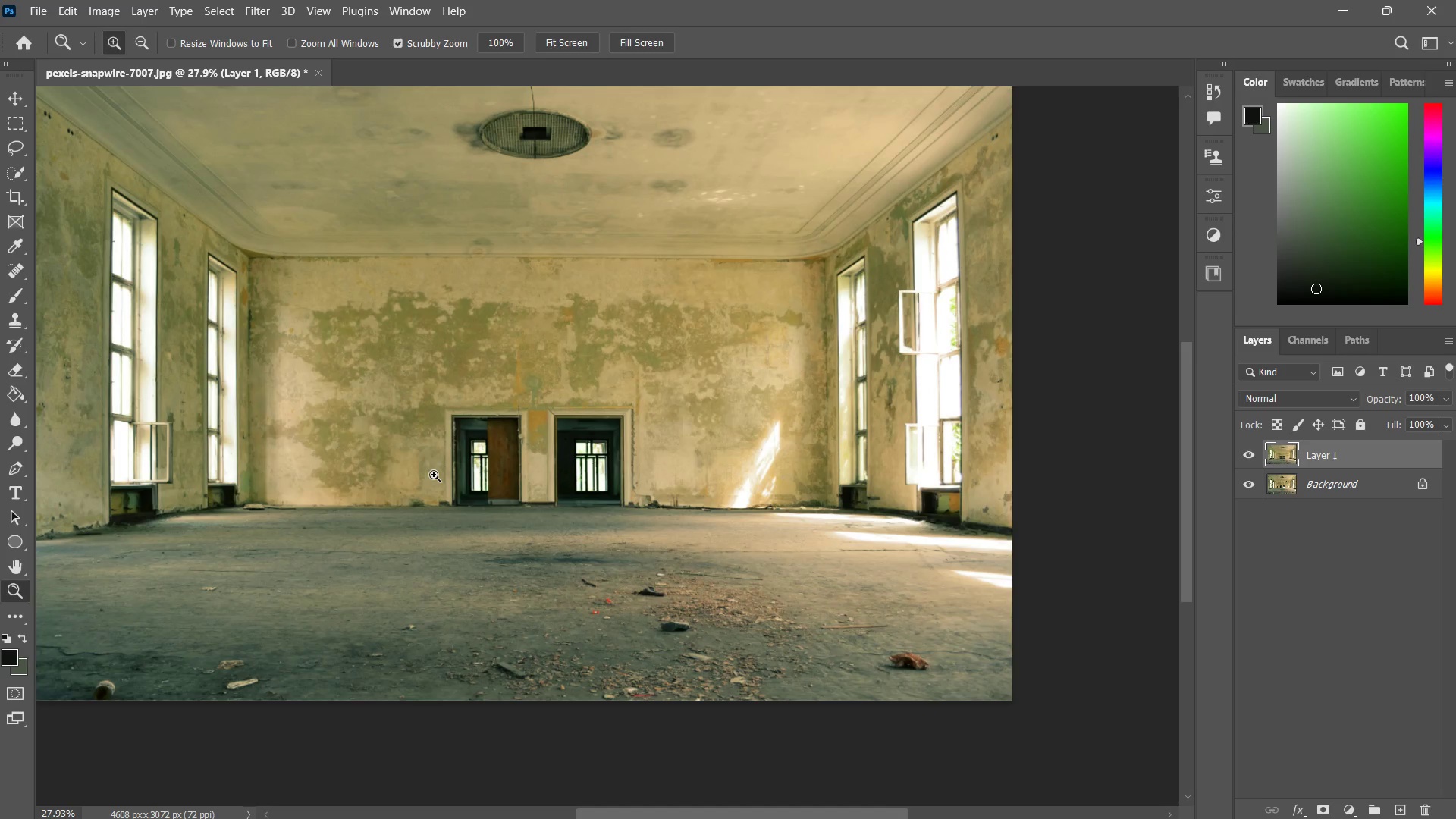 
hold_key(key=Space, duration=0.75)
 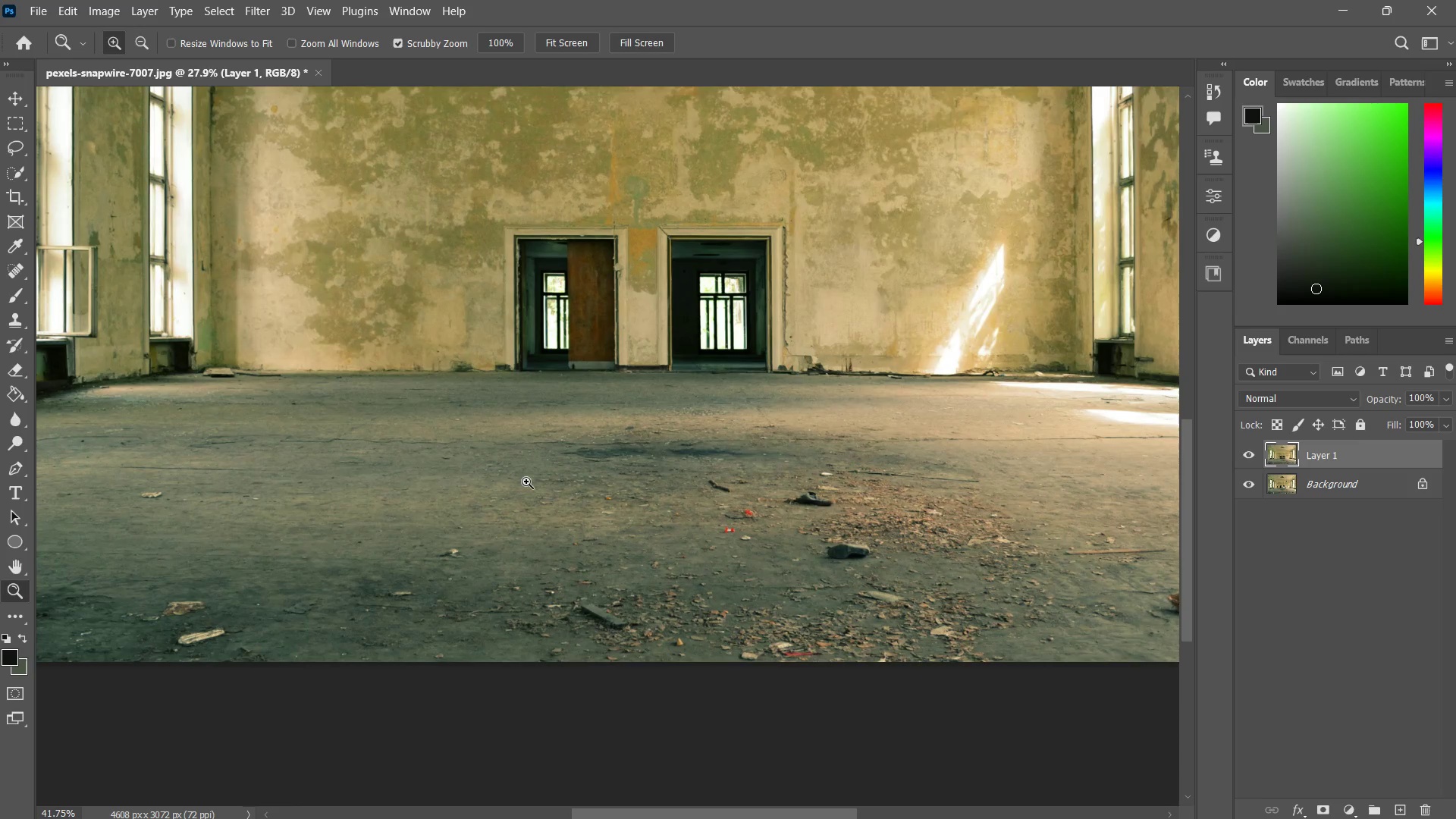 
left_click_drag(start_coordinate=[447, 519], to_coordinate=[473, 475])
 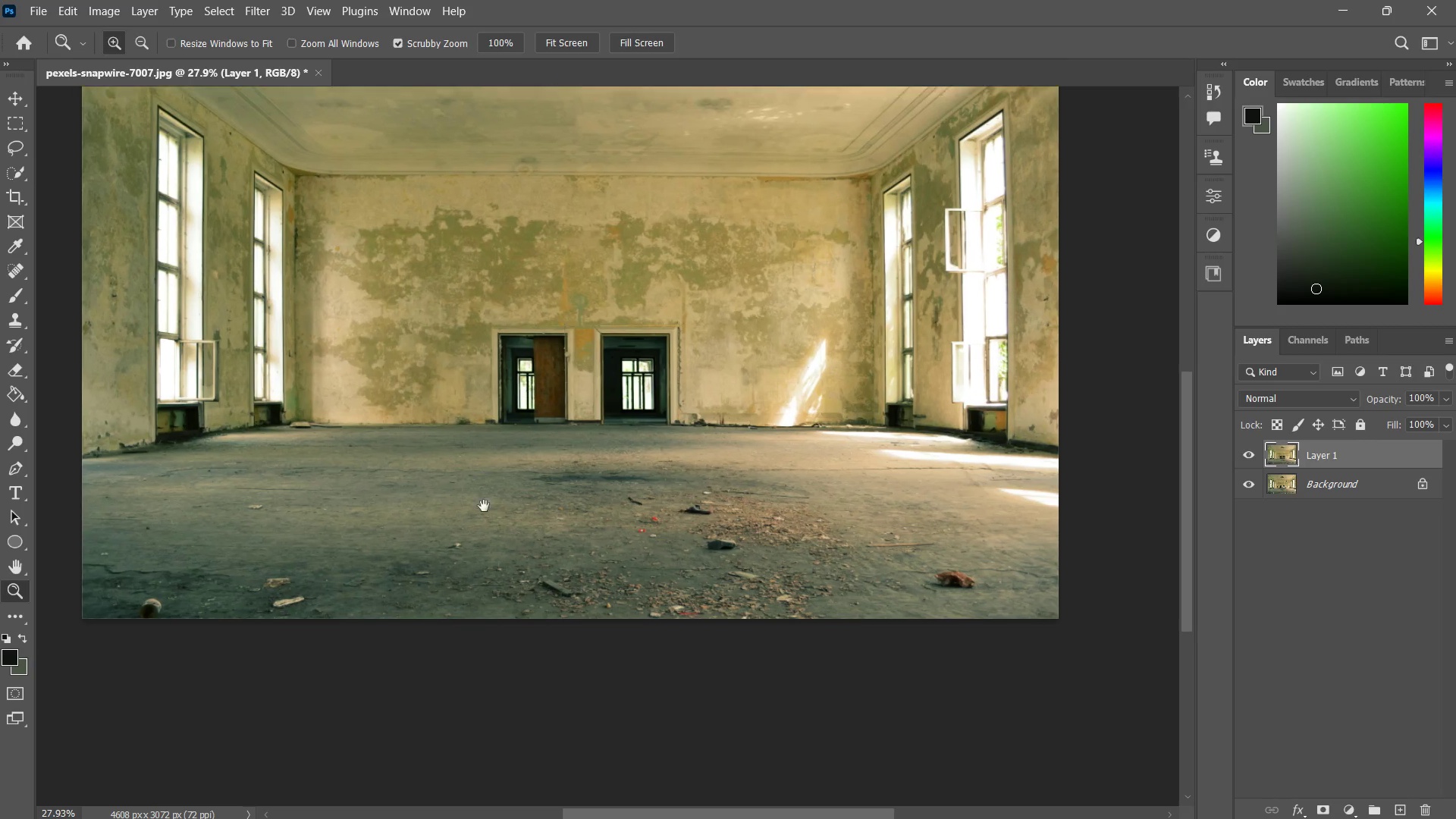 
left_click_drag(start_coordinate=[482, 505], to_coordinate=[526, 482])
 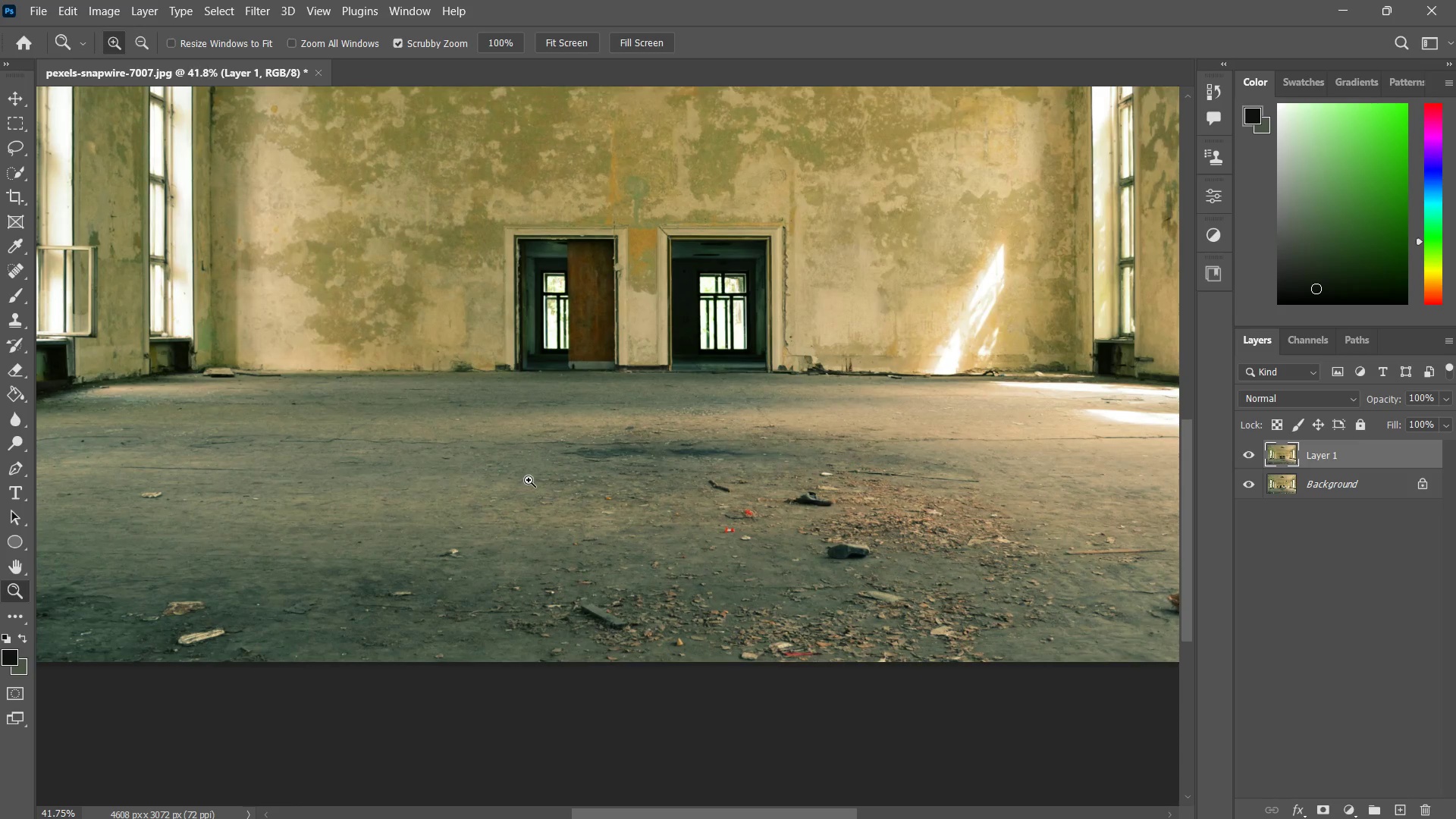 
hold_key(key=Space, duration=0.33)
 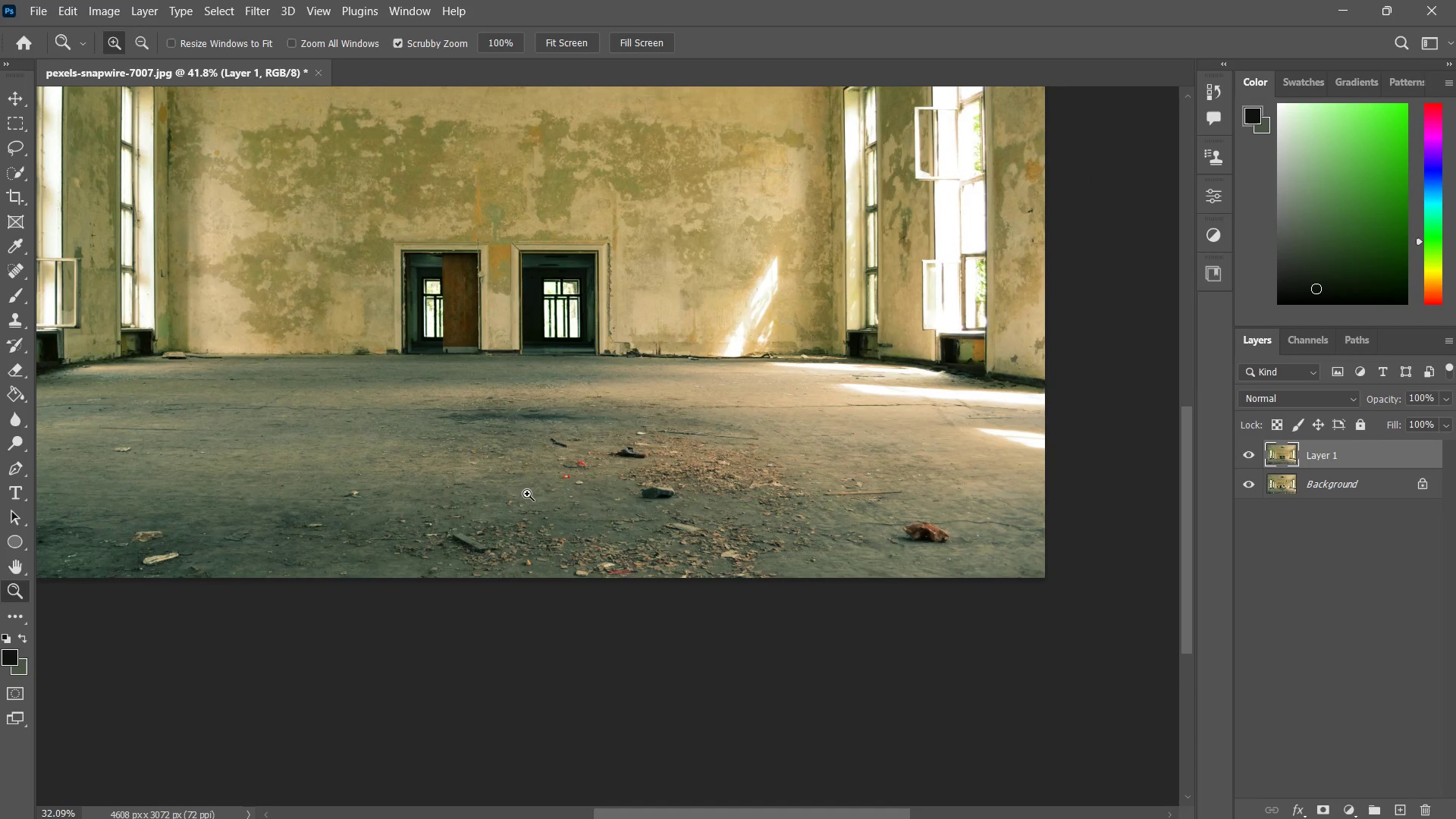 
left_click_drag(start_coordinate=[621, 478], to_coordinate=[542, 454])
 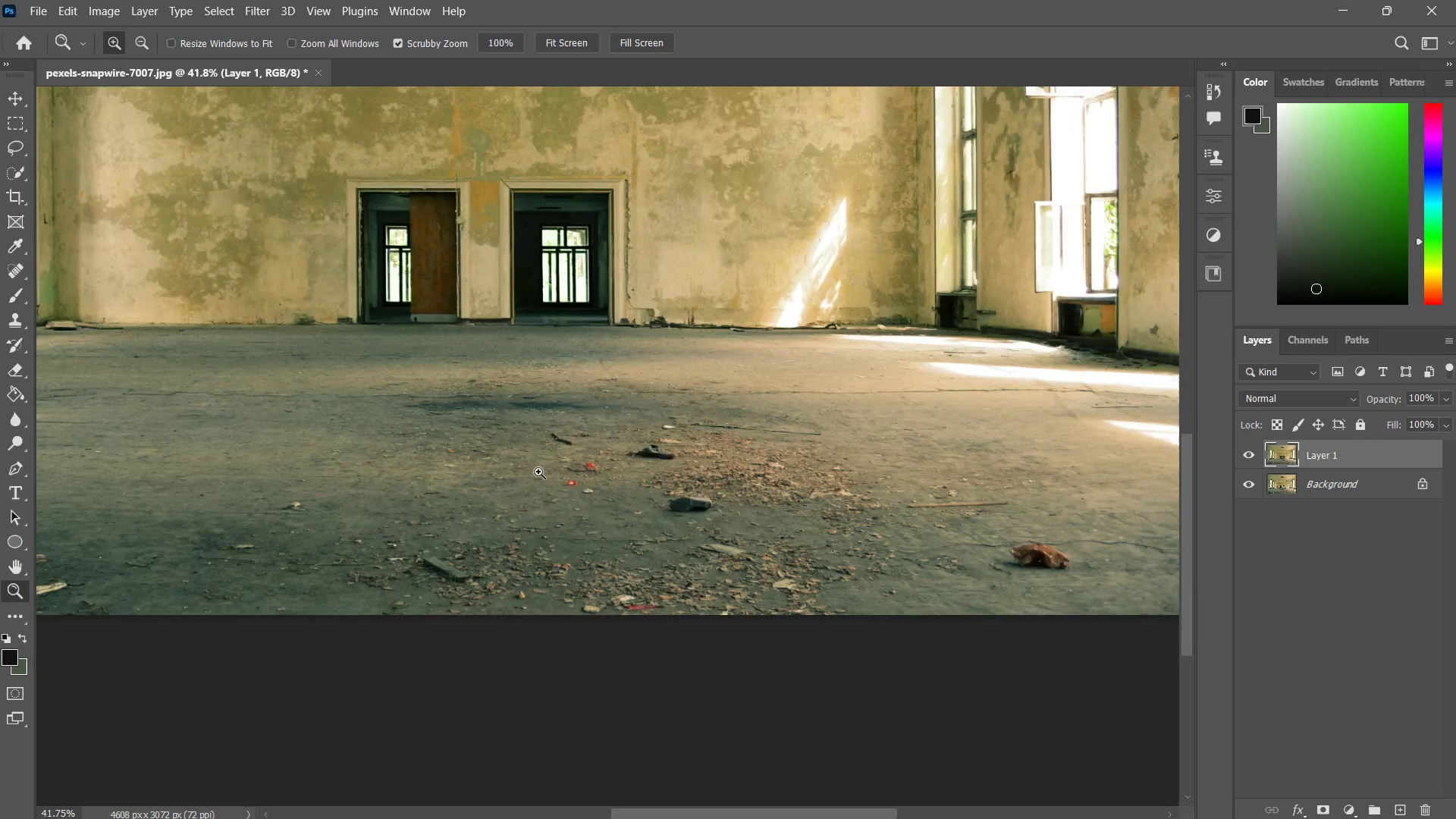 
left_click_drag(start_coordinate=[549, 453], to_coordinate=[527, 494])
 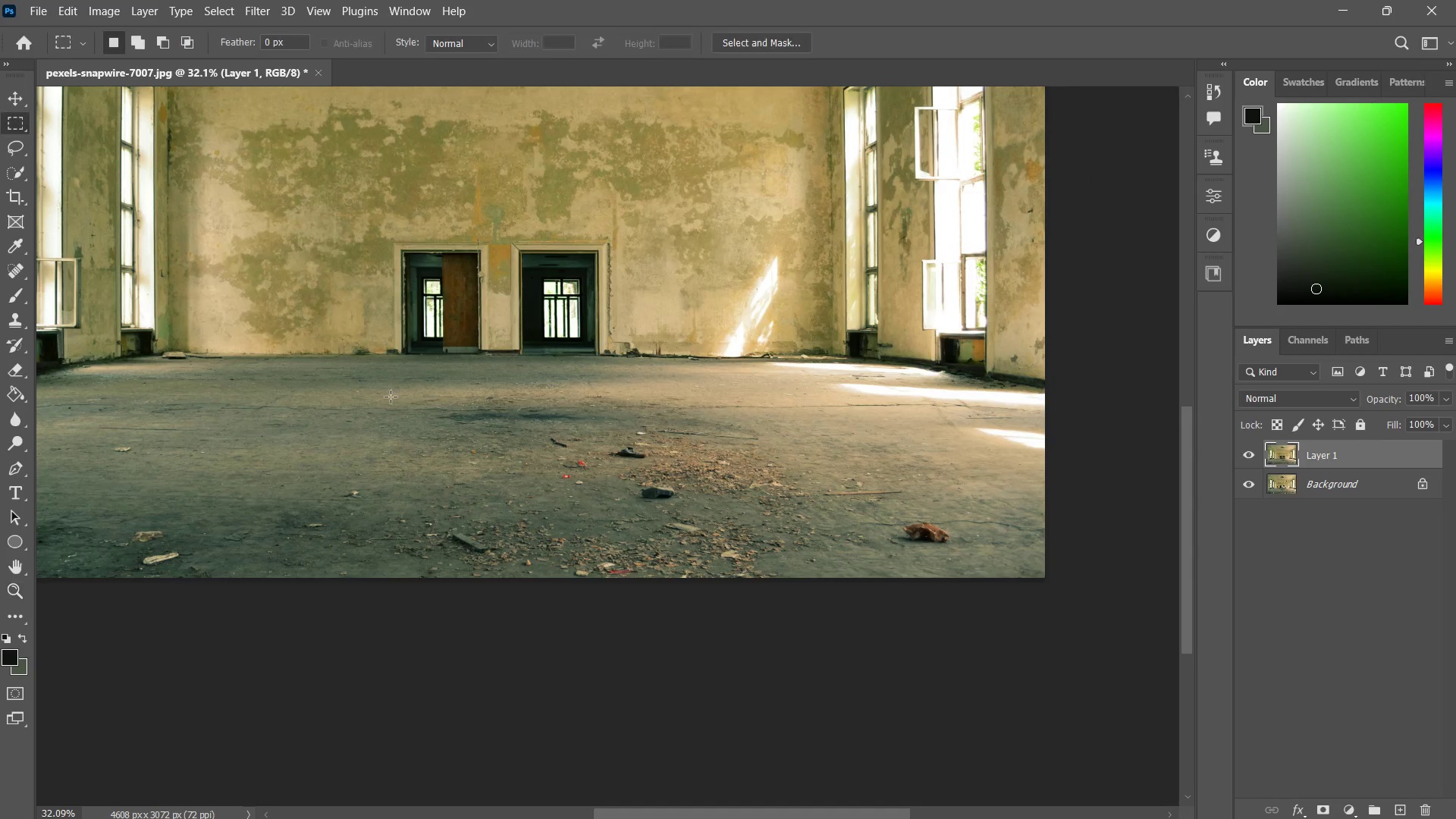 
left_click_drag(start_coordinate=[337, 403], to_coordinate=[958, 632])
 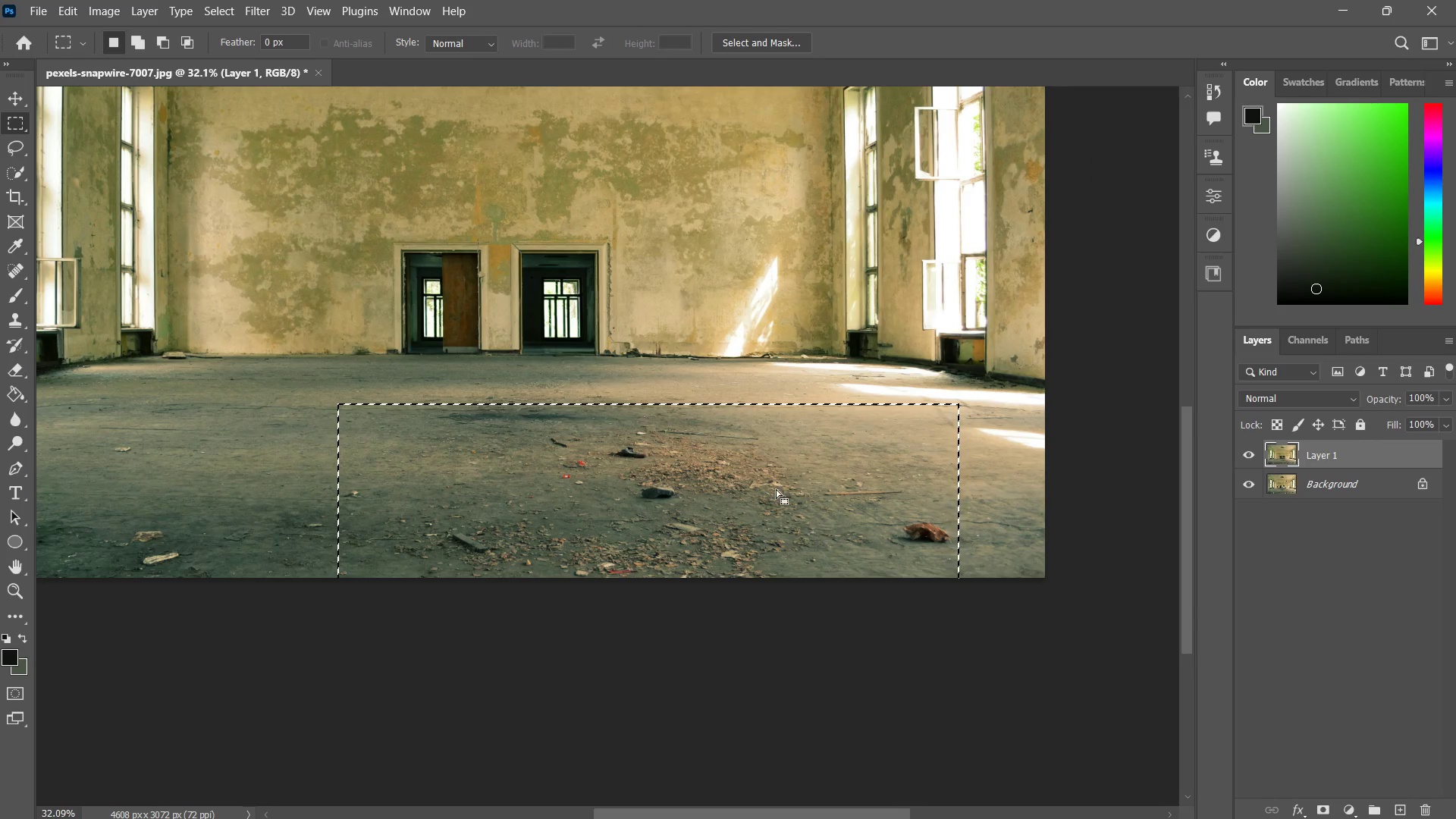 
right_click([773, 485])
 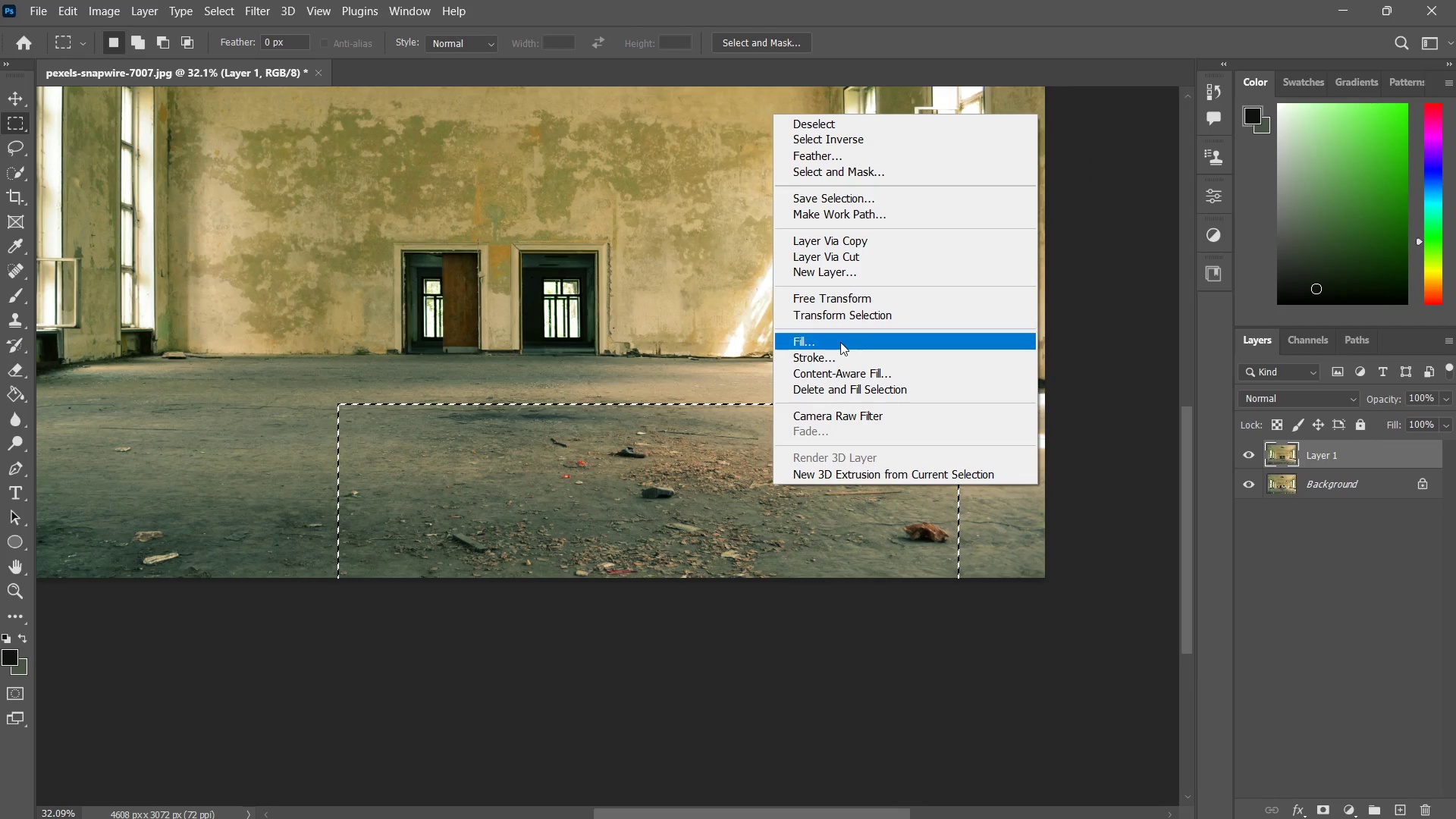 
left_click([840, 342])
 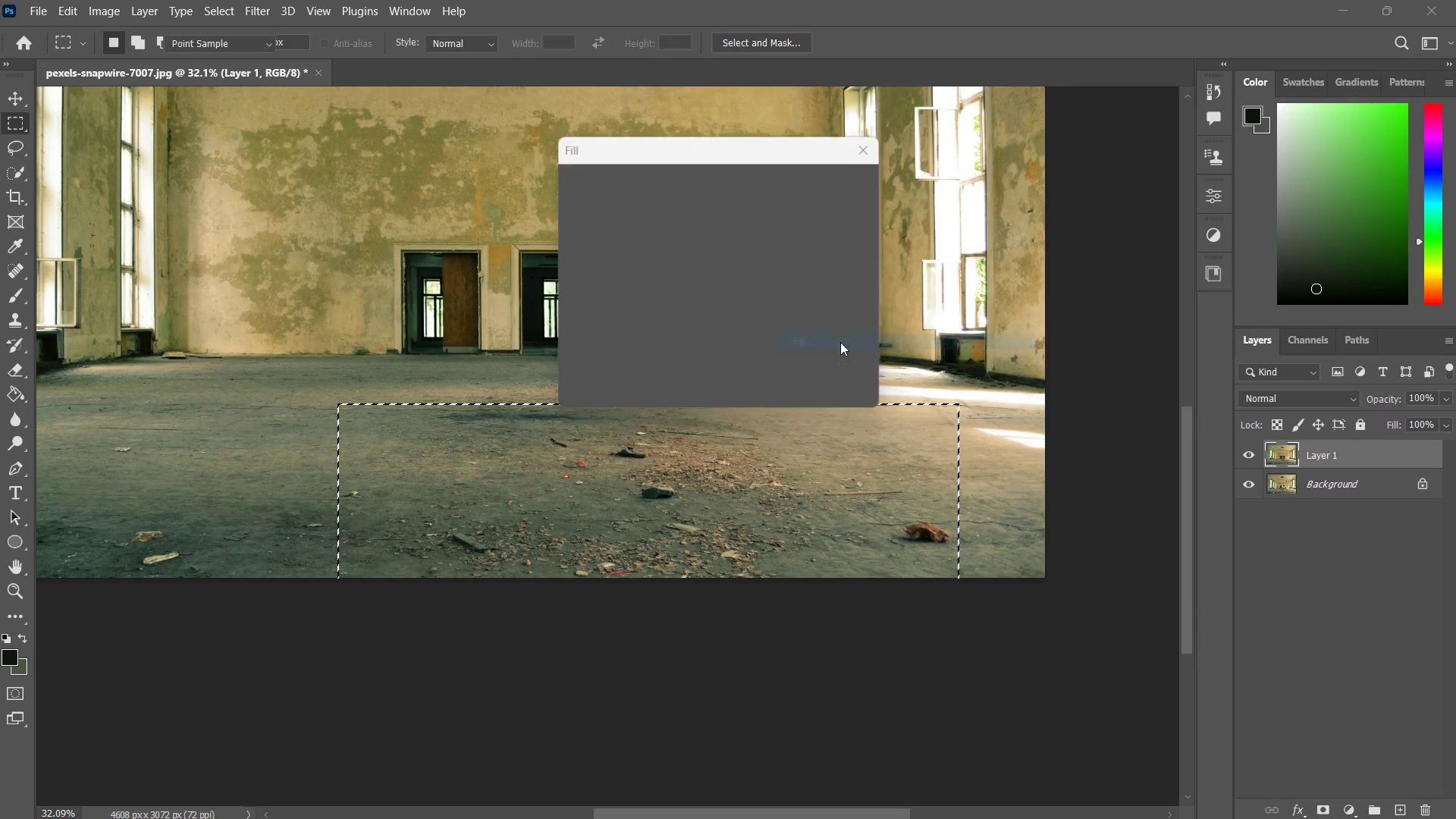 
key(Enter)
 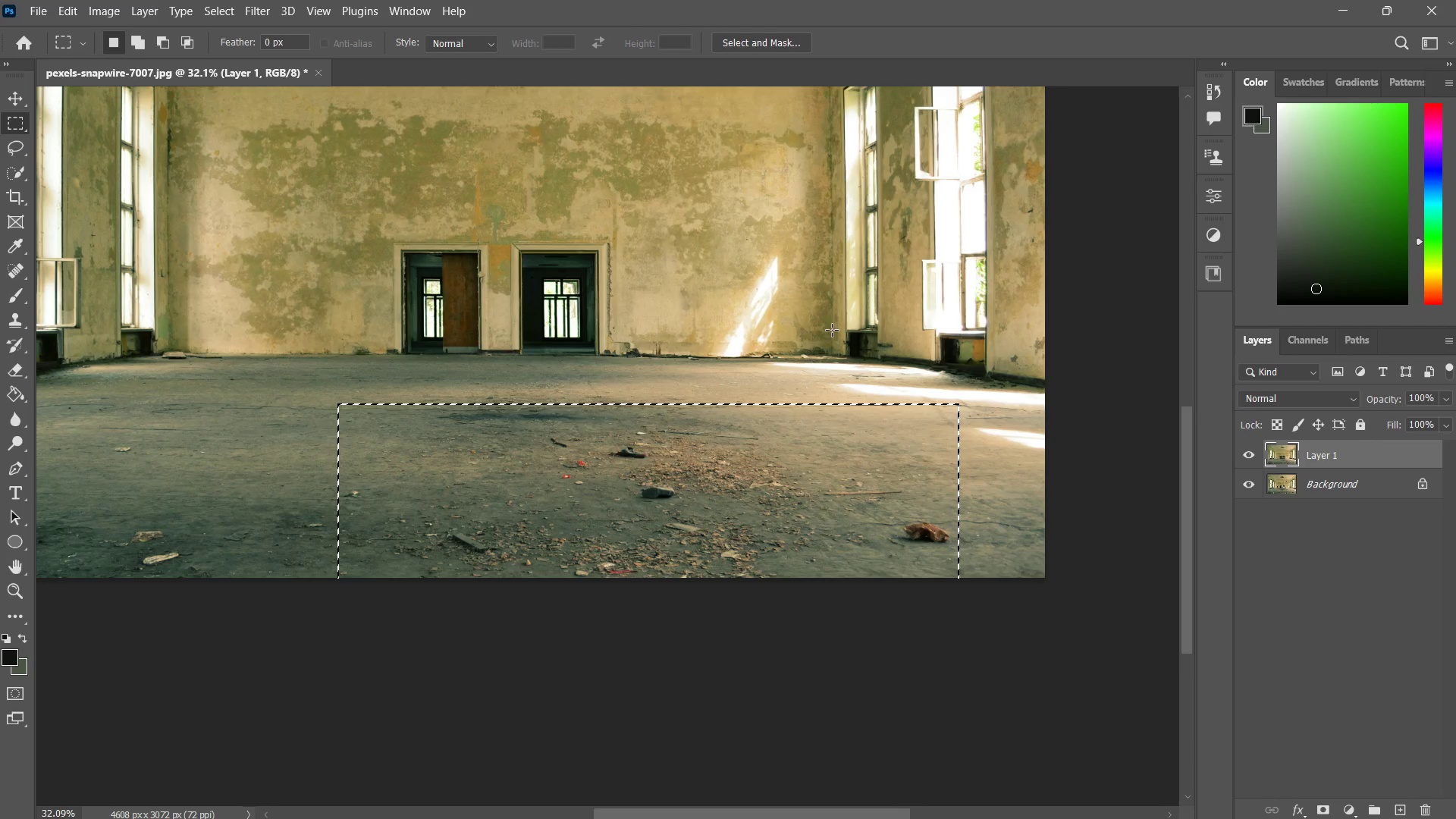 
key(Control+ControlLeft)
 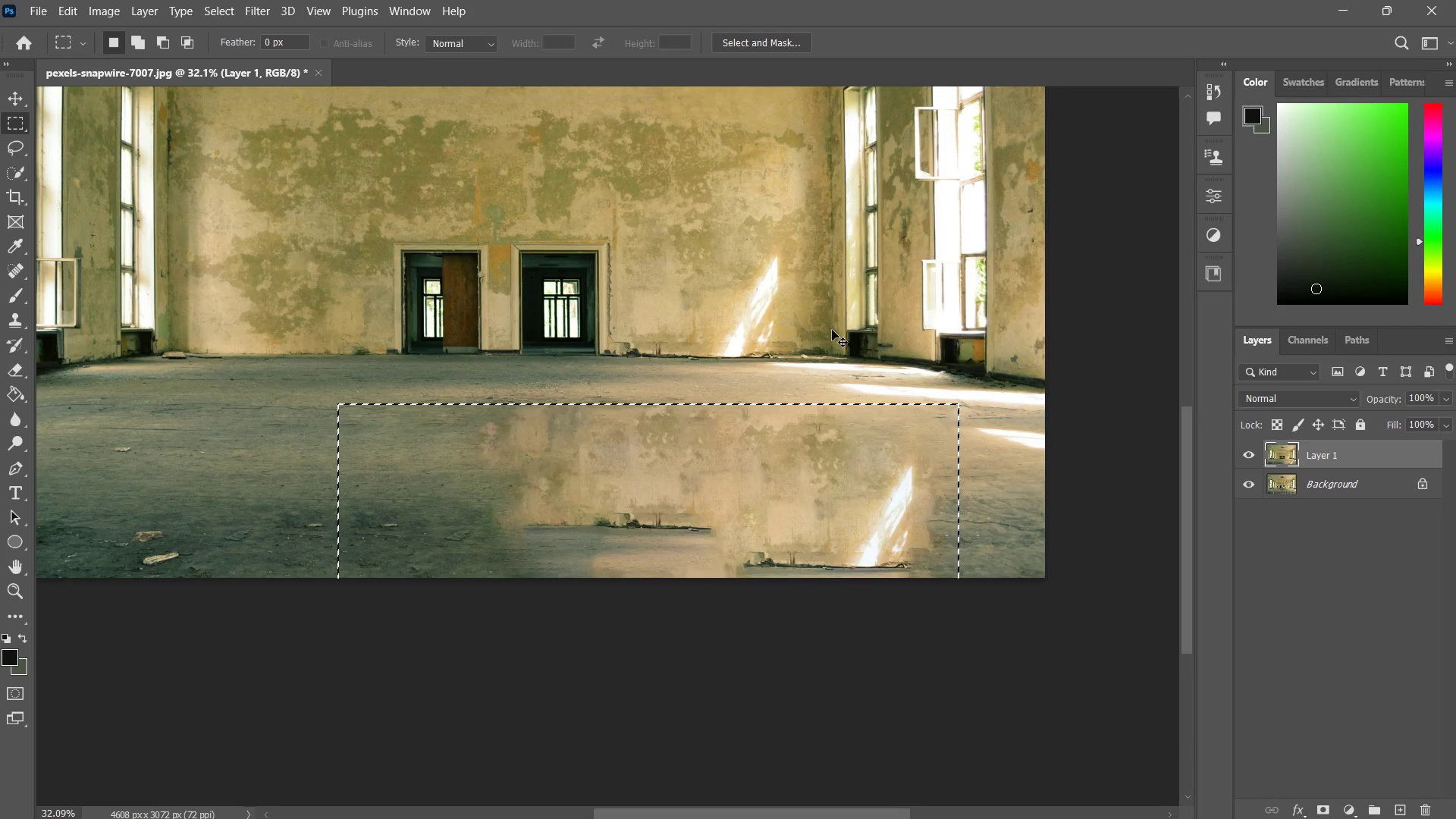 
key(Control+Z)
 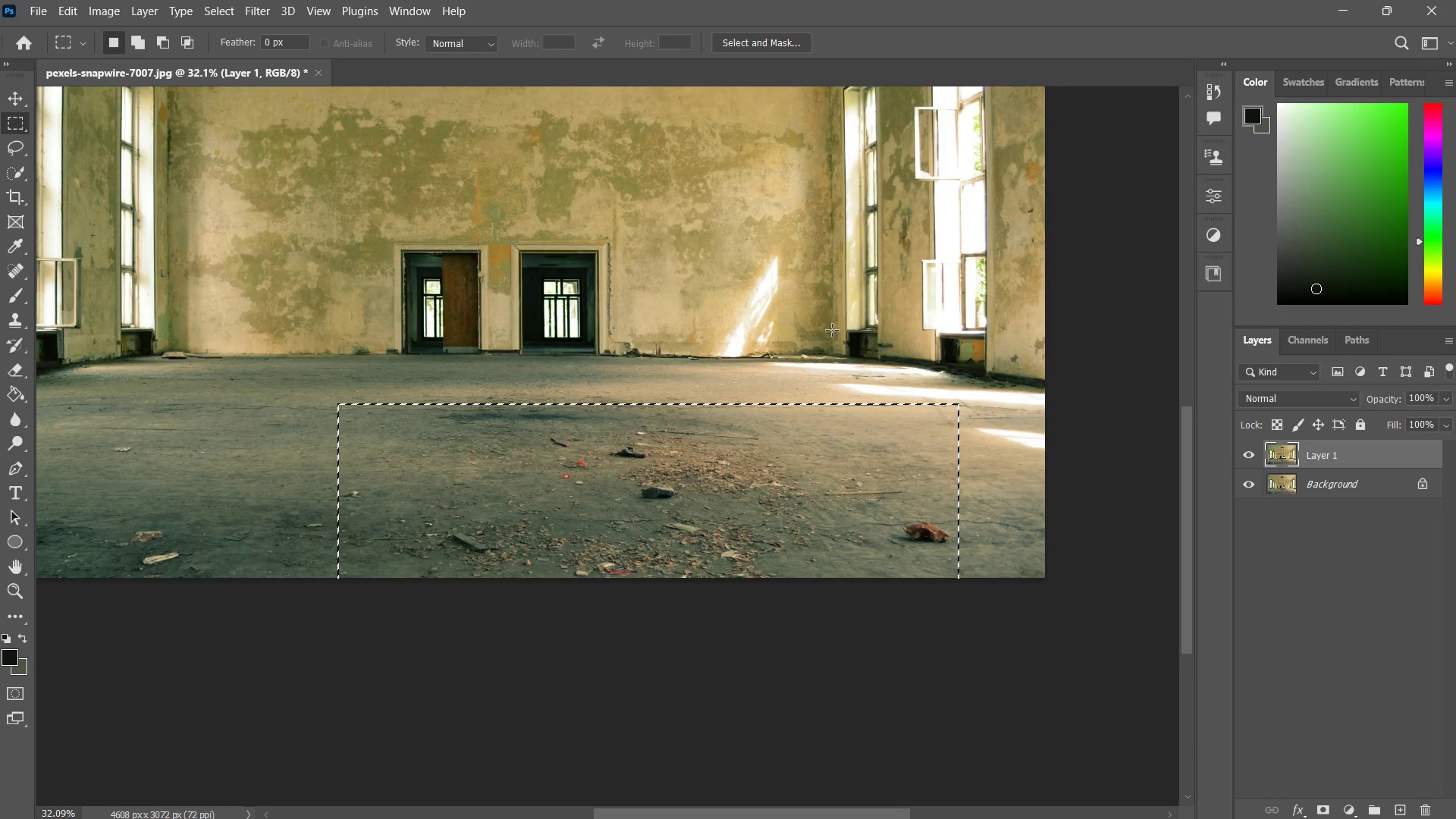 
key(Control+ControlLeft)
 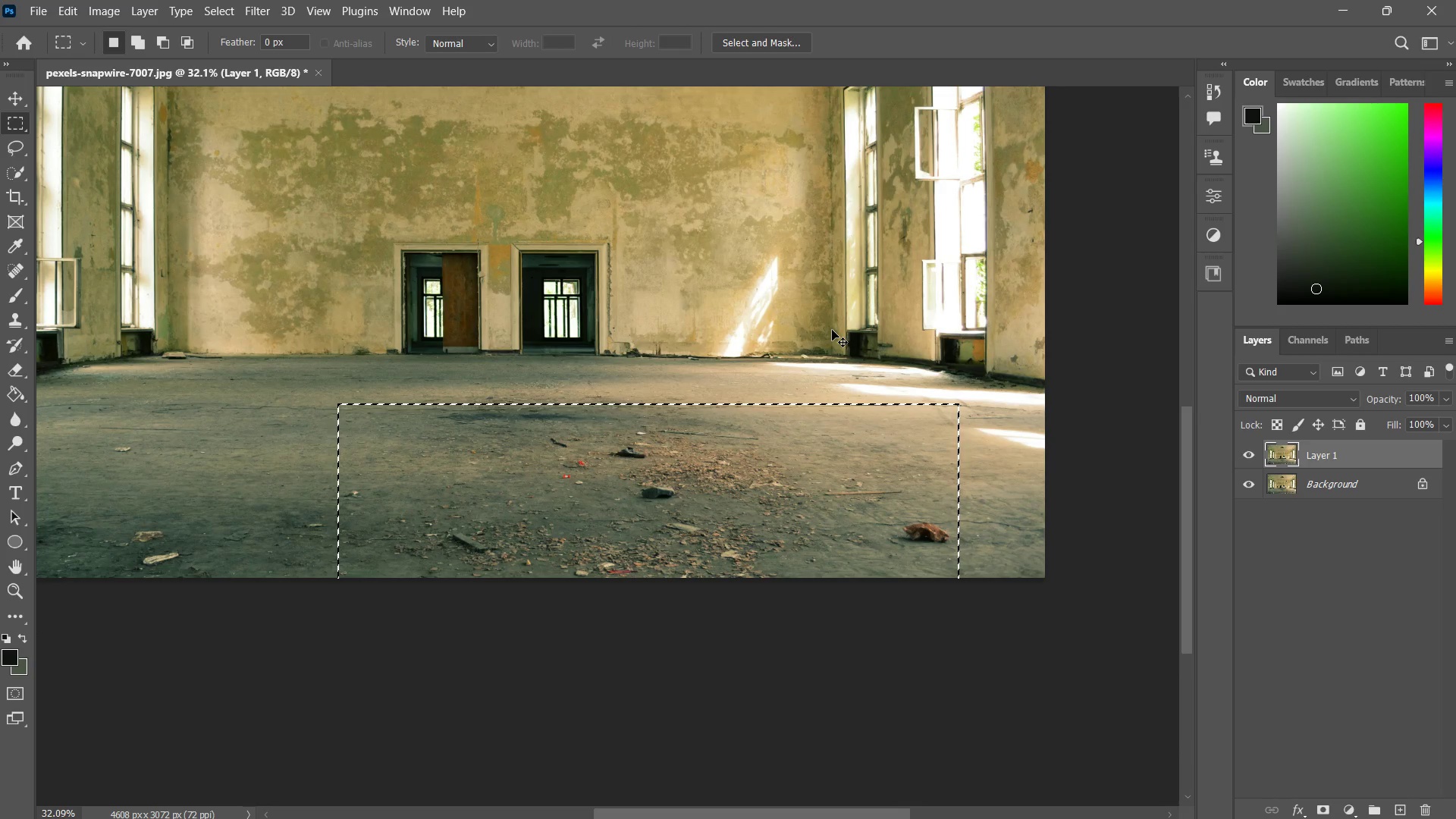 
key(Control+D)
 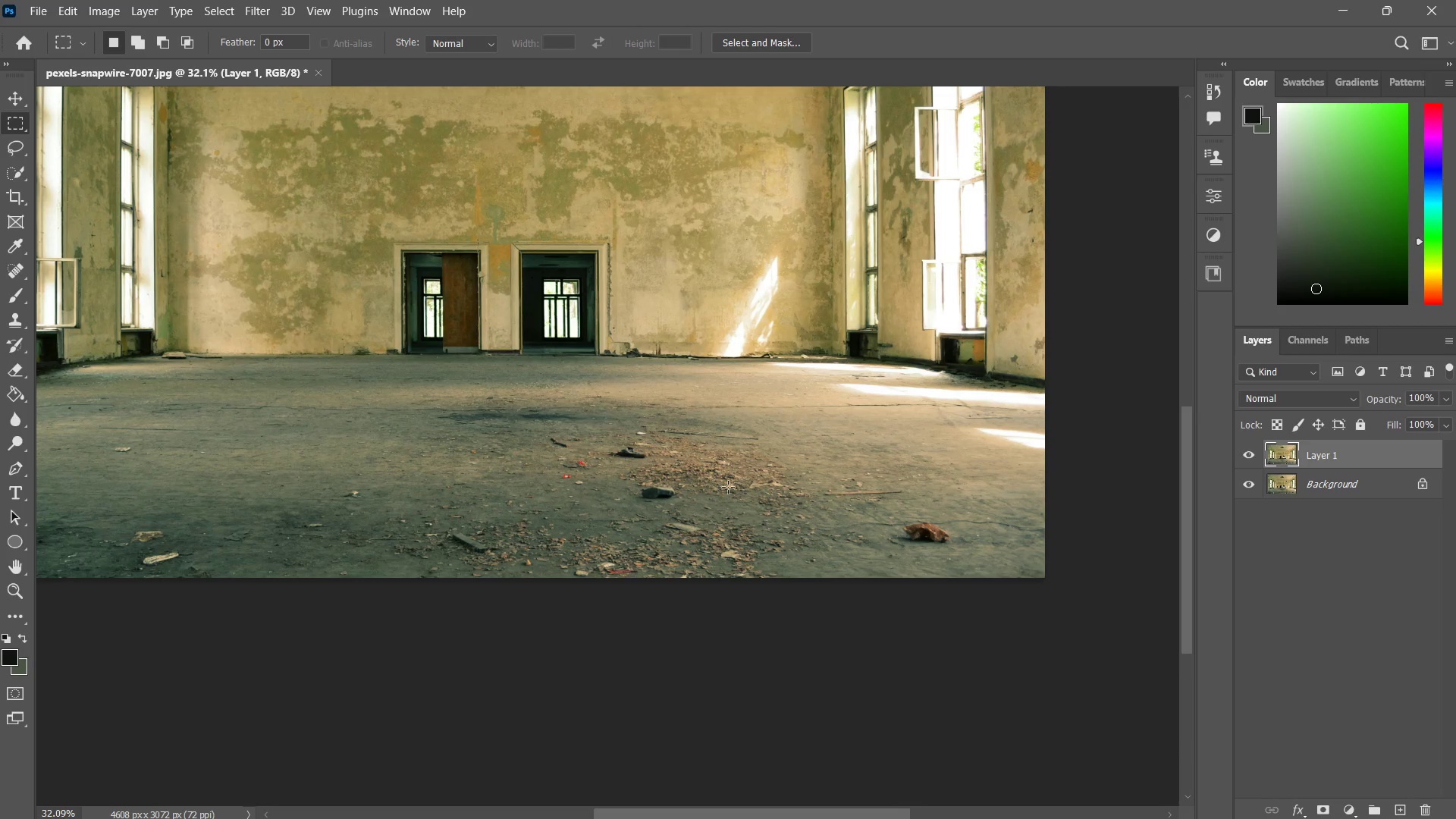 
left_click_drag(start_coordinate=[717, 494], to_coordinate=[764, 466])
 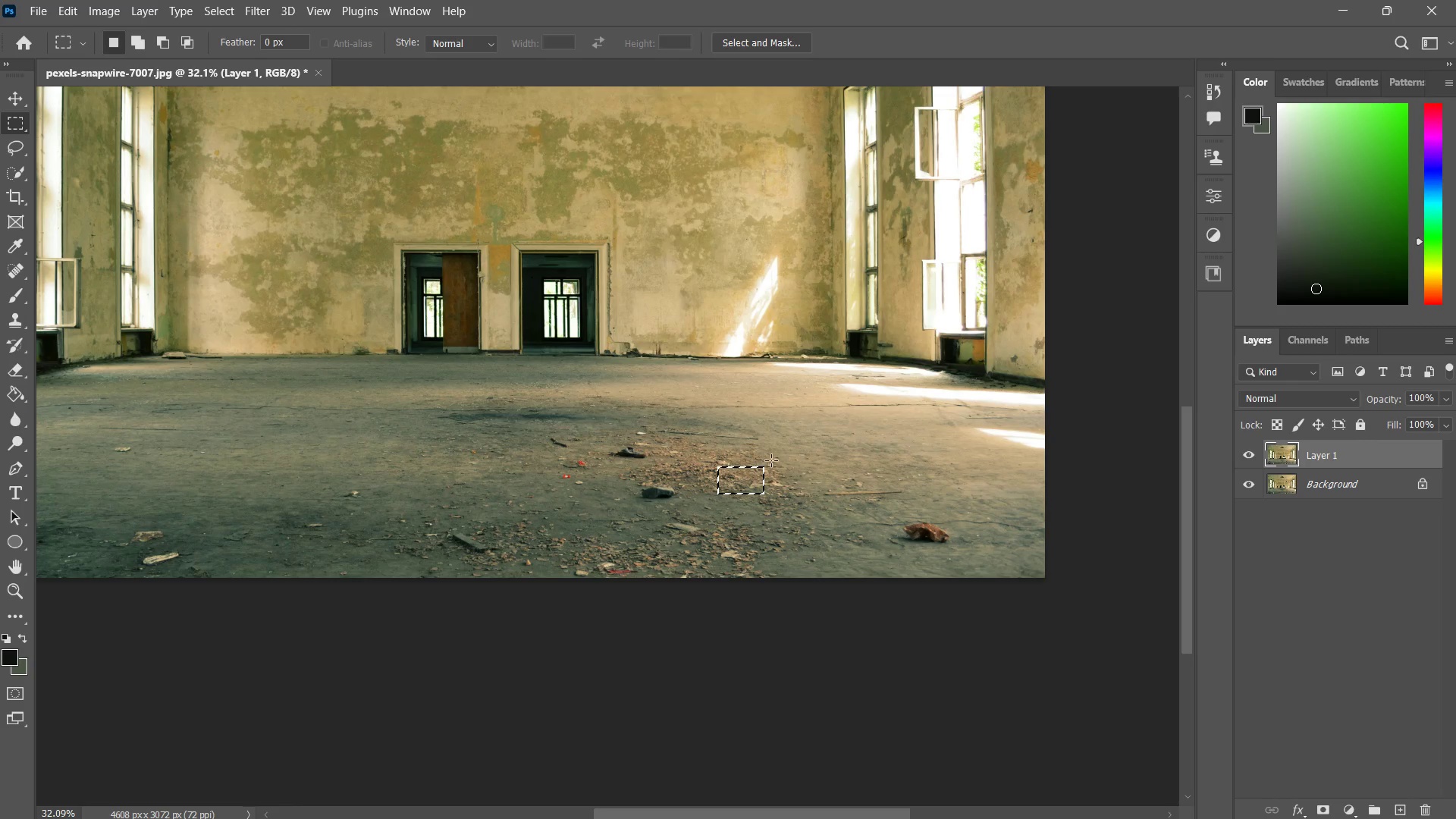 
key(Control+Z)
 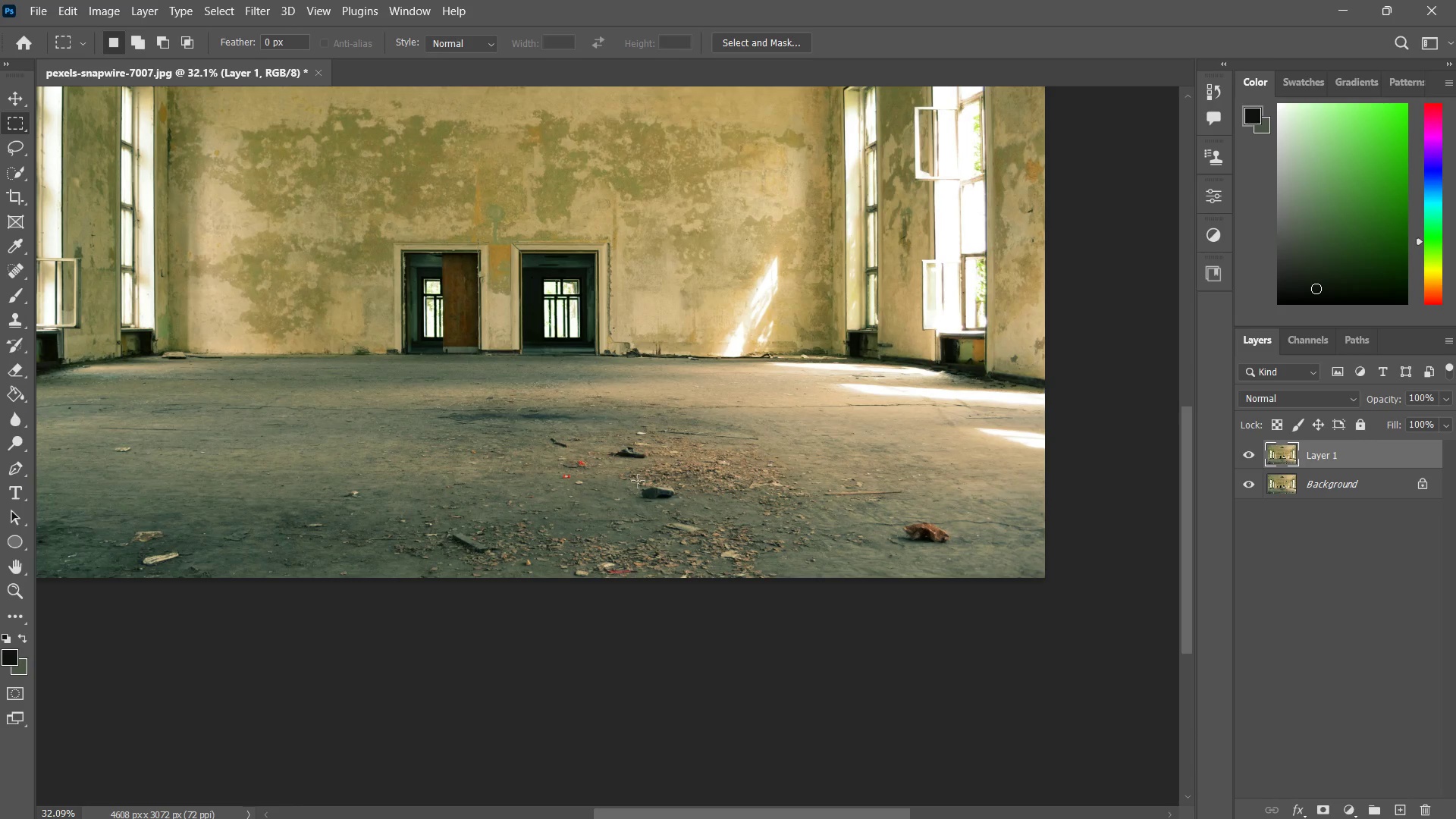 
left_click_drag(start_coordinate=[635, 481], to_coordinate=[698, 448])
 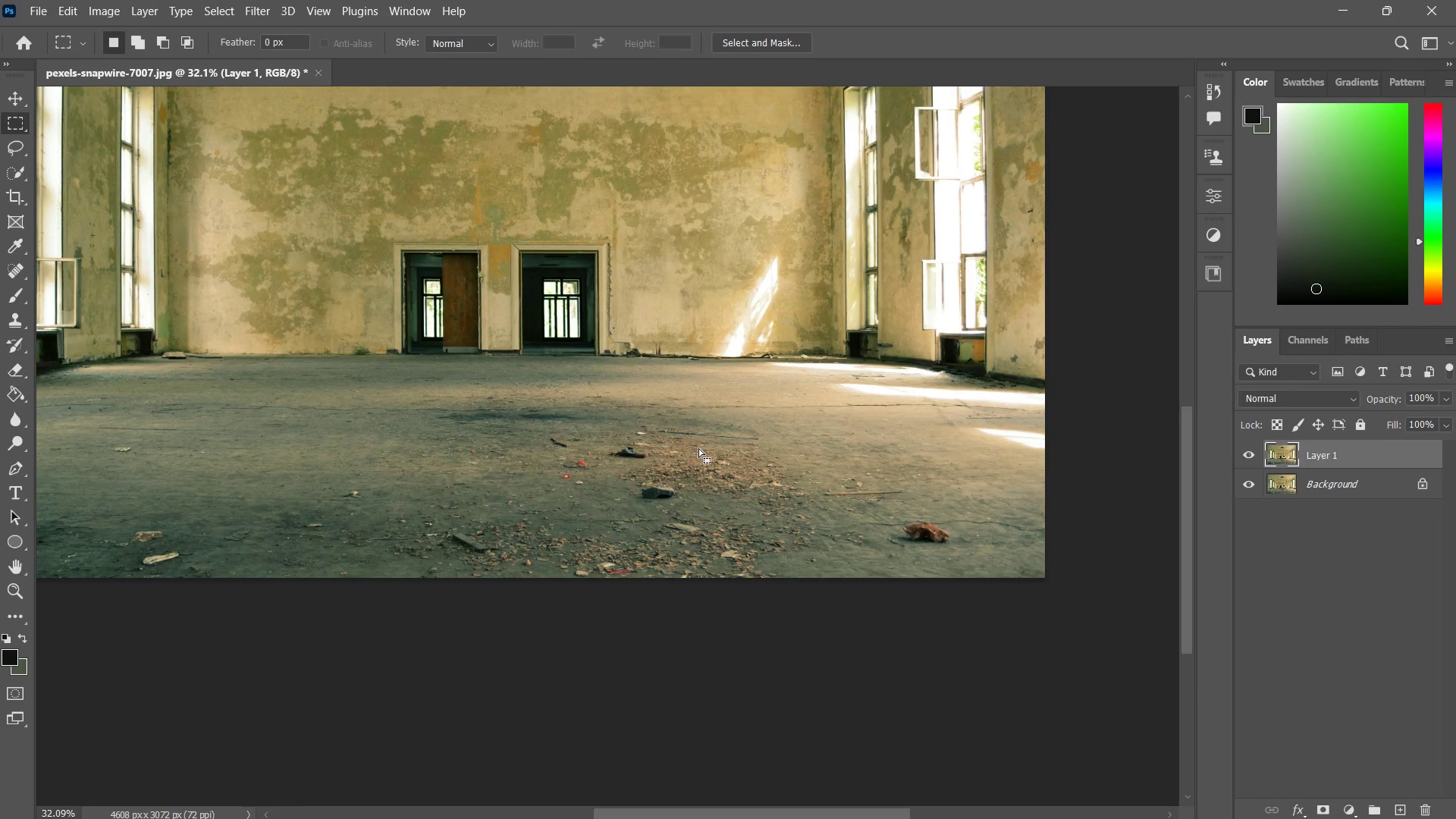 
key(Control+ControlLeft)
 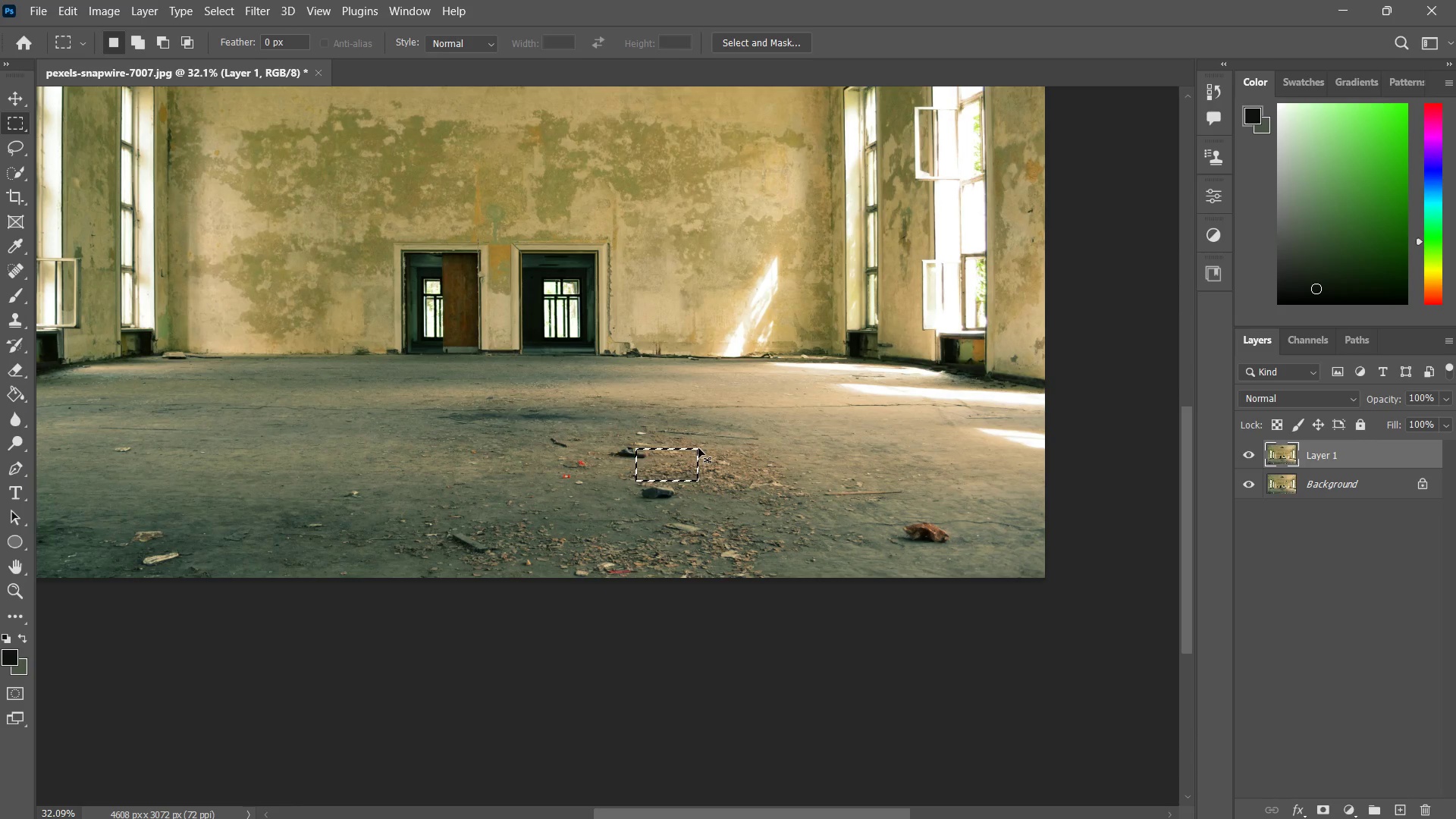 
key(Control+D)
 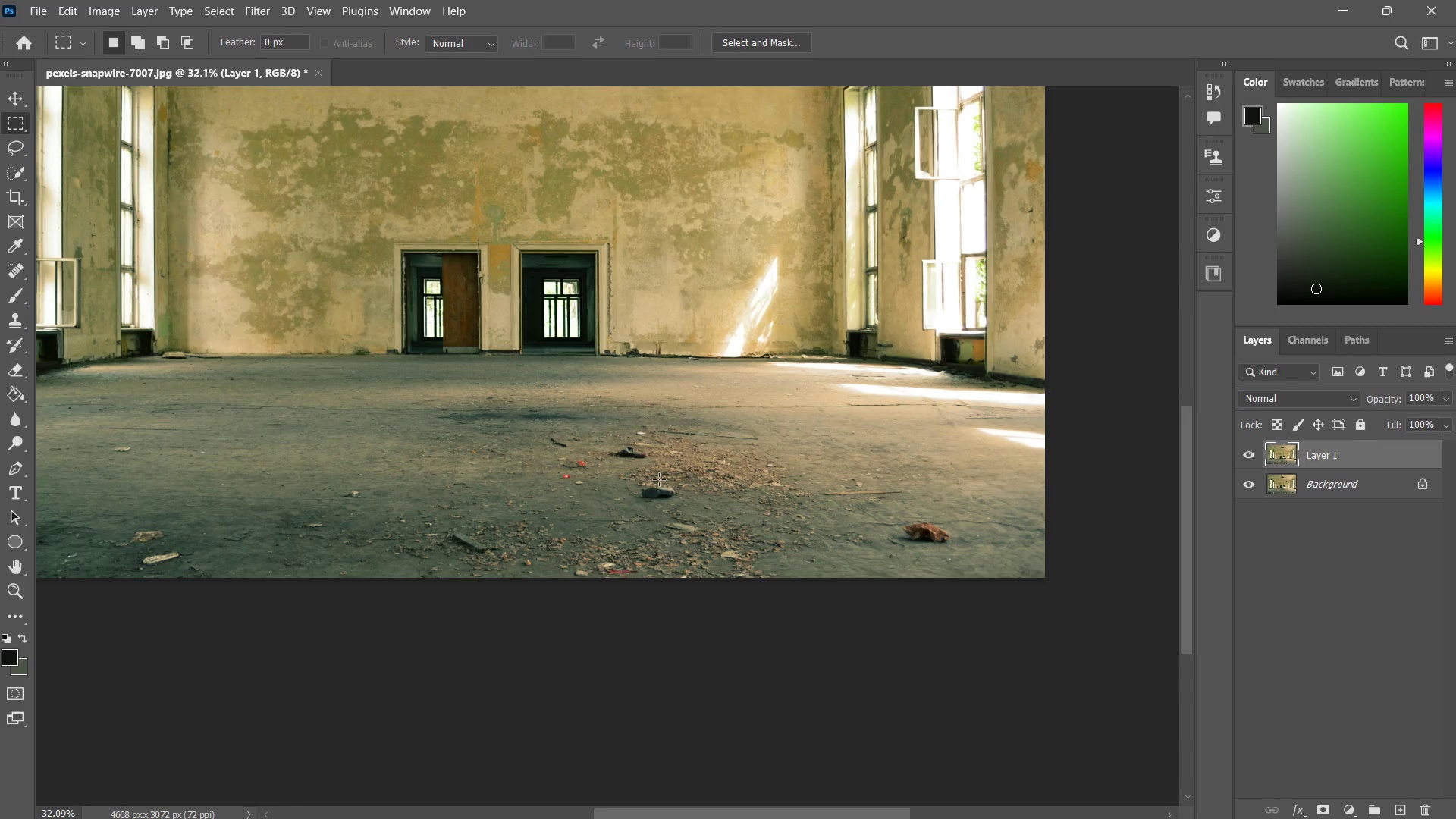 
type(zl)
 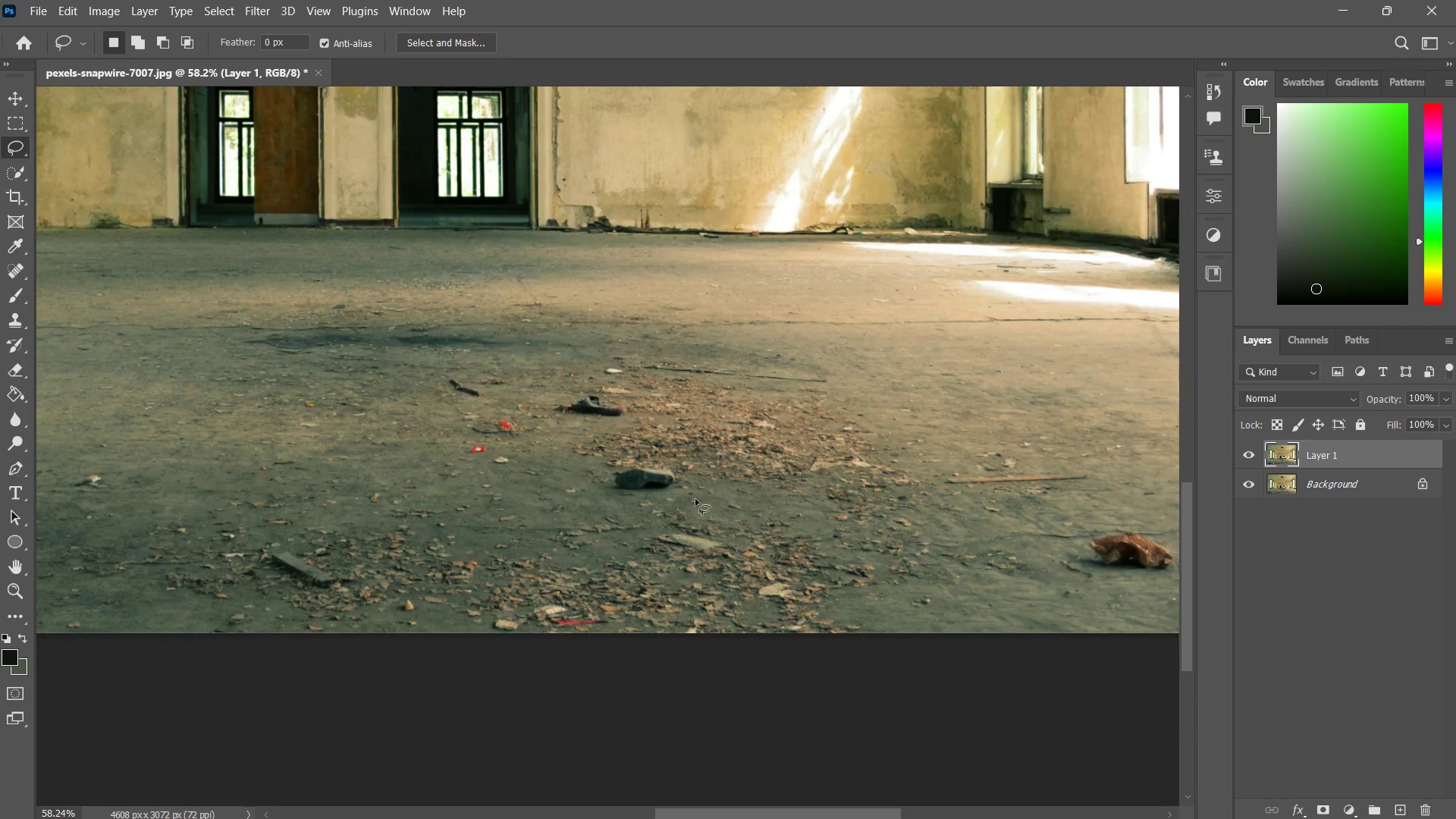 
left_click_drag(start_coordinate=[654, 479], to_coordinate=[698, 442])
 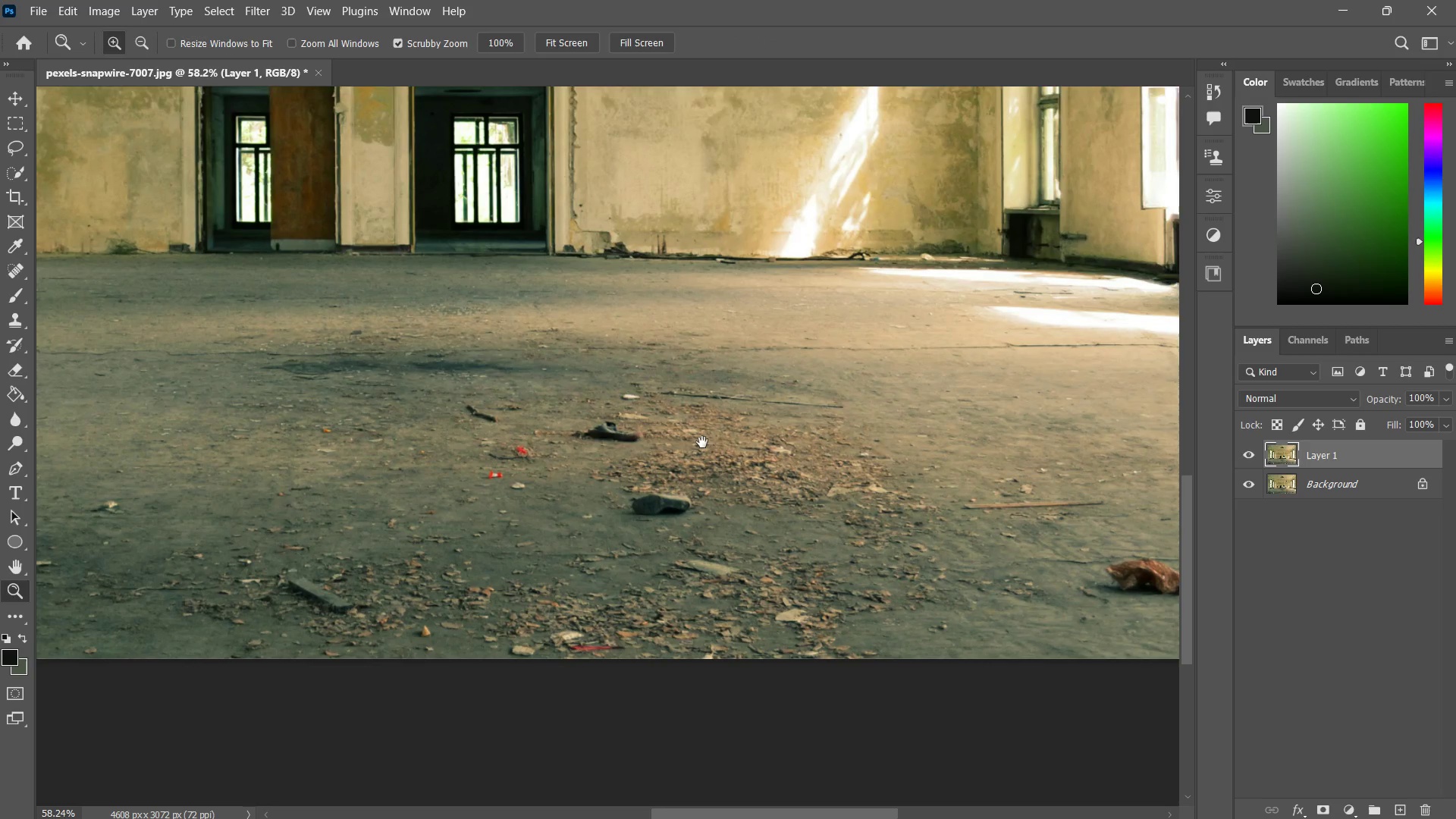 
hold_key(key=Space, duration=0.41)
 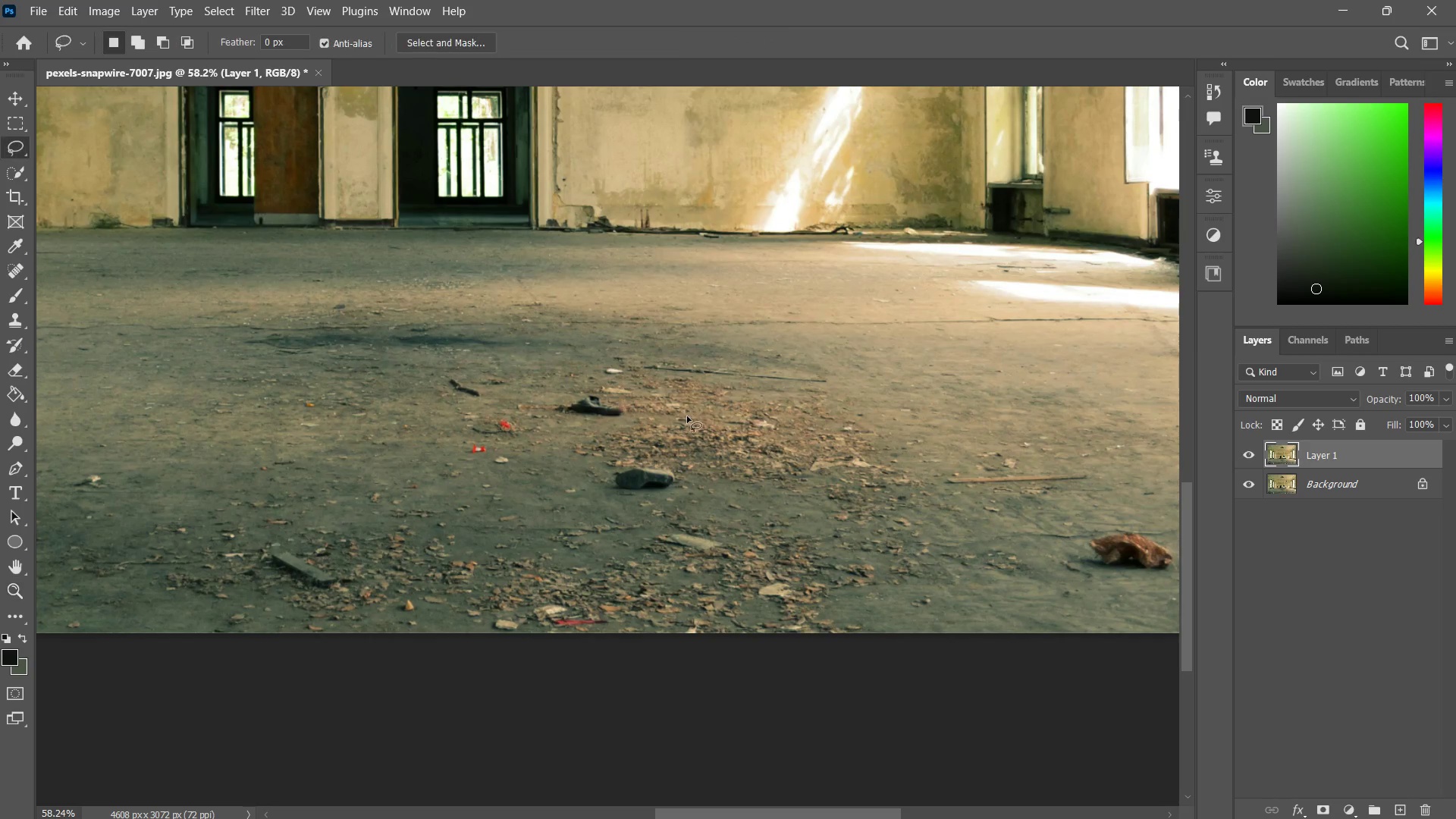 
left_click_drag(start_coordinate=[704, 442], to_coordinate=[687, 416])
 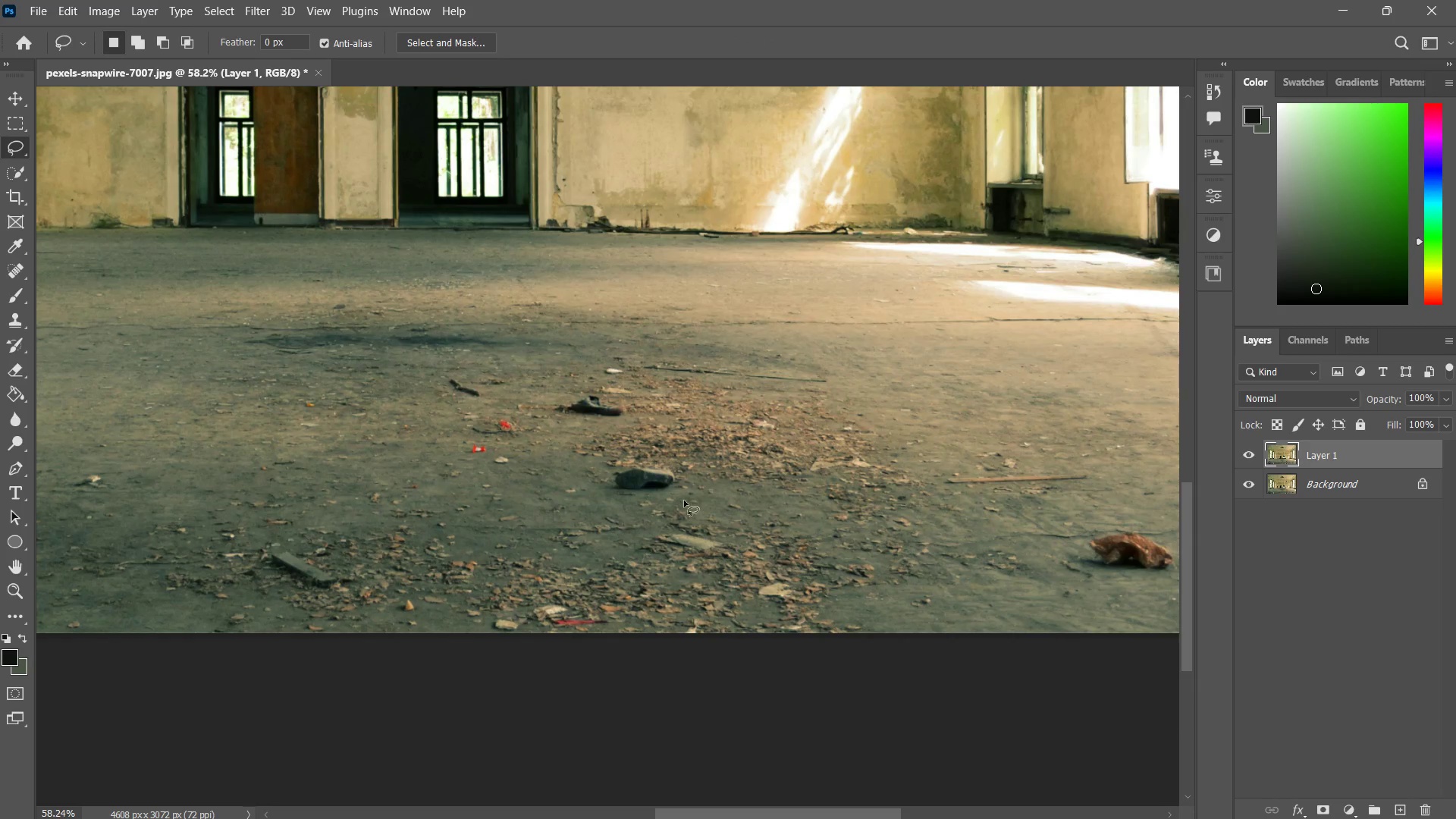 
left_click_drag(start_coordinate=[651, 500], to_coordinate=[642, 501])
 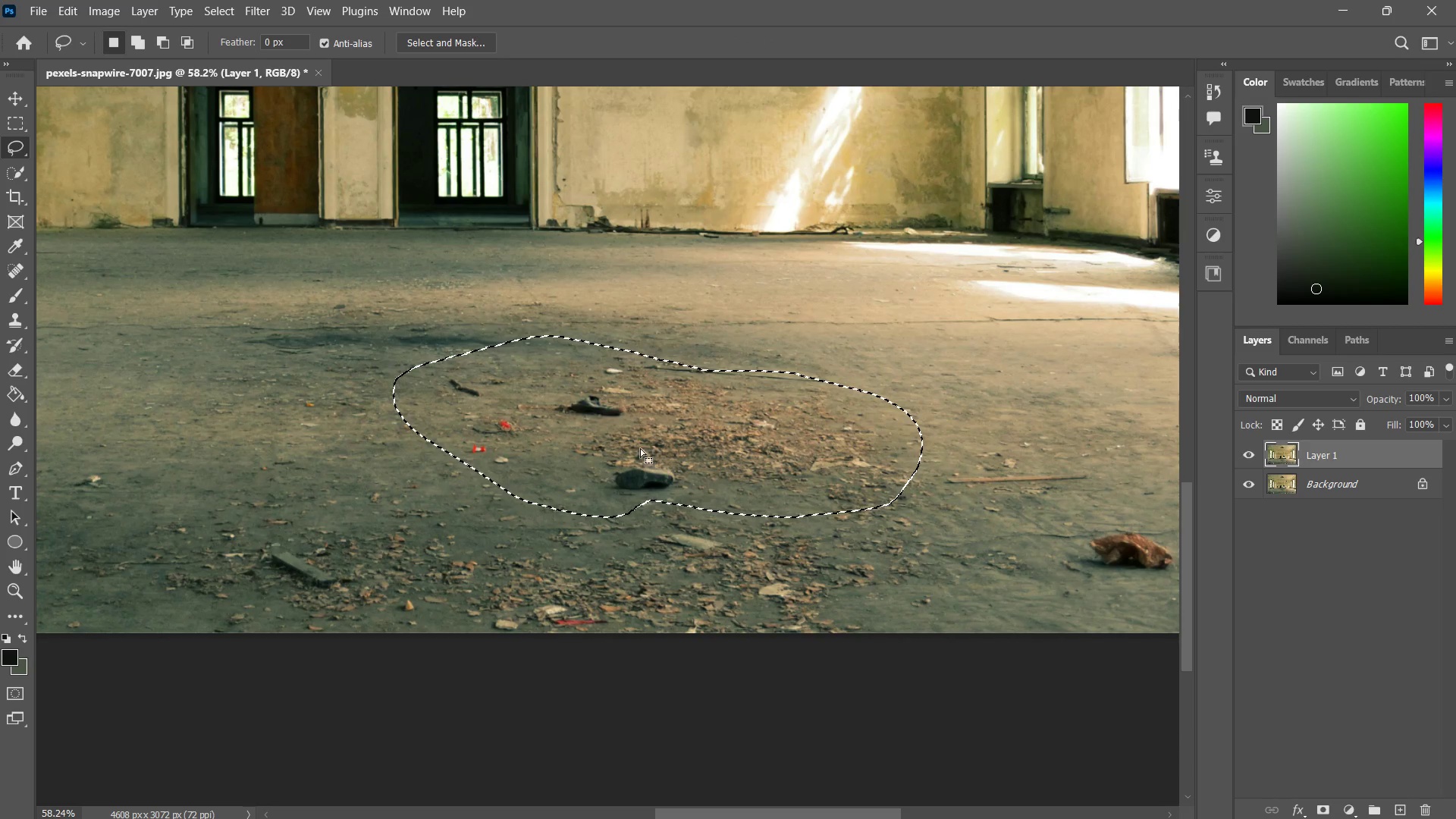 
right_click([628, 419])
 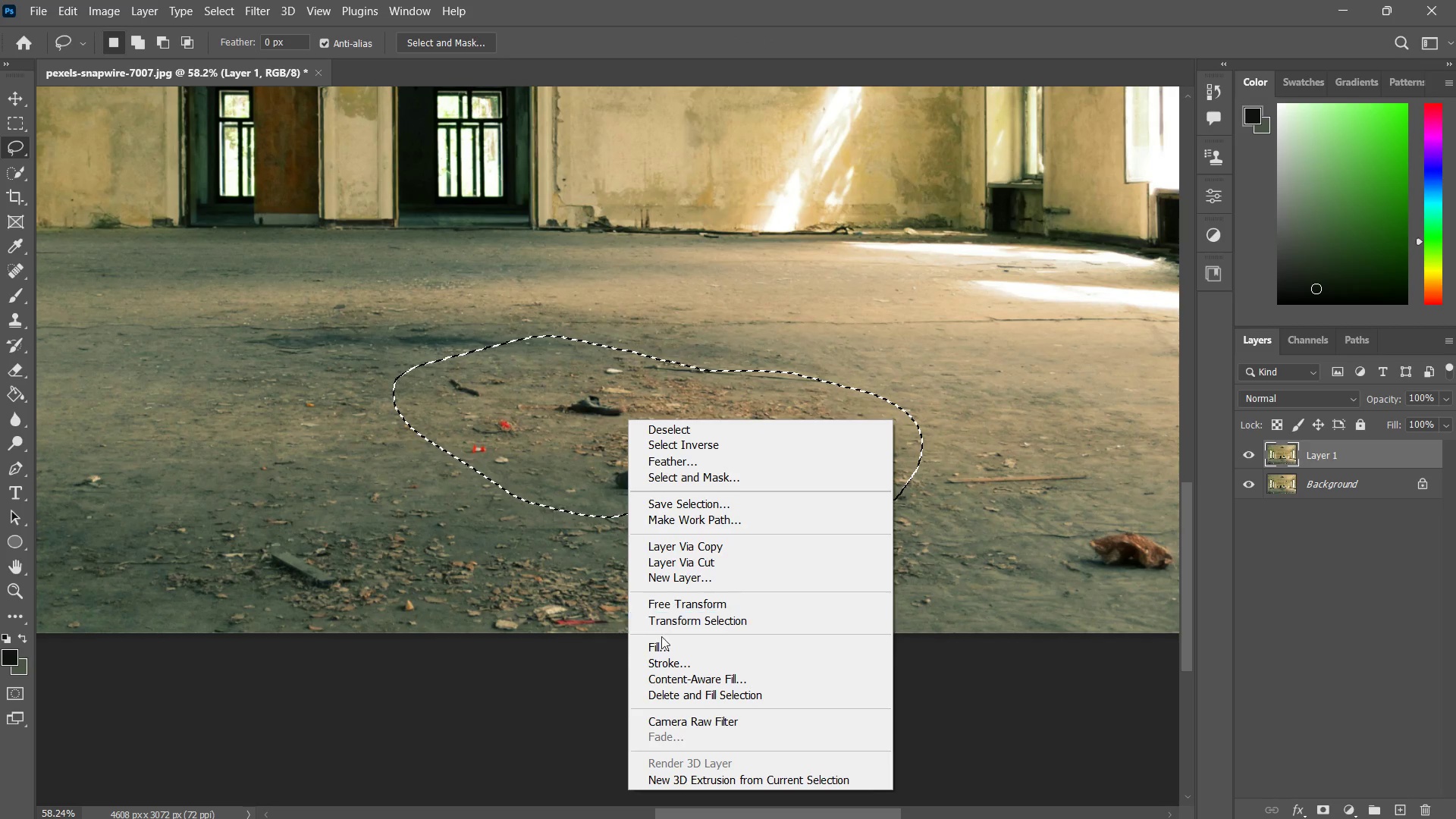 
left_click([659, 648])
 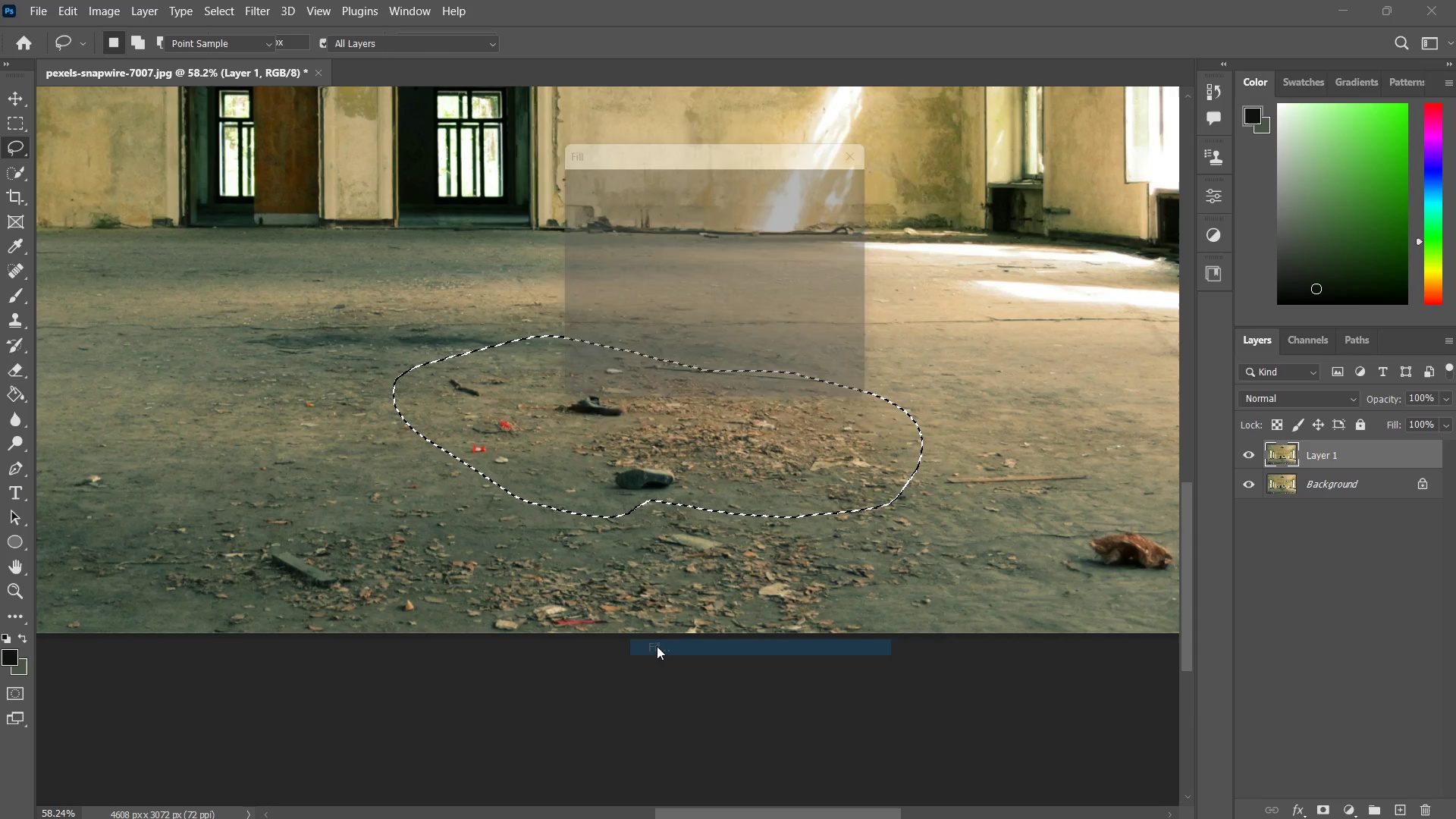 
key(Enter)
 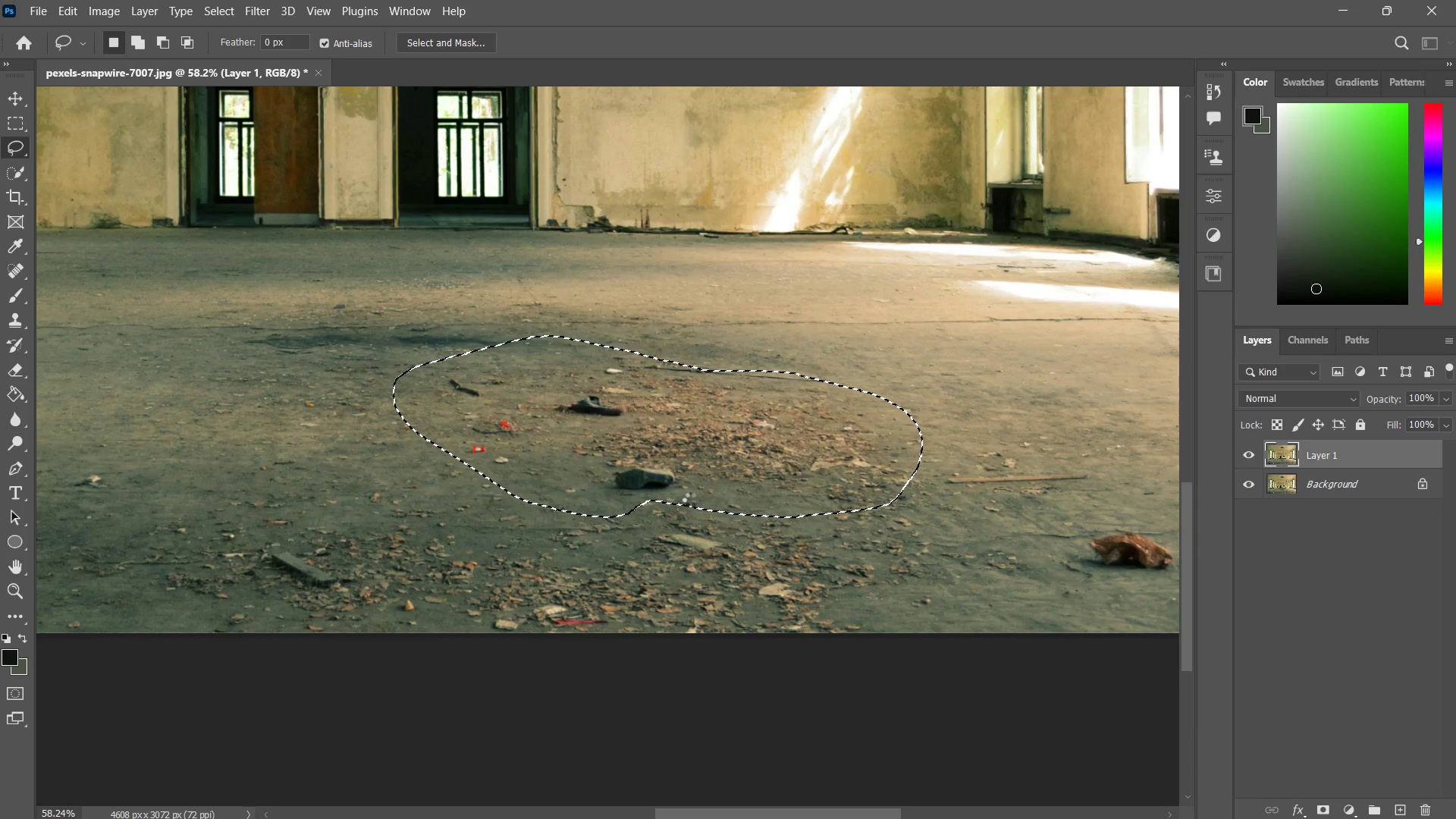 
key(Control+ControlLeft)
 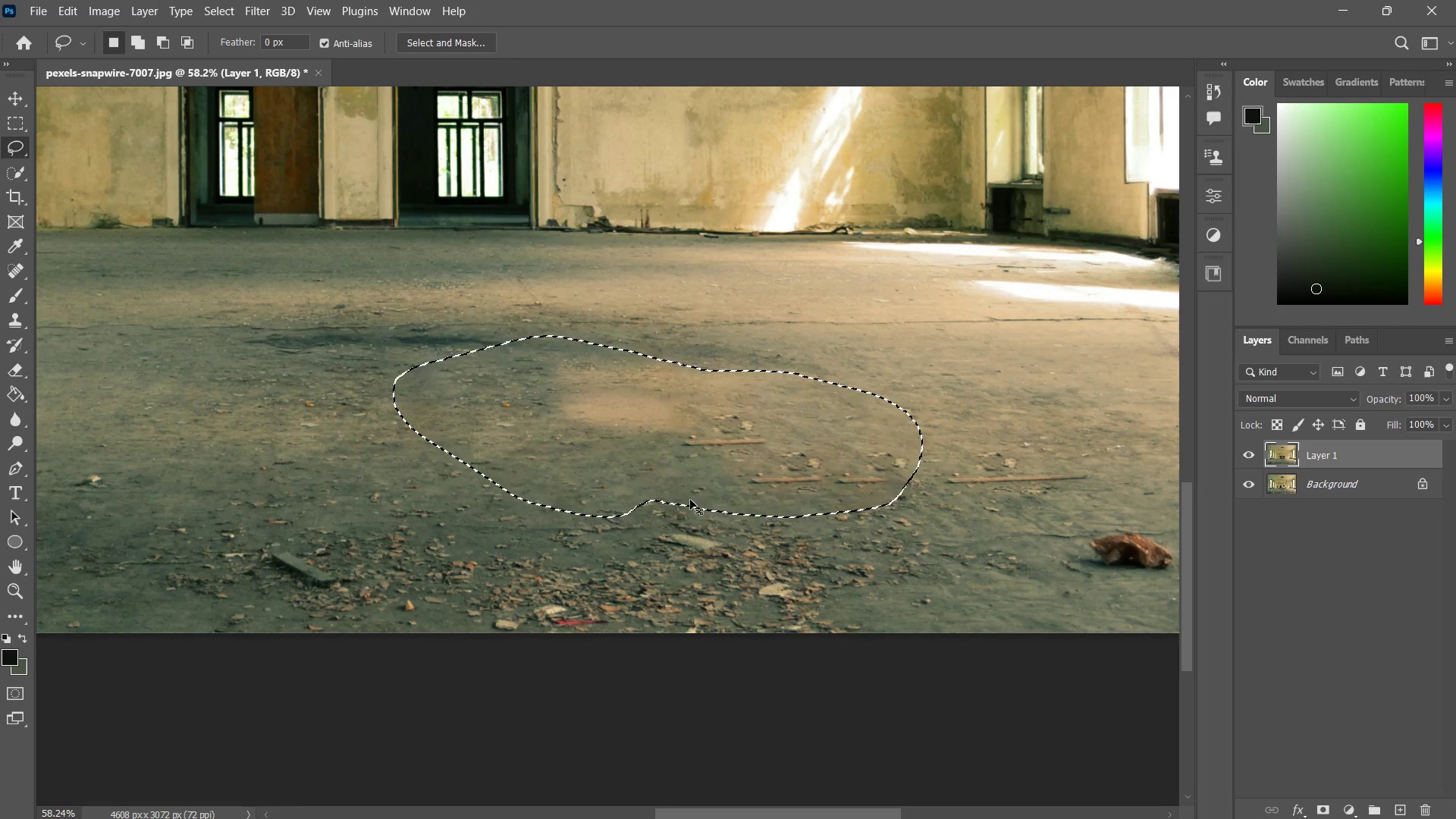 
key(Control+D)
 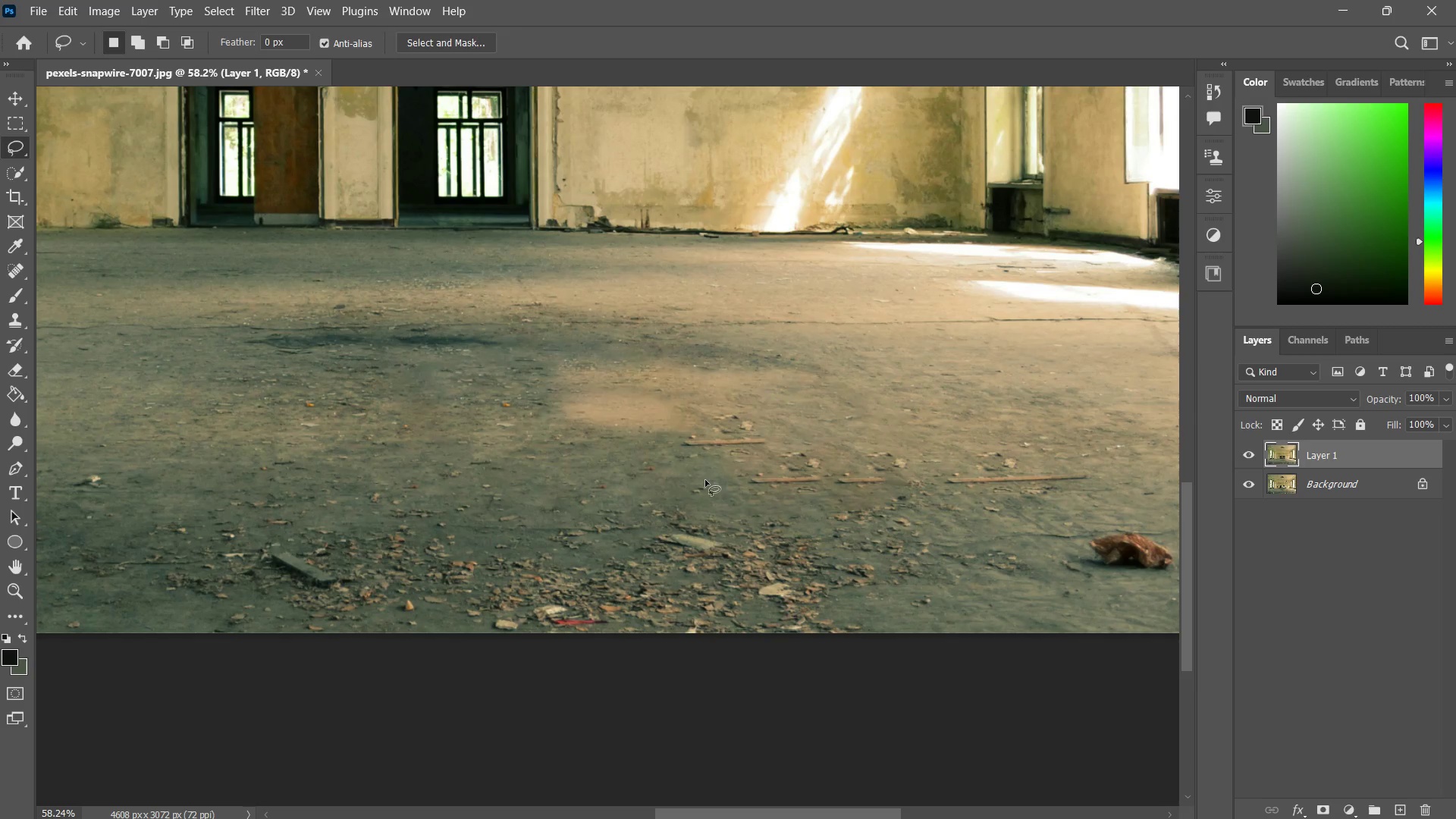 
type(z zzm)
 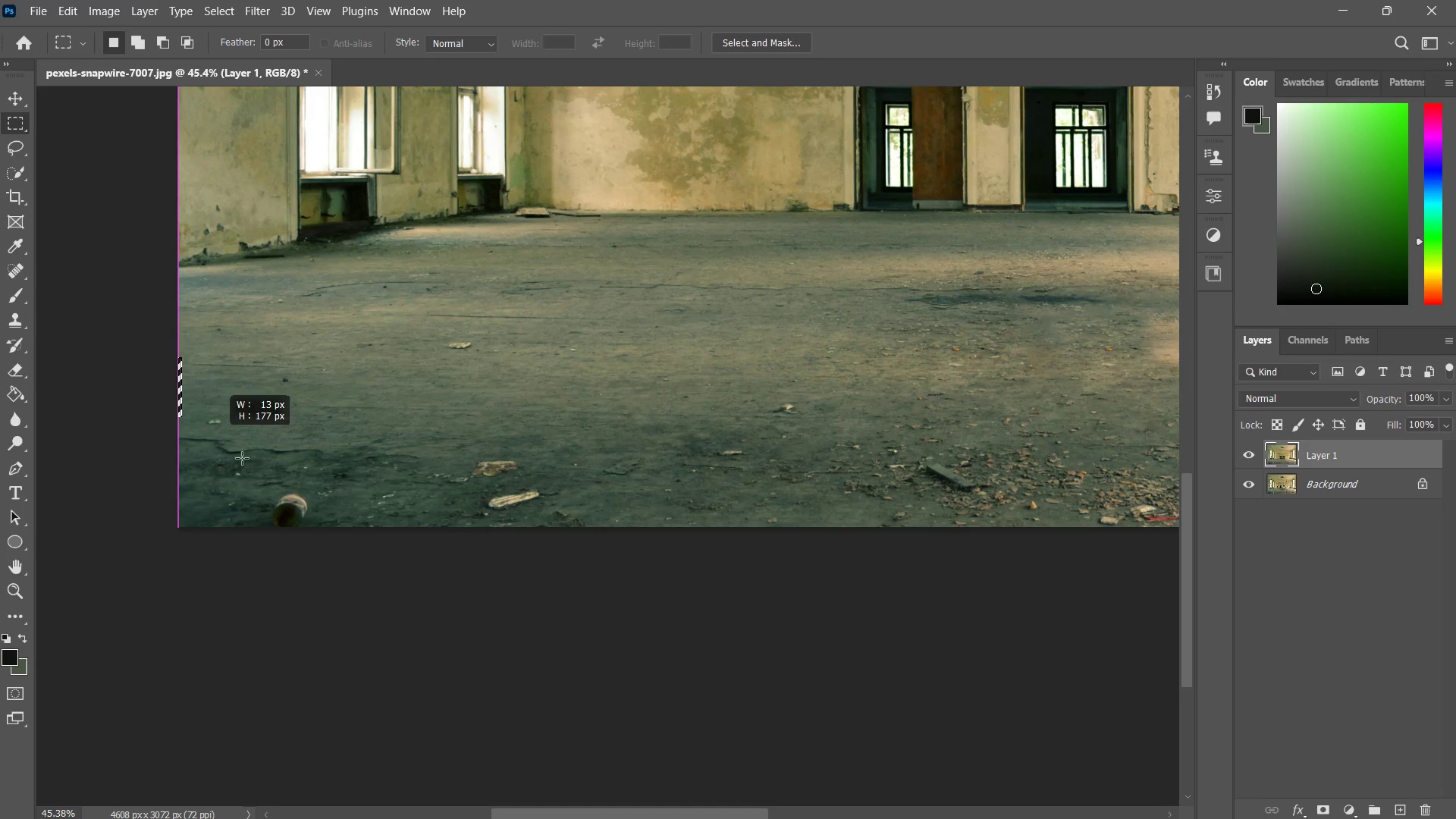 
left_click_drag(start_coordinate=[771, 447], to_coordinate=[721, 485])
 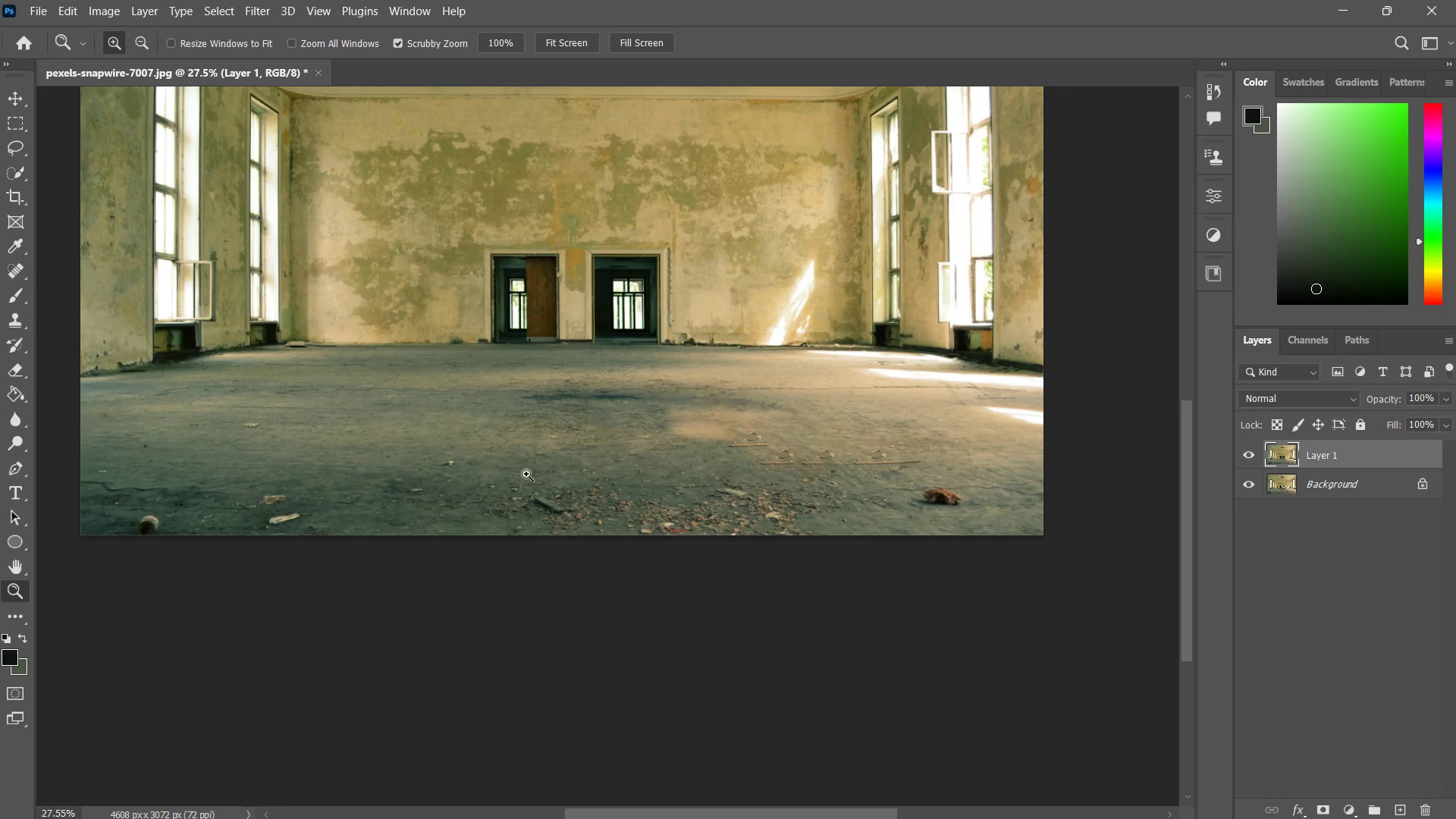 
left_click_drag(start_coordinate=[517, 490], to_coordinate=[548, 472])
 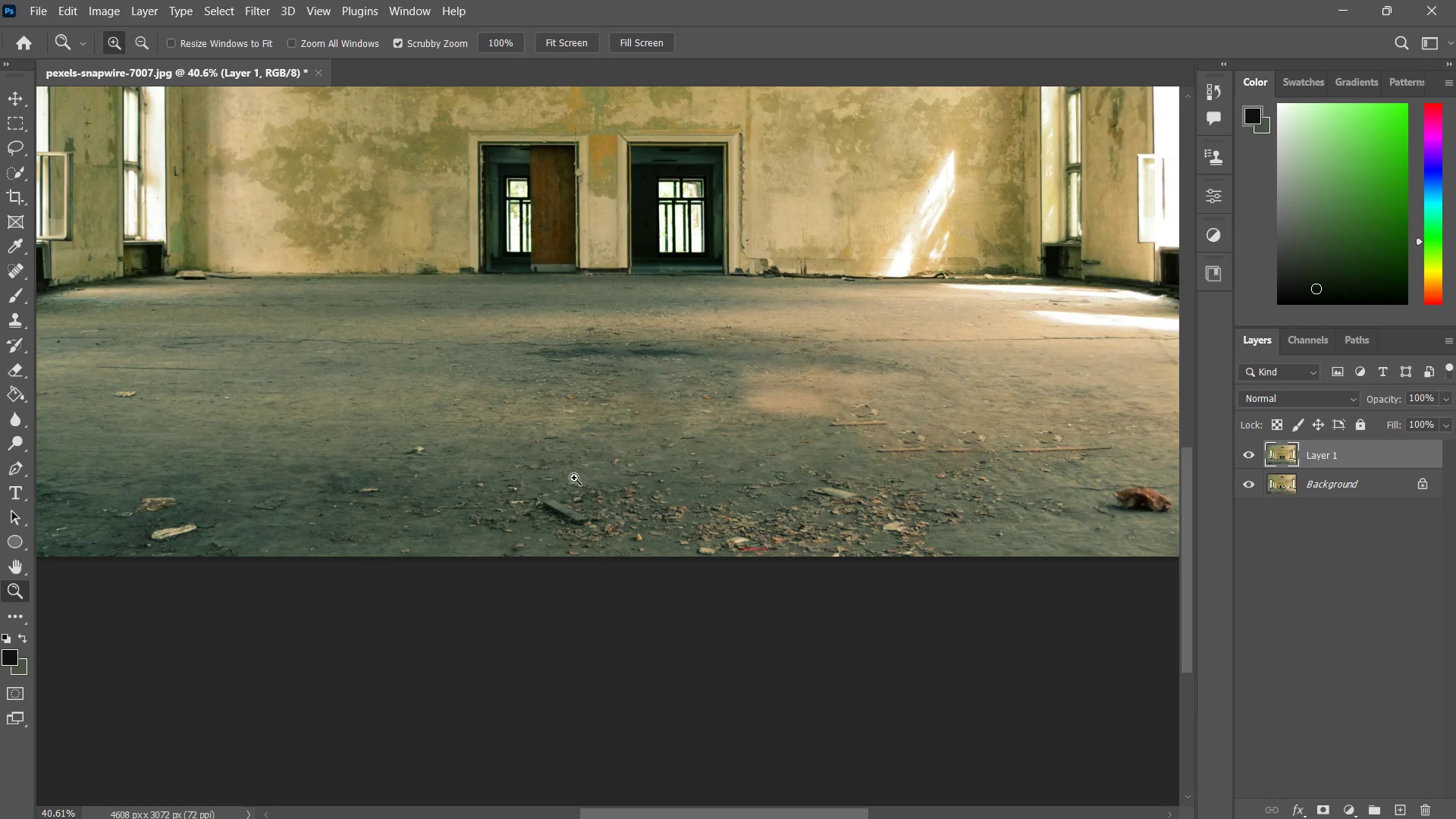 
left_click_drag(start_coordinate=[576, 478], to_coordinate=[549, 504])
 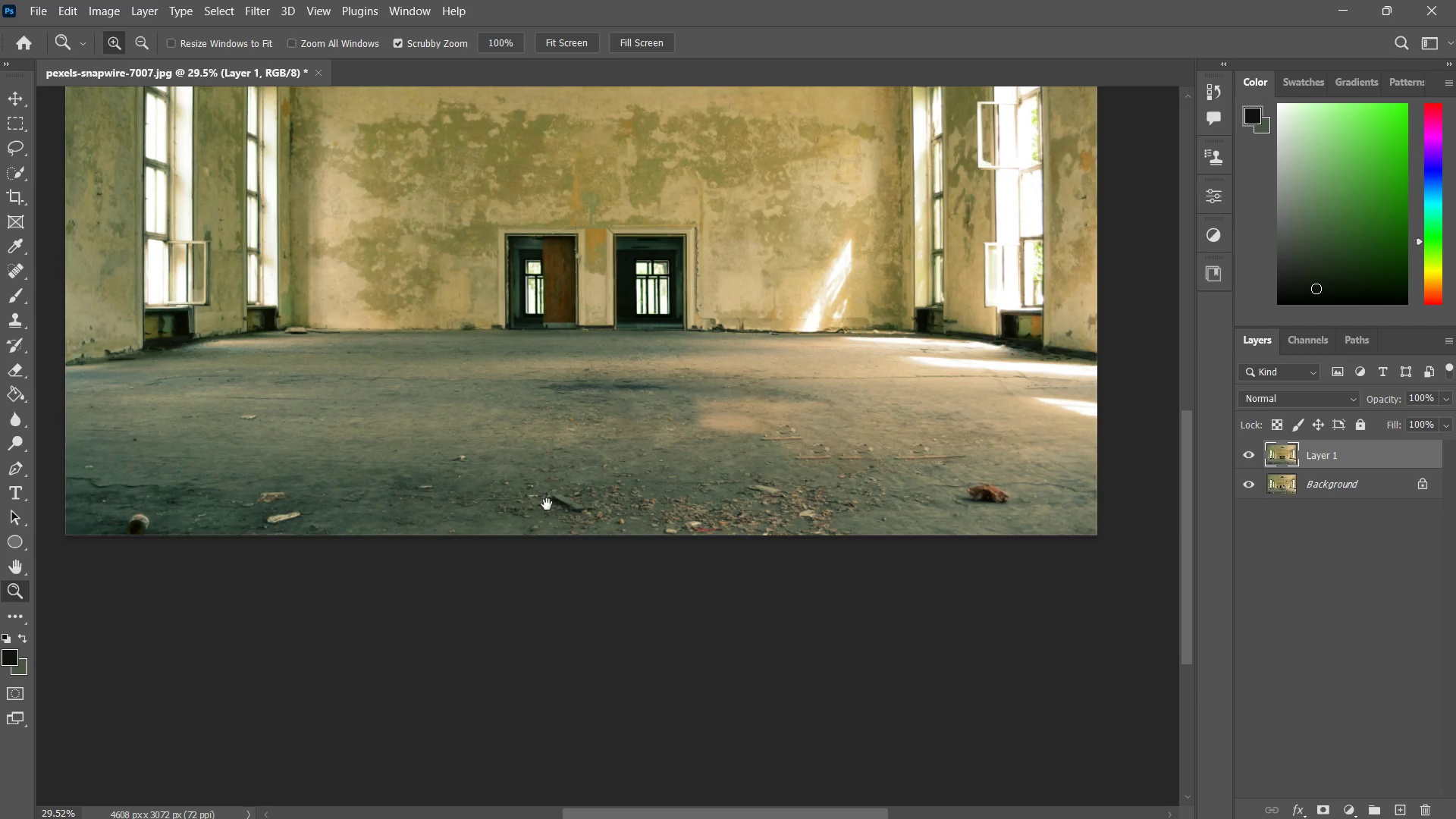 
left_click_drag(start_coordinate=[351, 512], to_coordinate=[498, 492])
 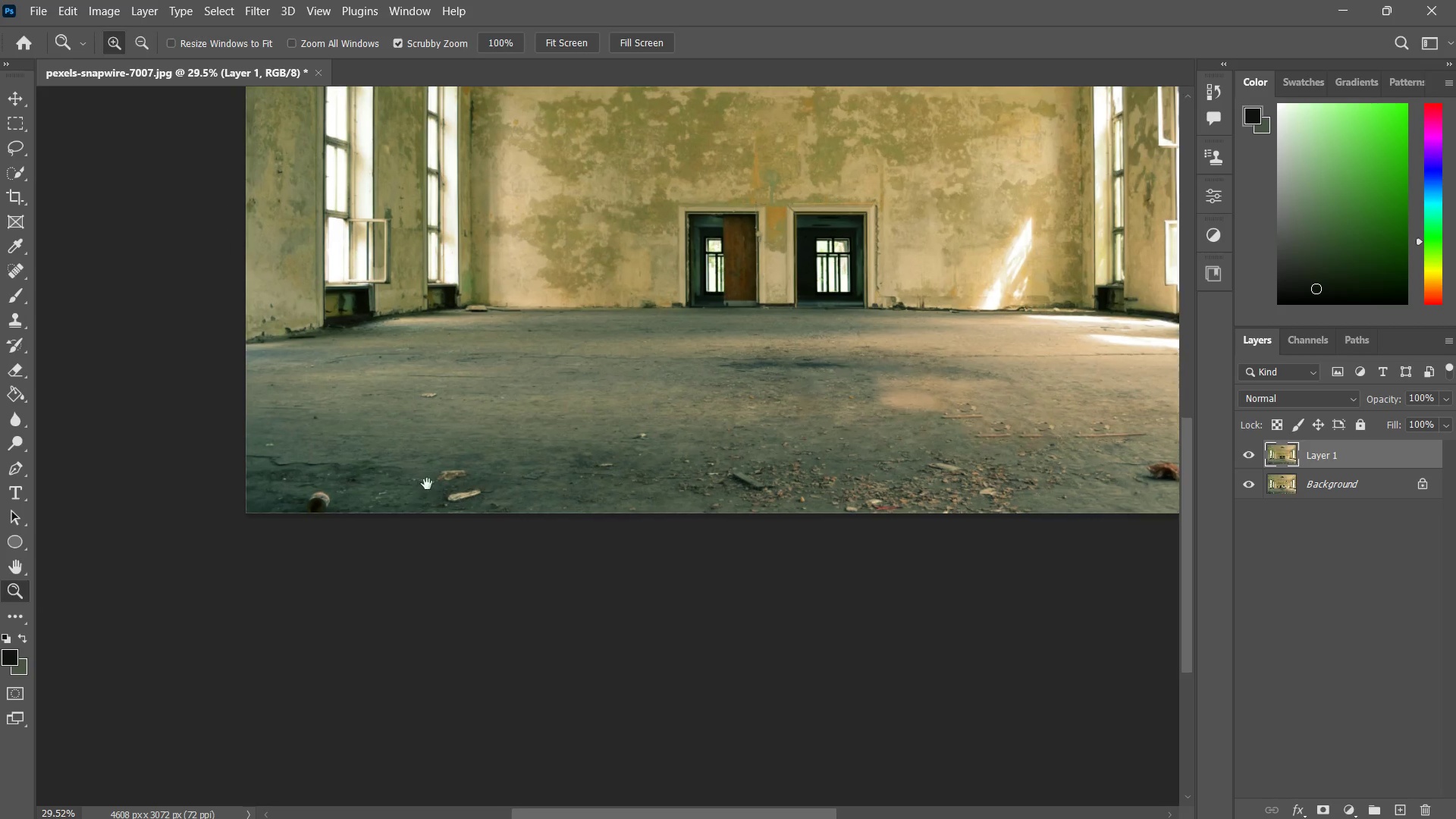 
left_click_drag(start_coordinate=[420, 483], to_coordinate=[462, 475])
 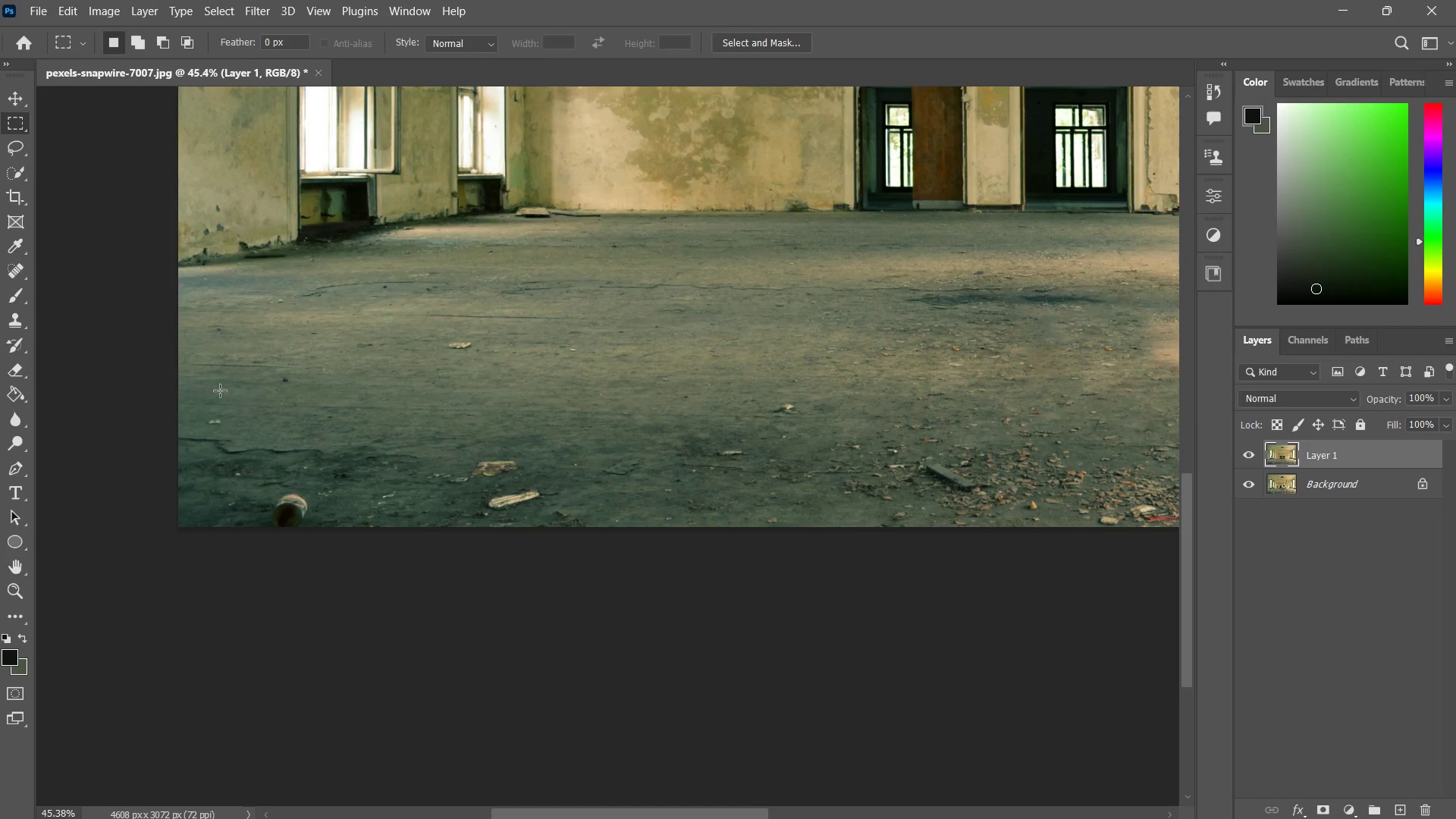 
left_click_drag(start_coordinate=[135, 357], to_coordinate=[587, 623])
 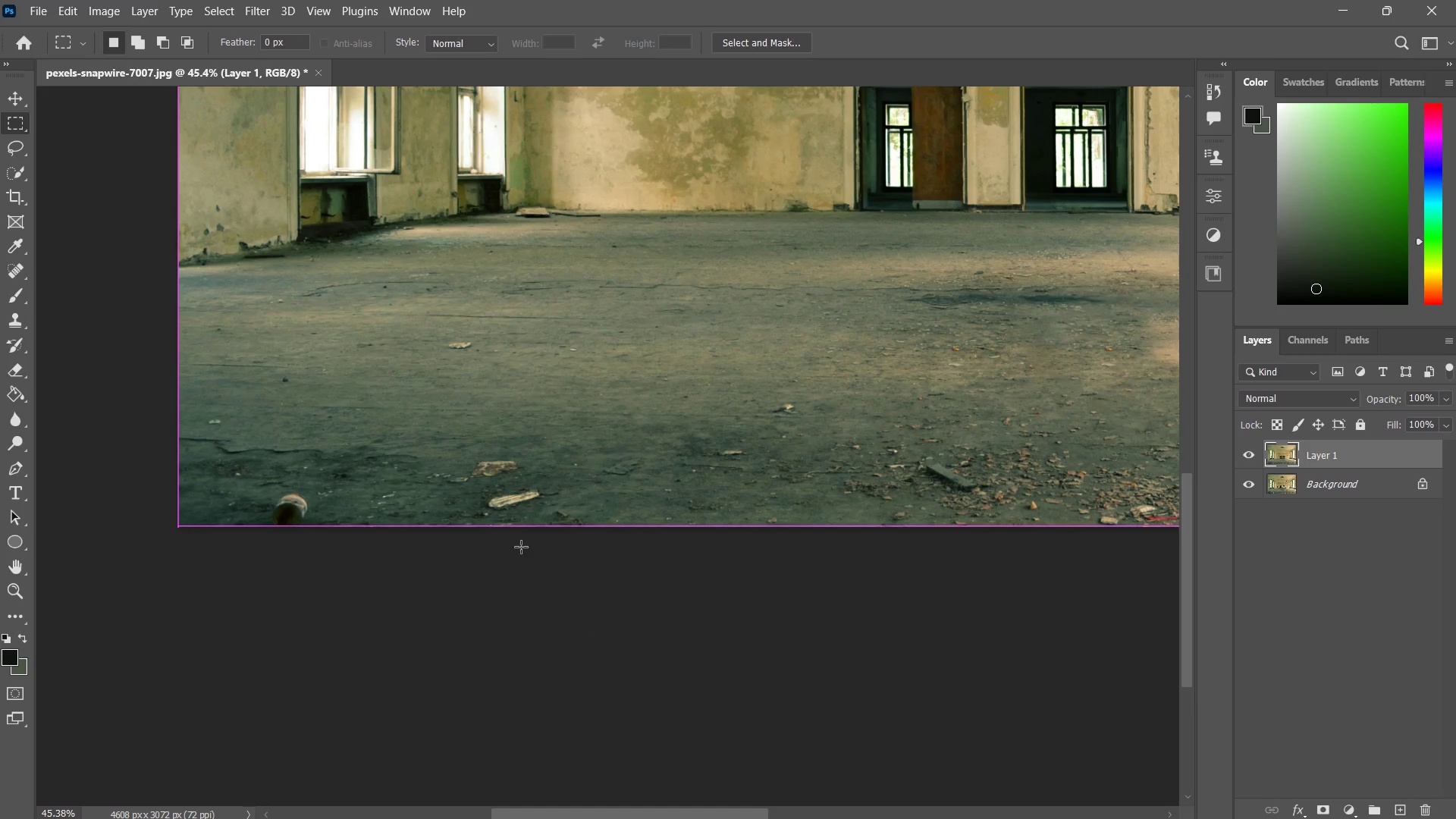 
right_click([483, 487])
 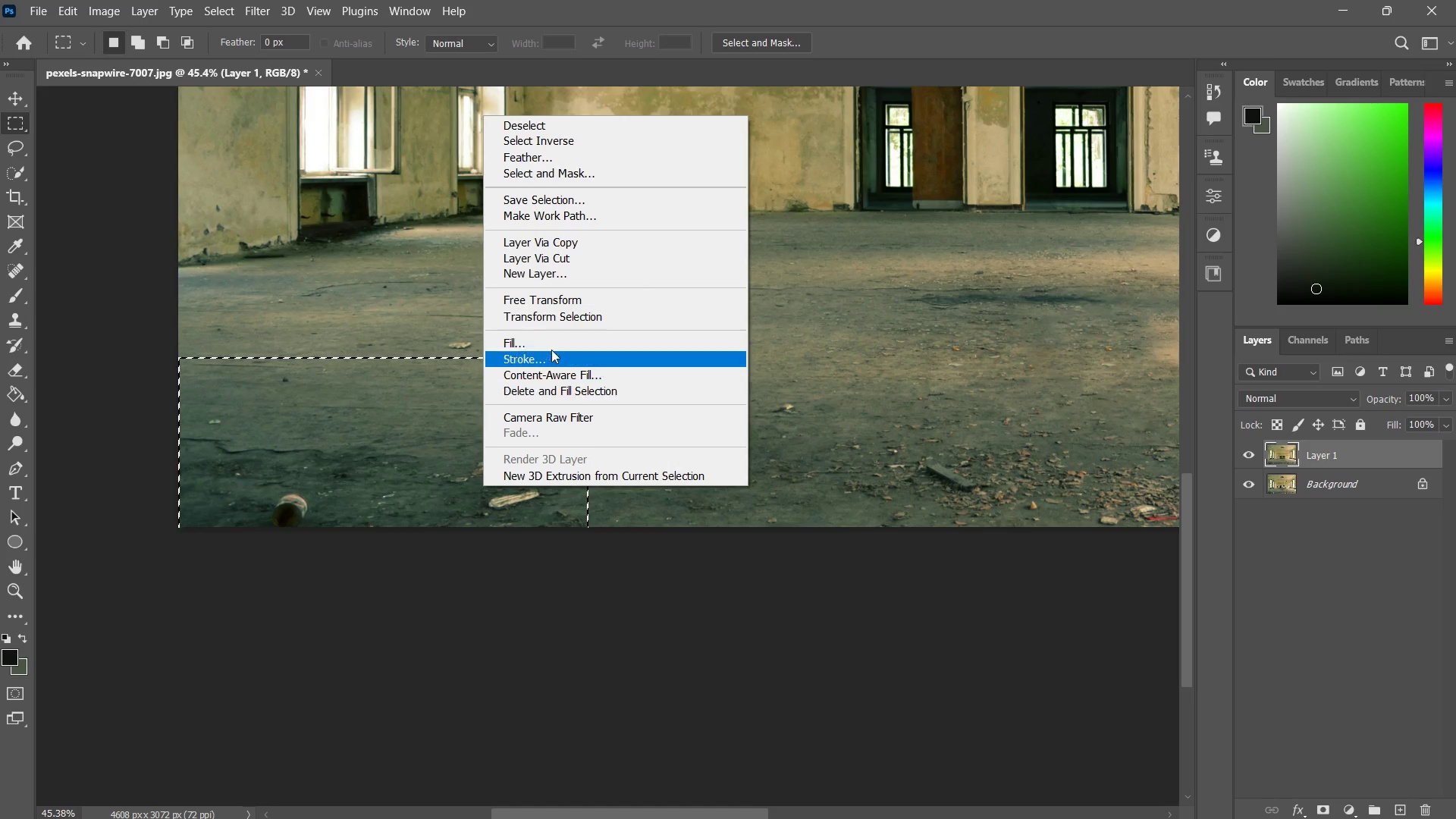 
left_click([549, 340])
 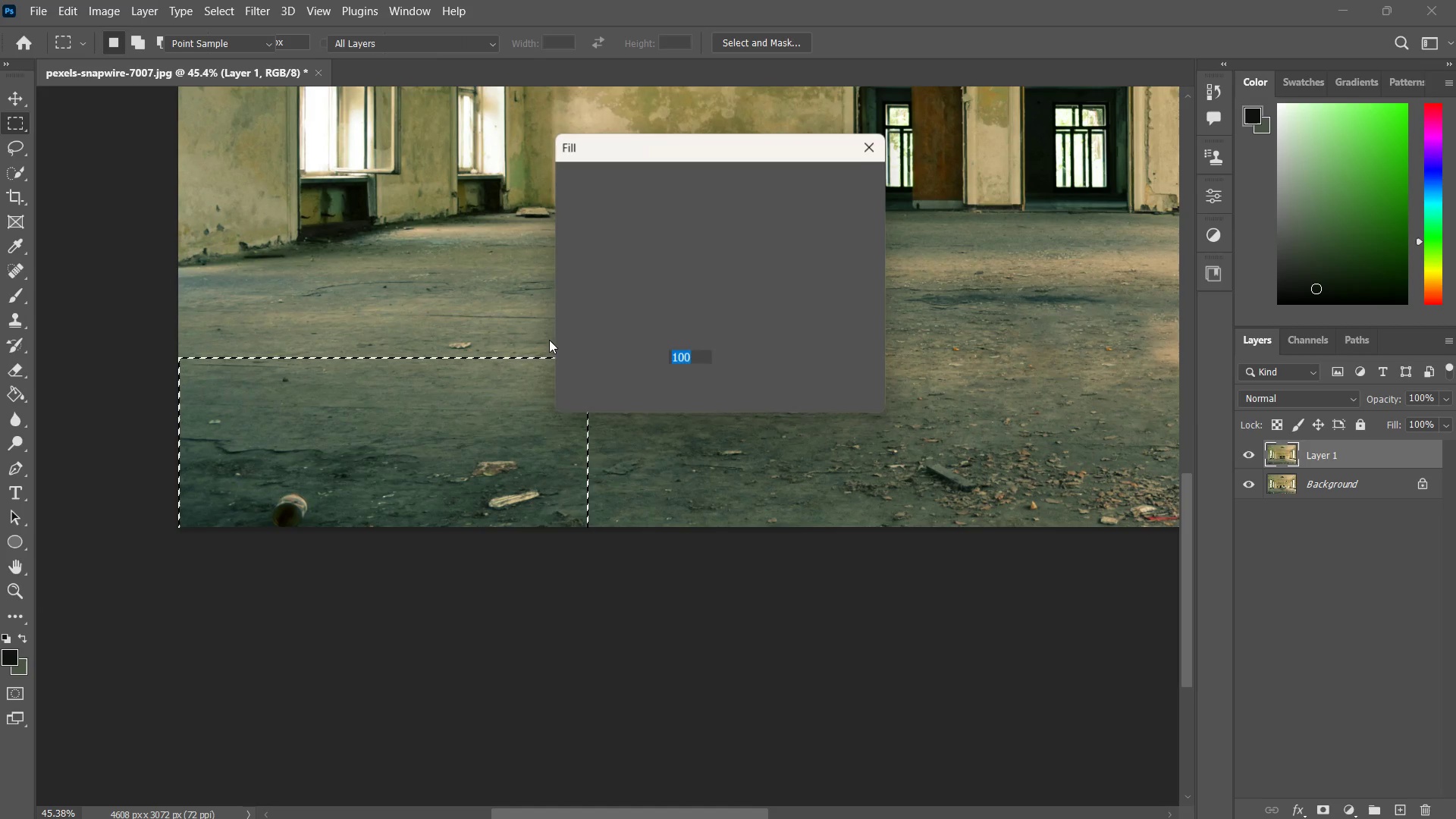 
key(Enter)
 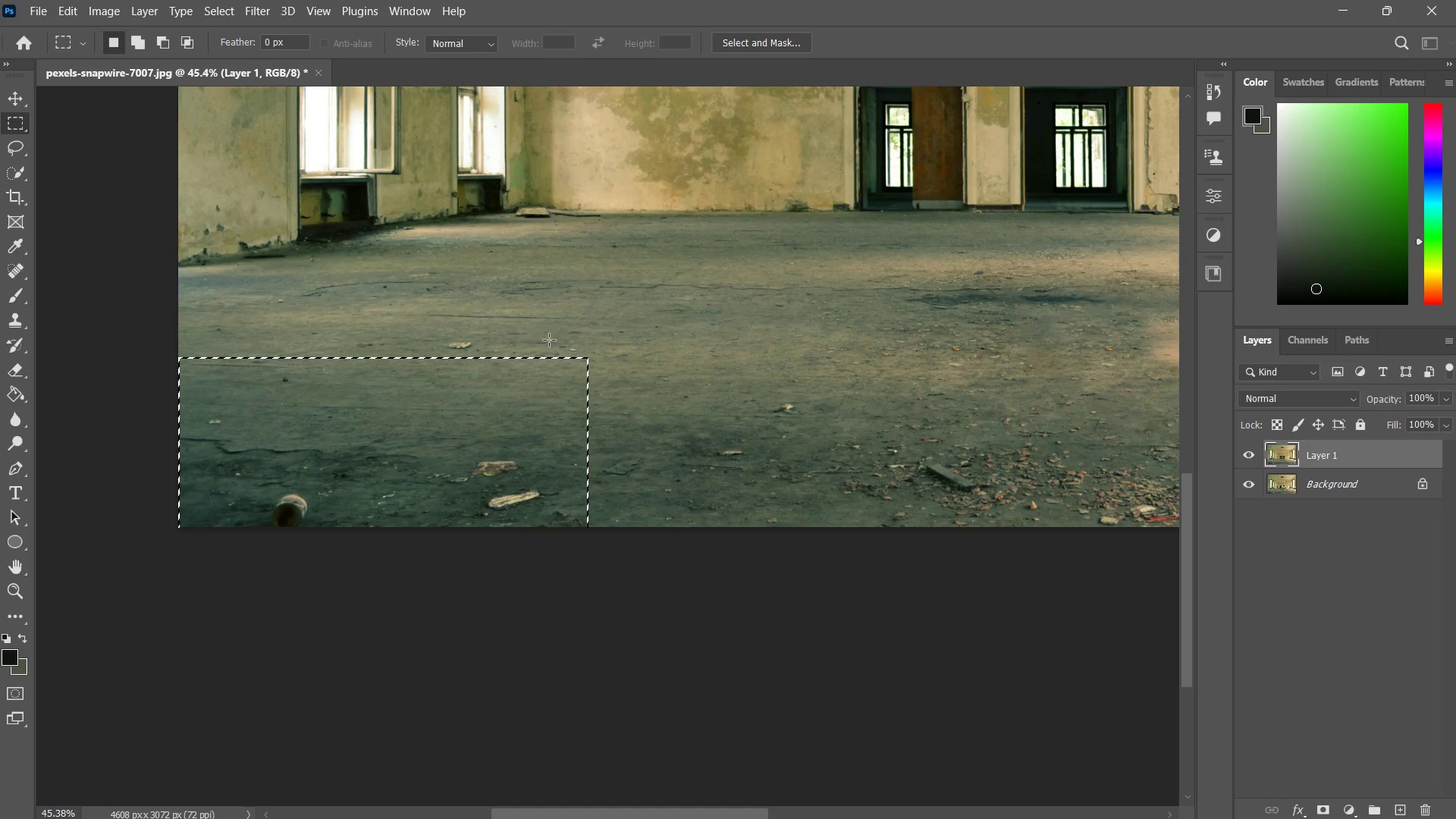 
key(Control+ControlLeft)
 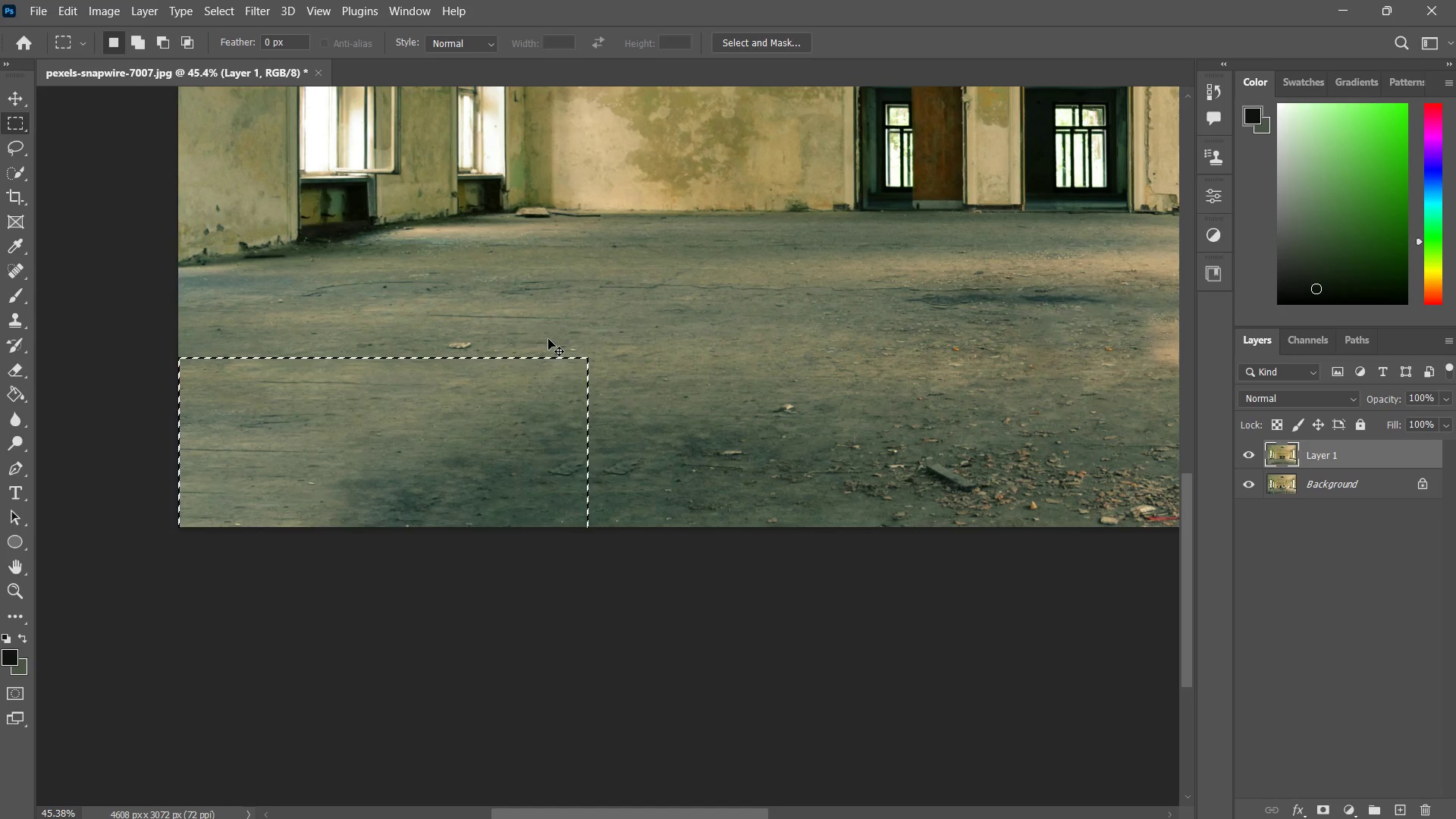 
key(Control+D)
 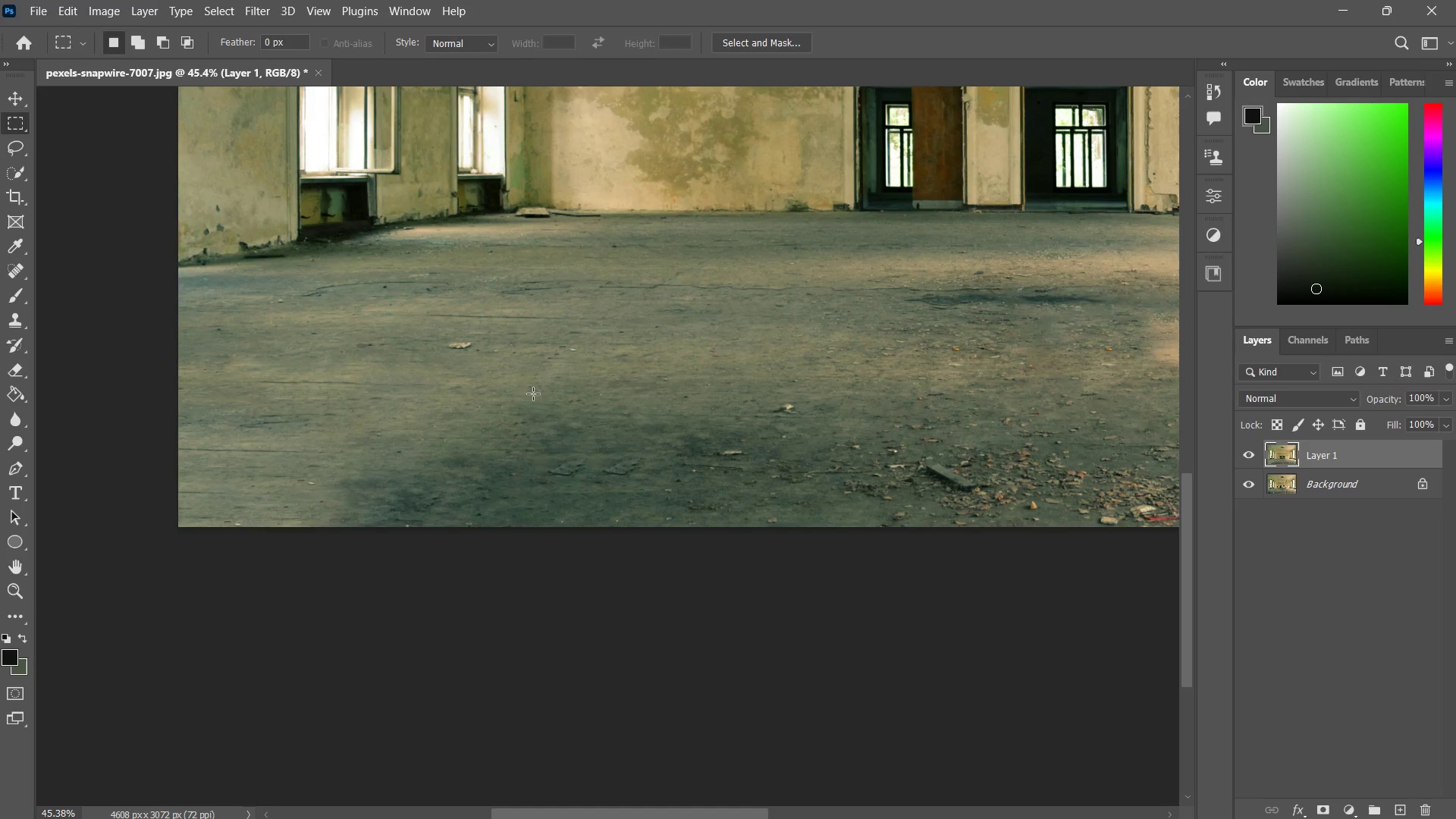 
type(zzm)
 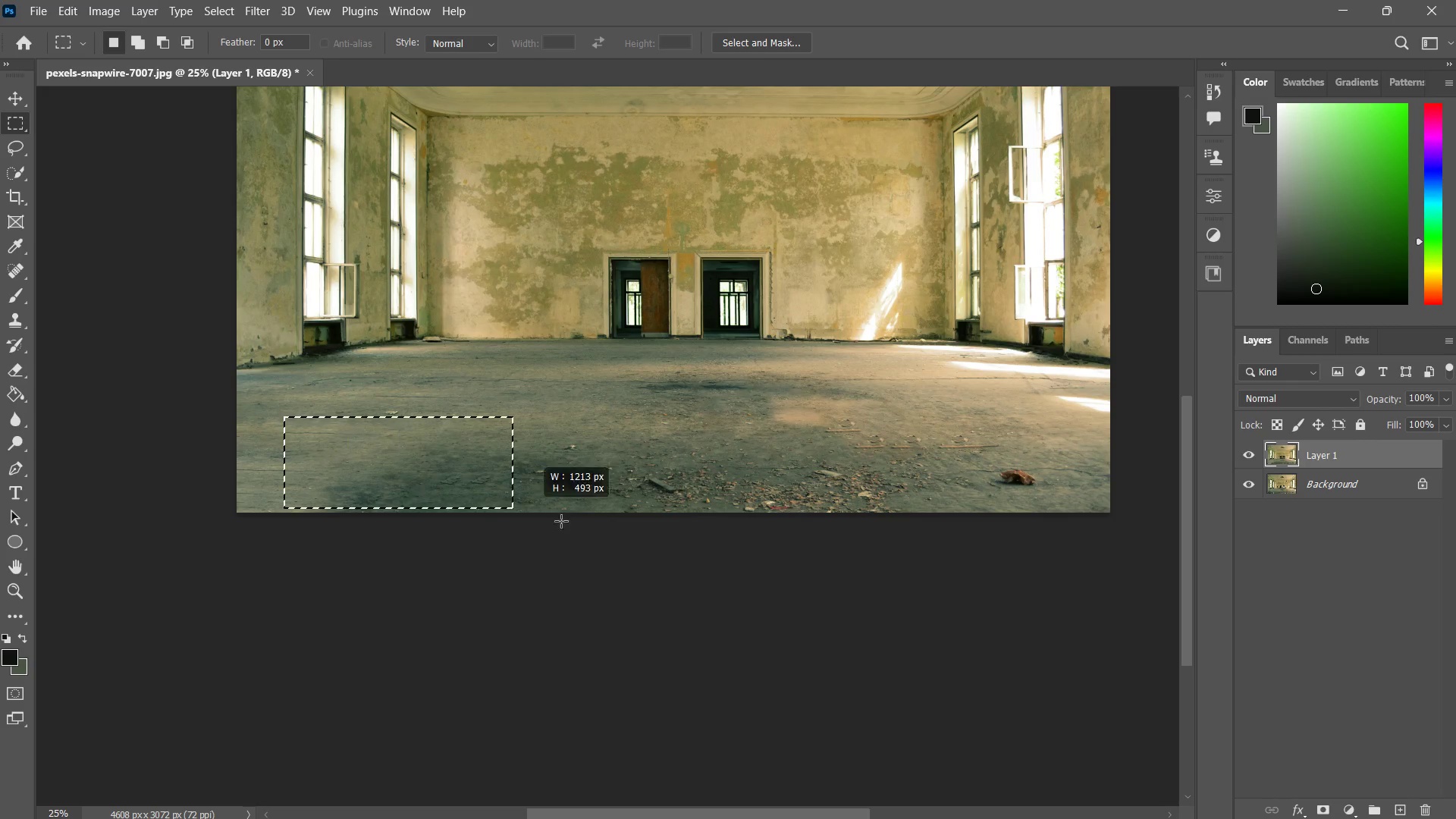 
left_click_drag(start_coordinate=[561, 403], to_coordinate=[523, 459])
 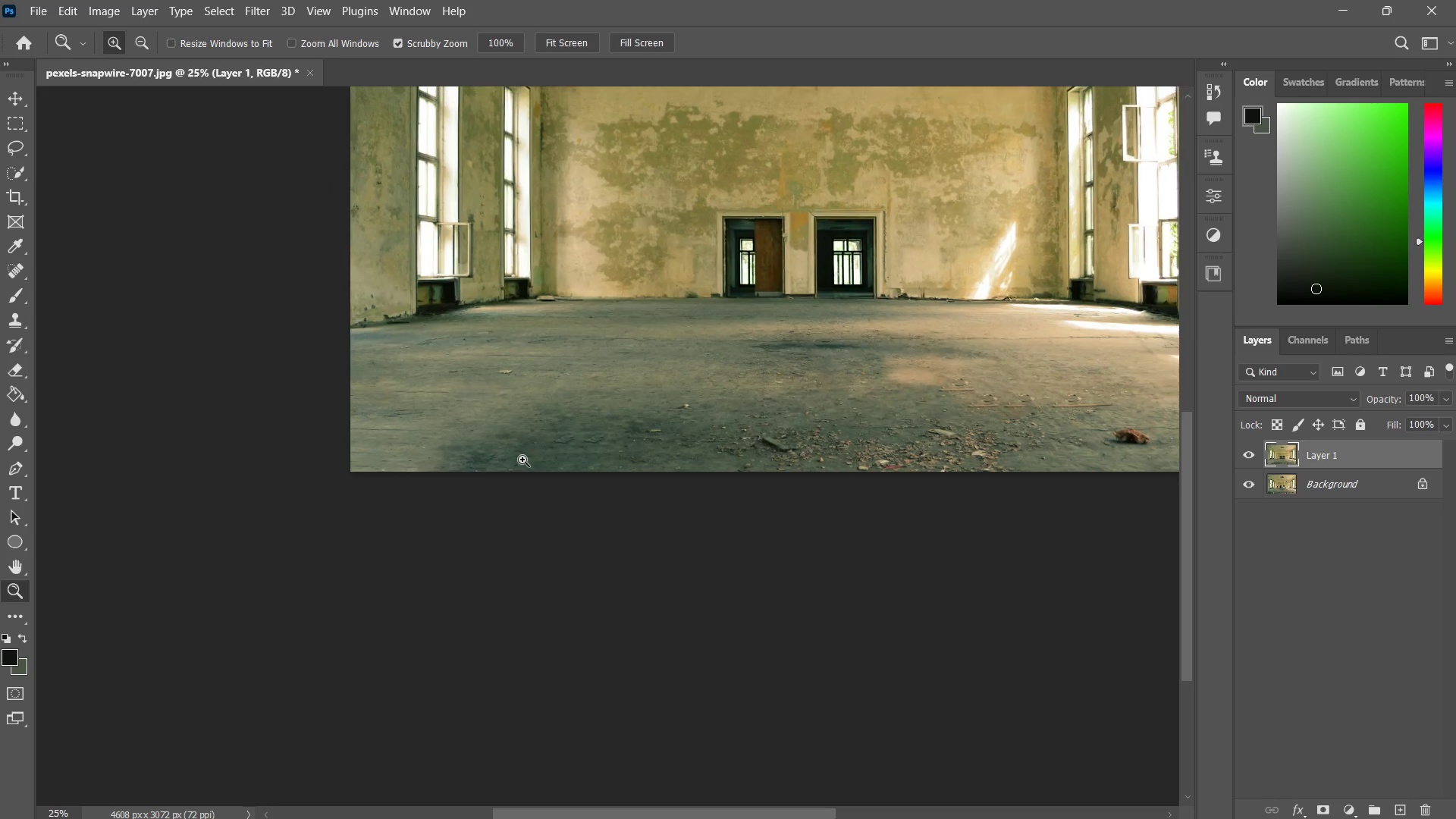 
hold_key(key=Space, duration=0.45)
 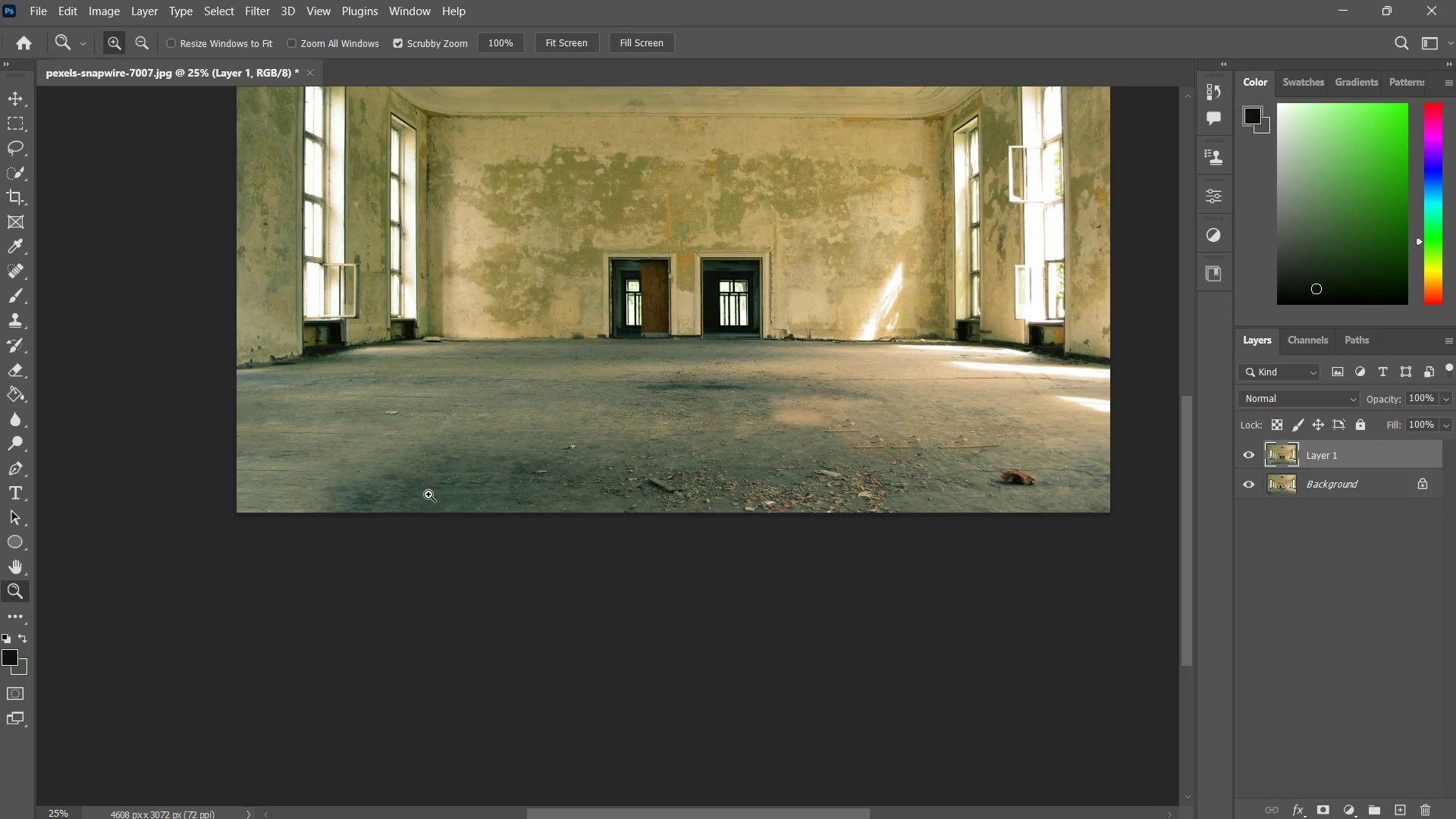 
left_click_drag(start_coordinate=[549, 455], to_coordinate=[435, 496])
 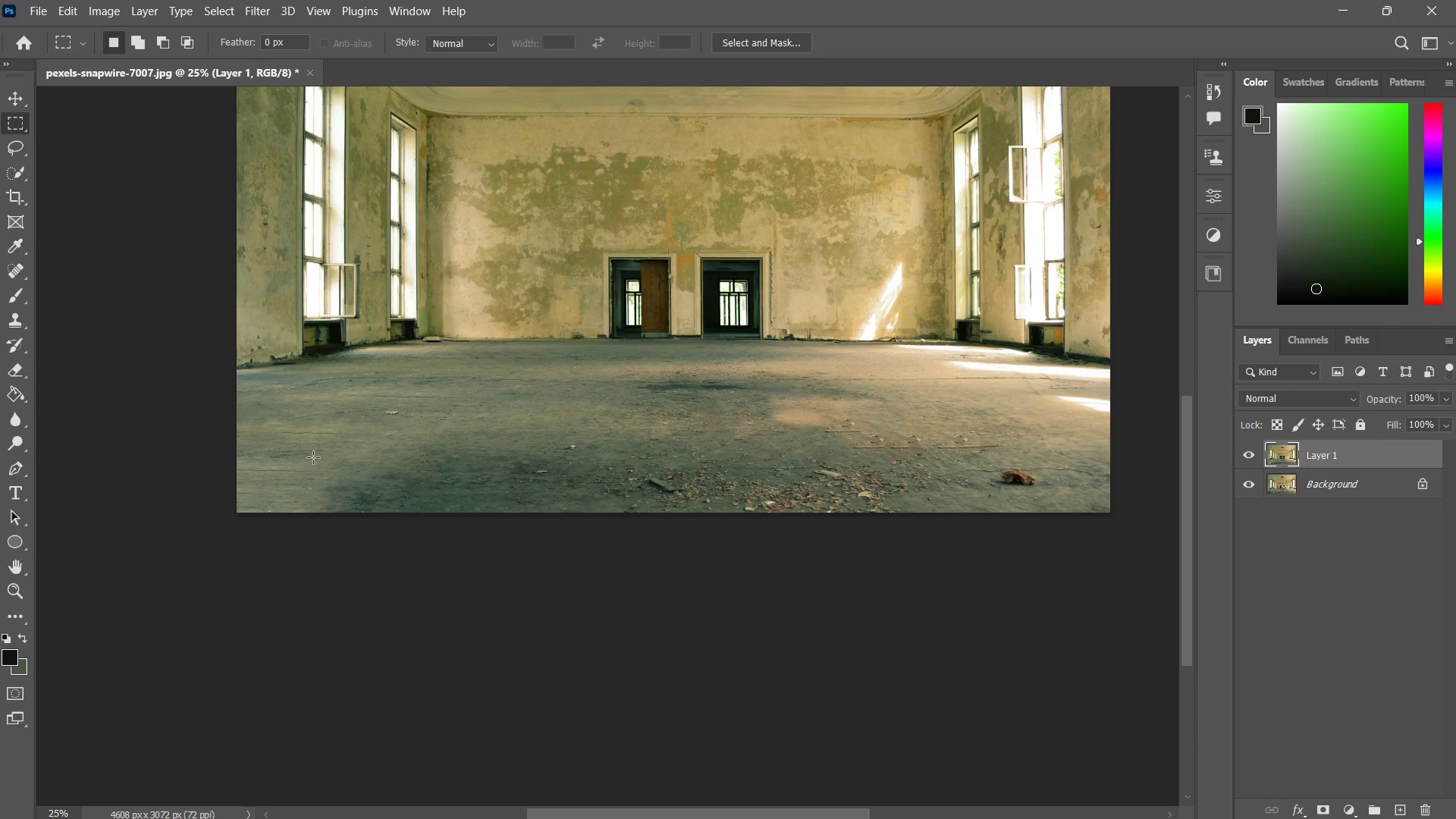 
left_click_drag(start_coordinate=[284, 416], to_coordinate=[915, 591])
 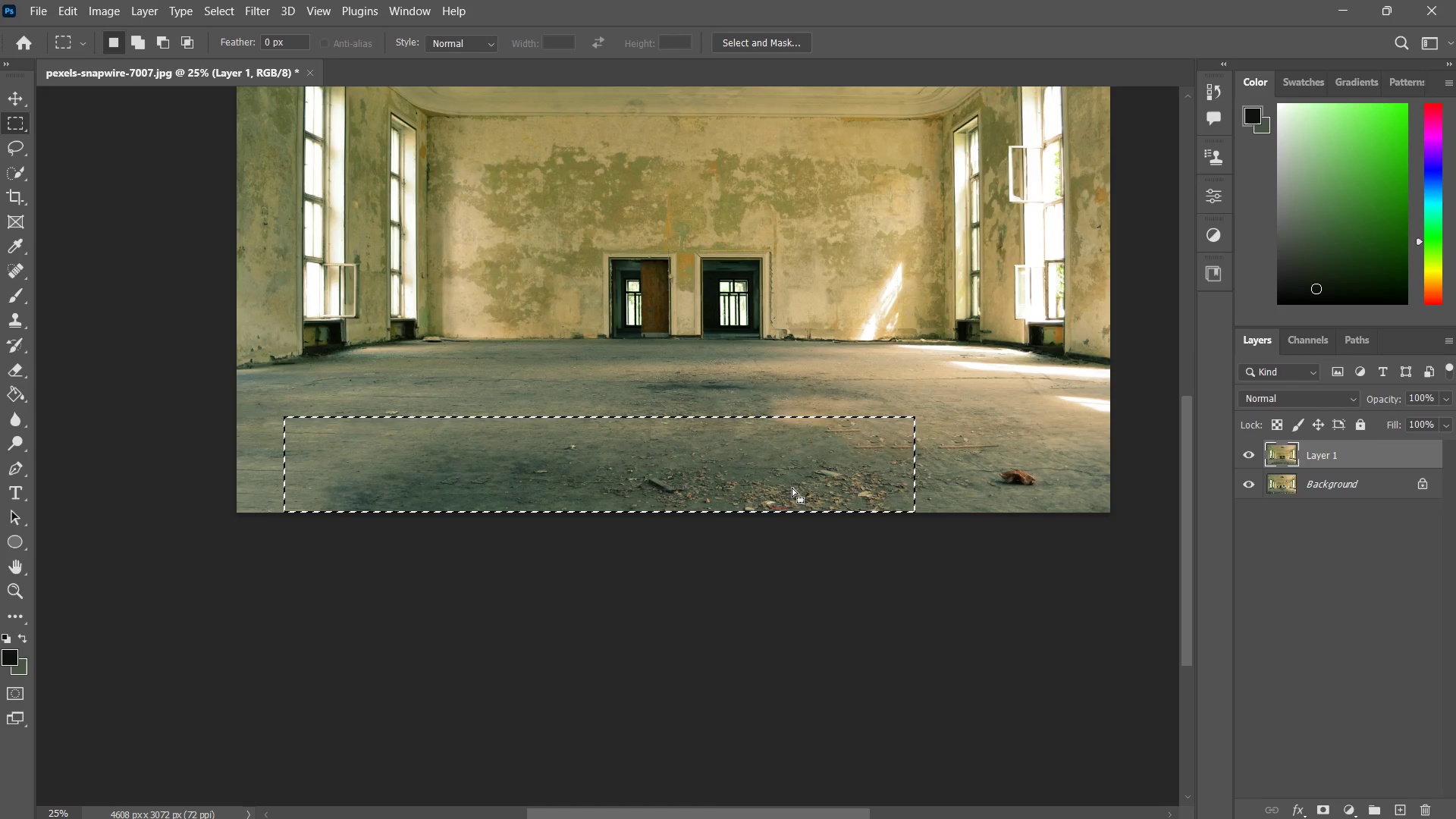 
right_click([792, 488])
 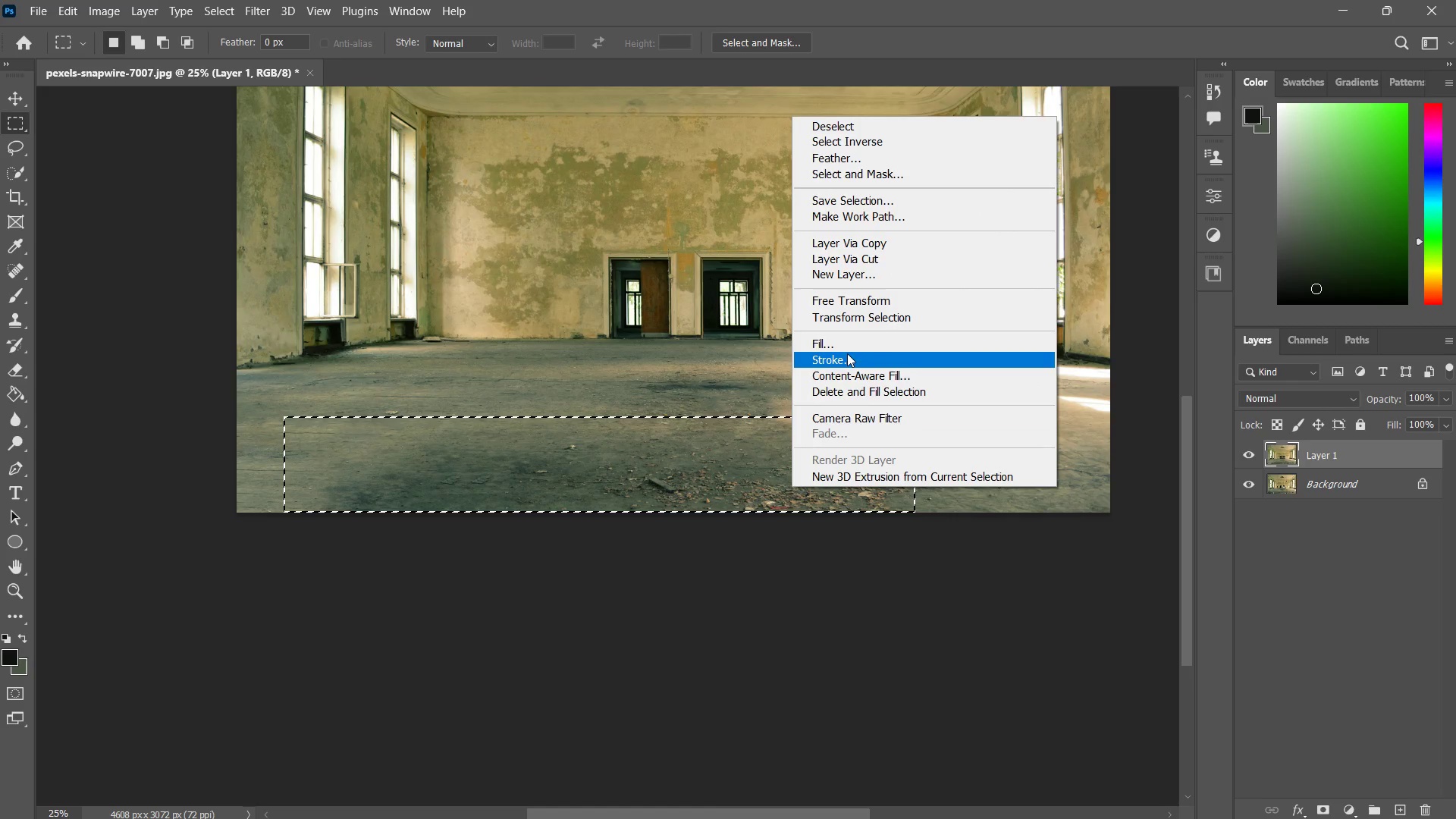 
left_click([846, 340])
 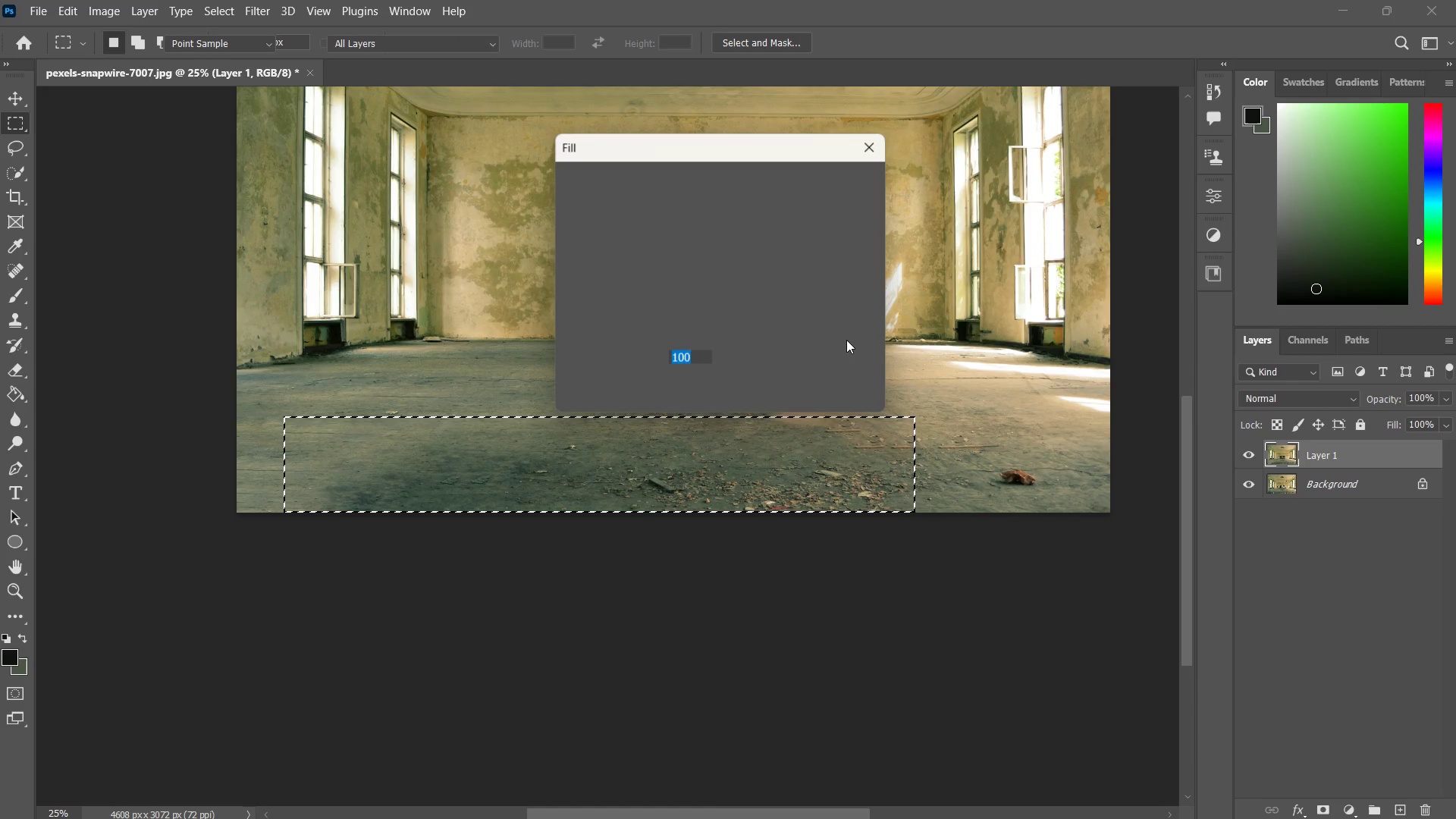 
key(Enter)
 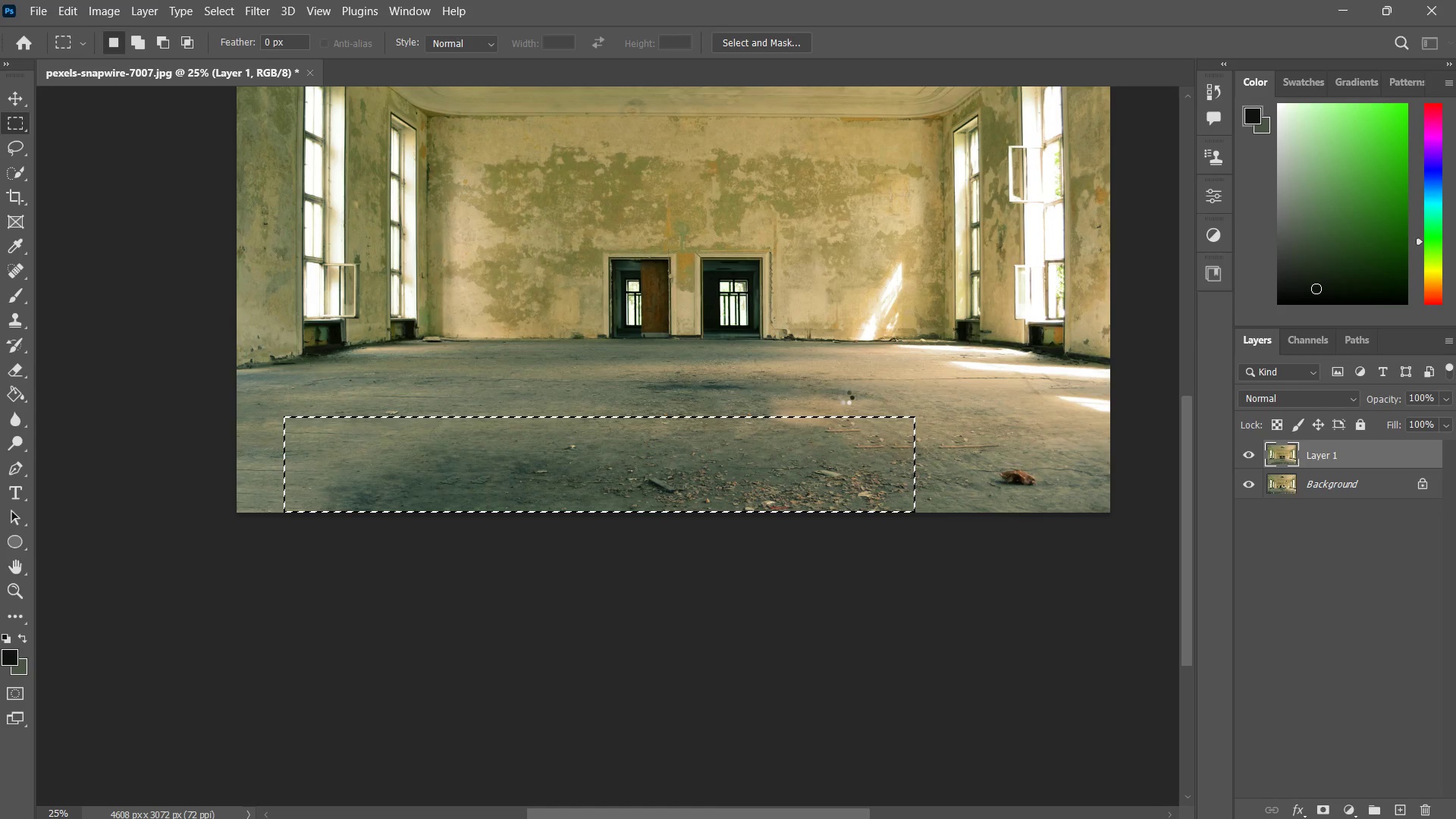 
key(Control+ControlLeft)
 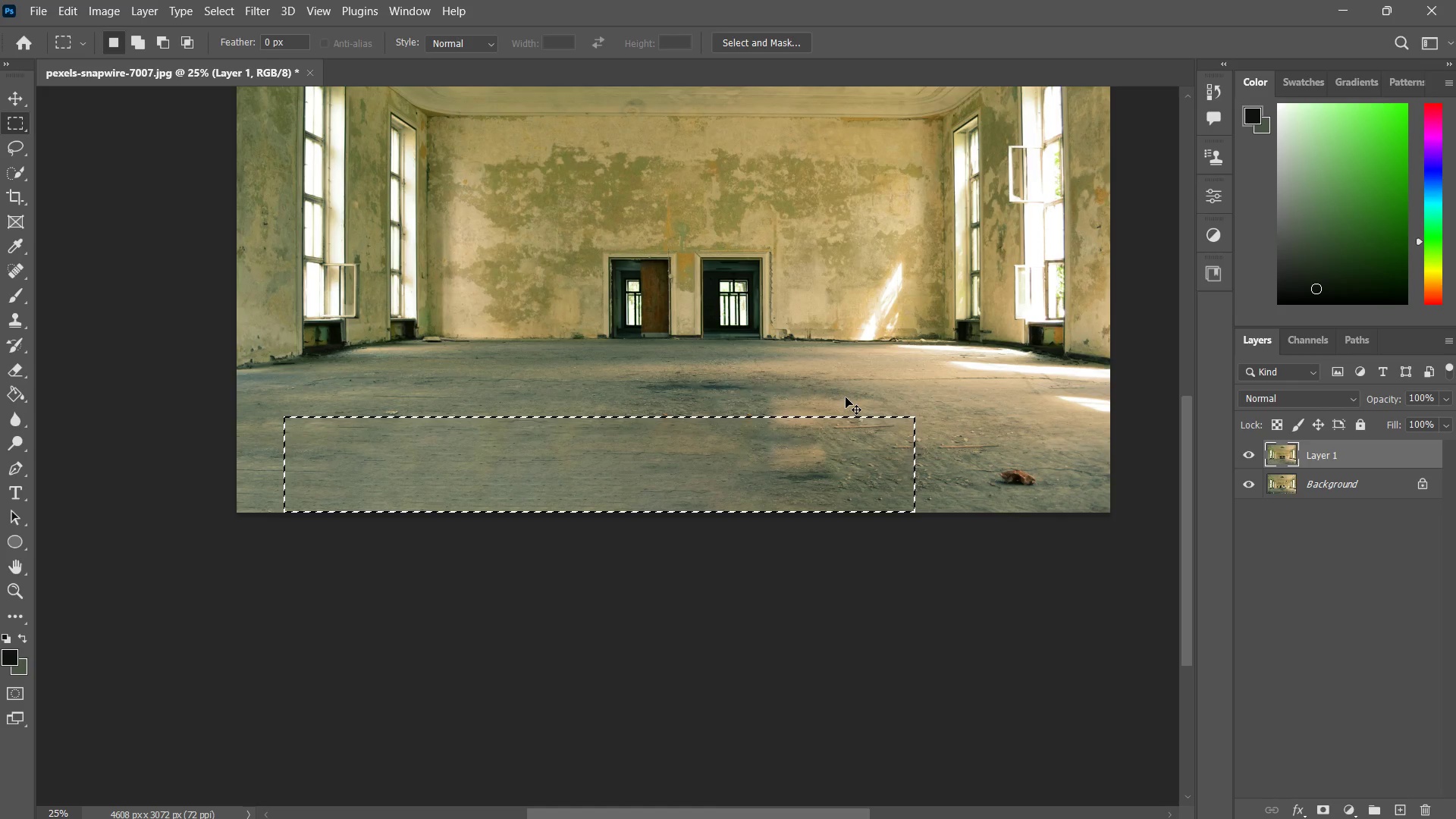 
key(Control+D)
 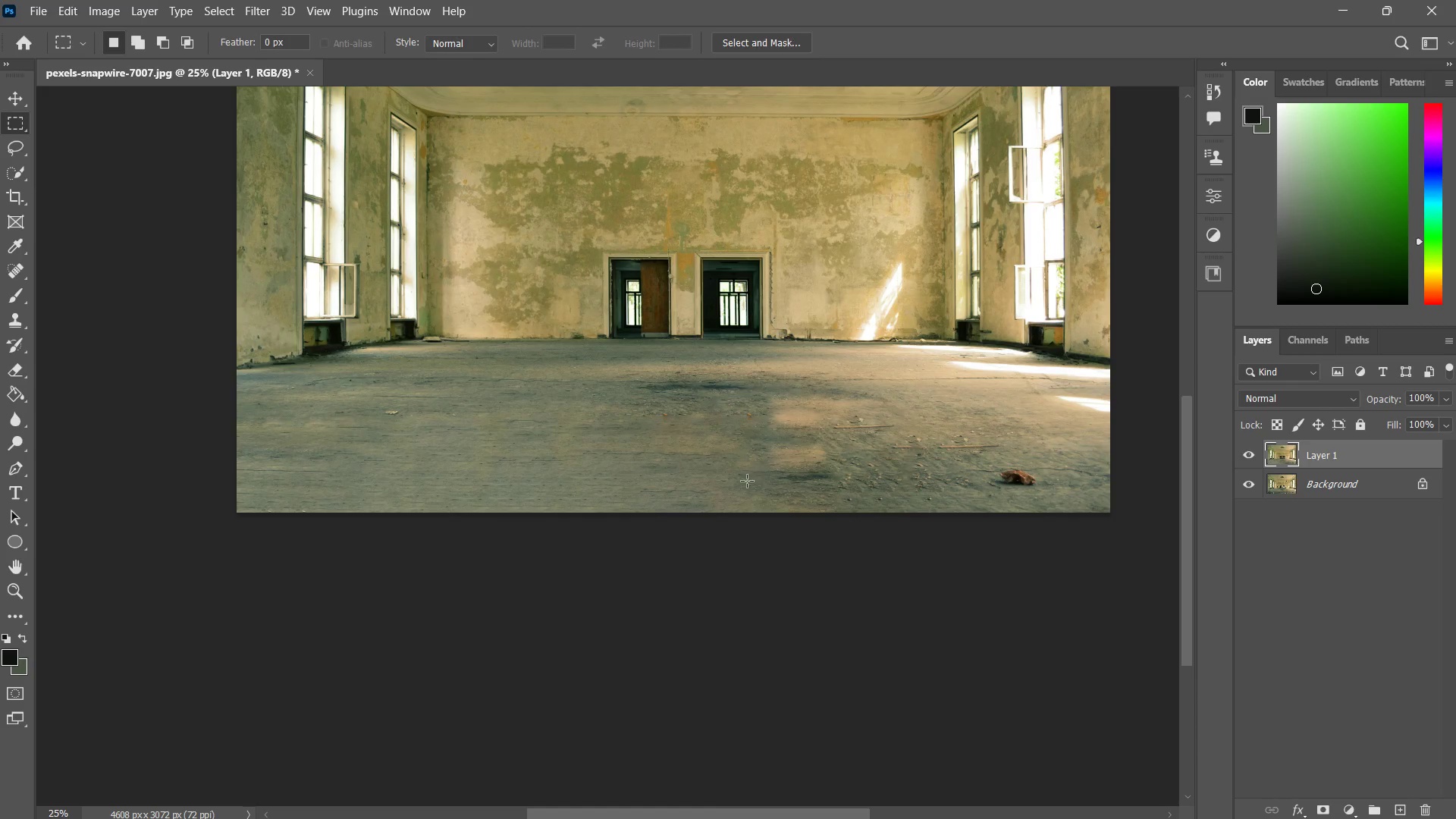 
key(Z)
 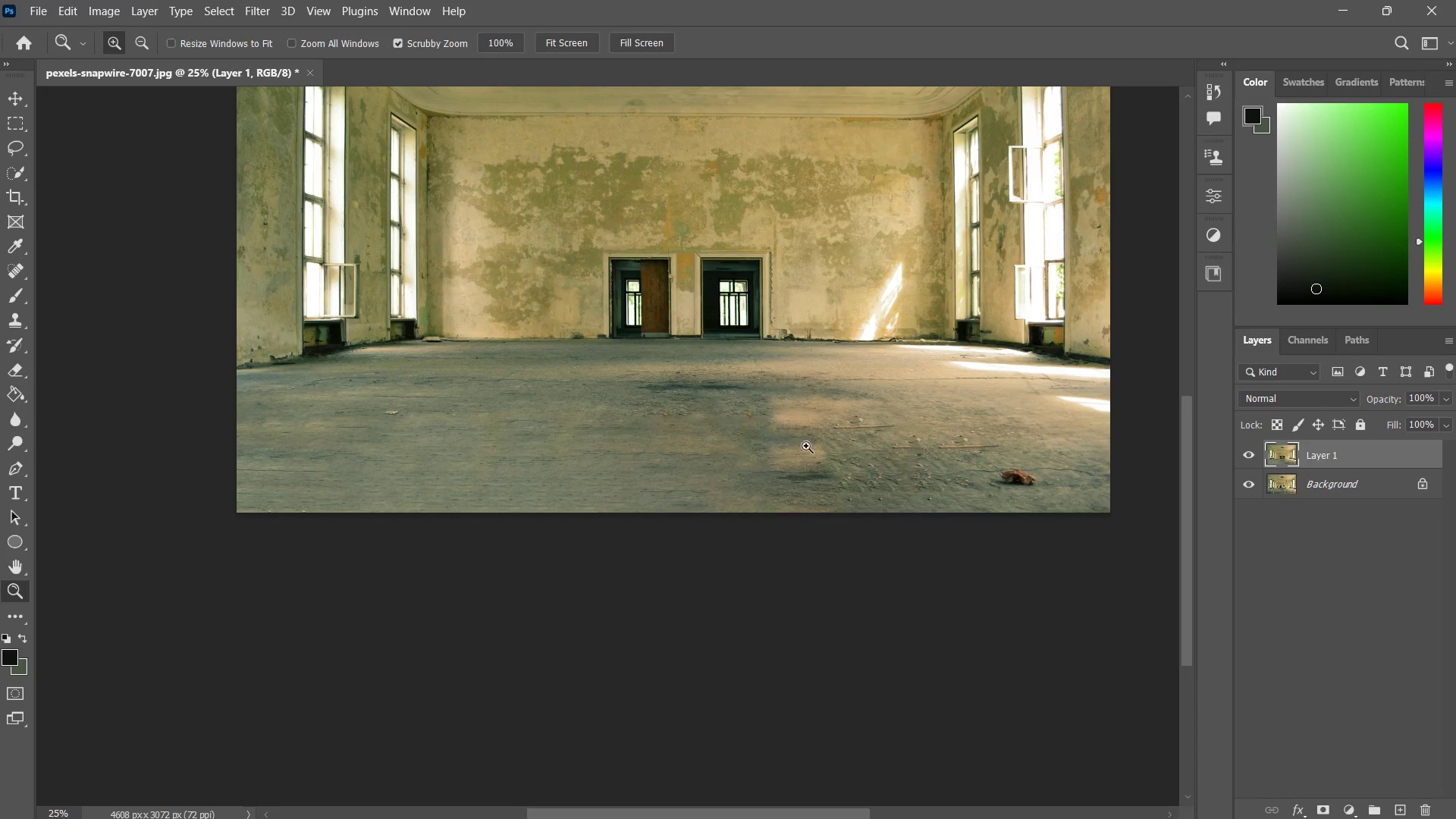 
left_click_drag(start_coordinate=[806, 446], to_coordinate=[776, 479])
 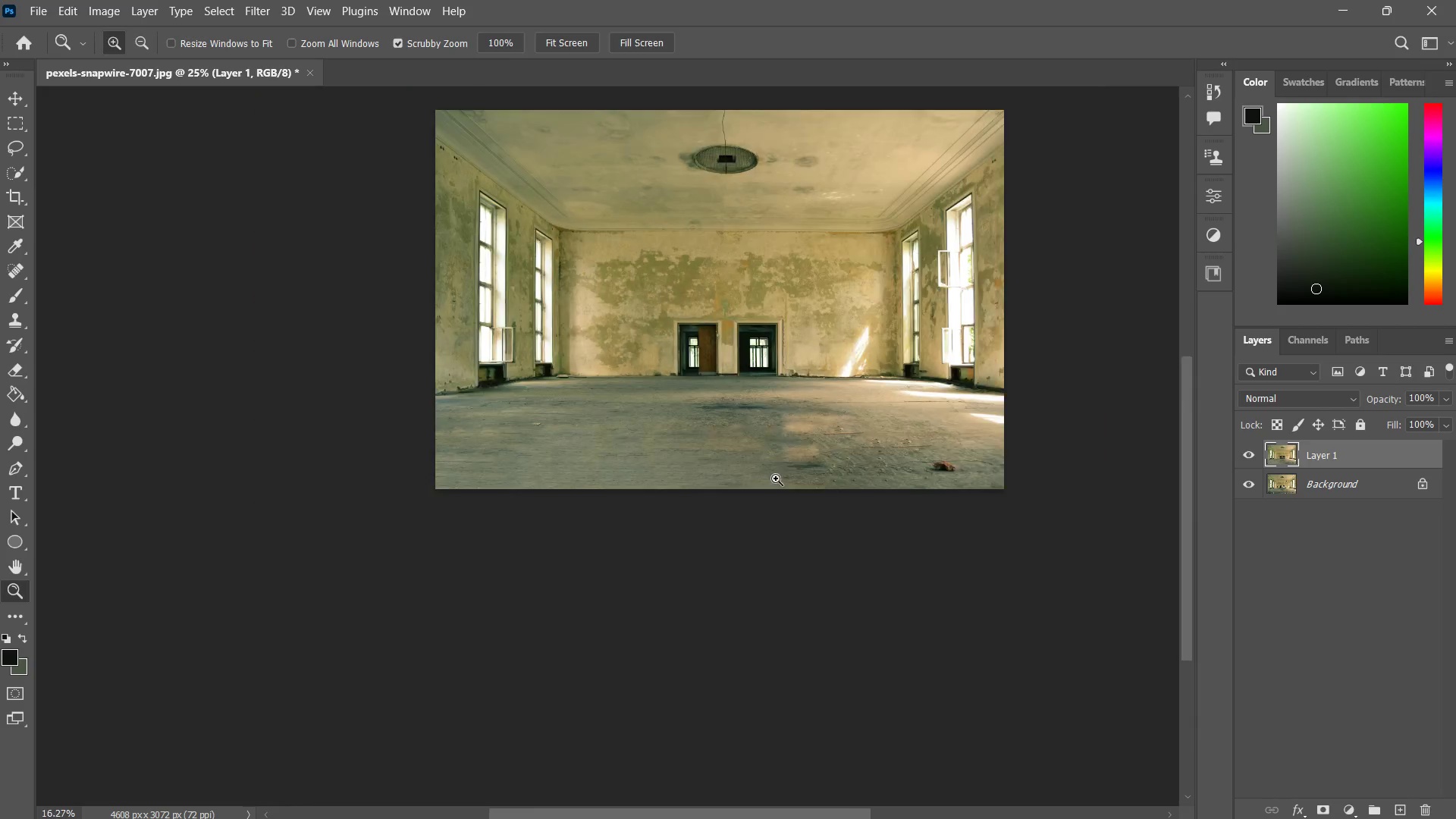 
key(Space)
 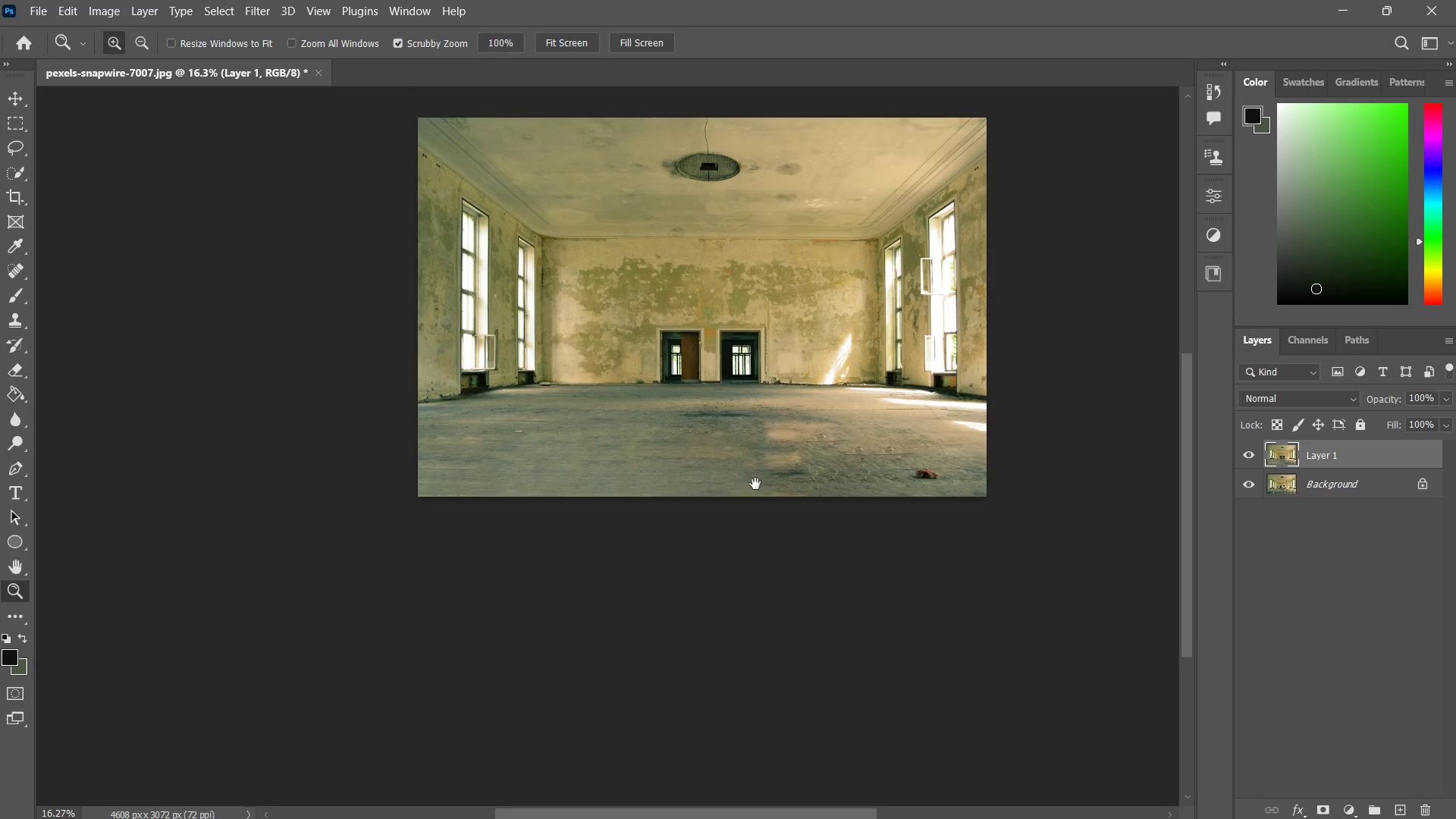 
left_click_drag(start_coordinate=[788, 472], to_coordinate=[732, 488])
 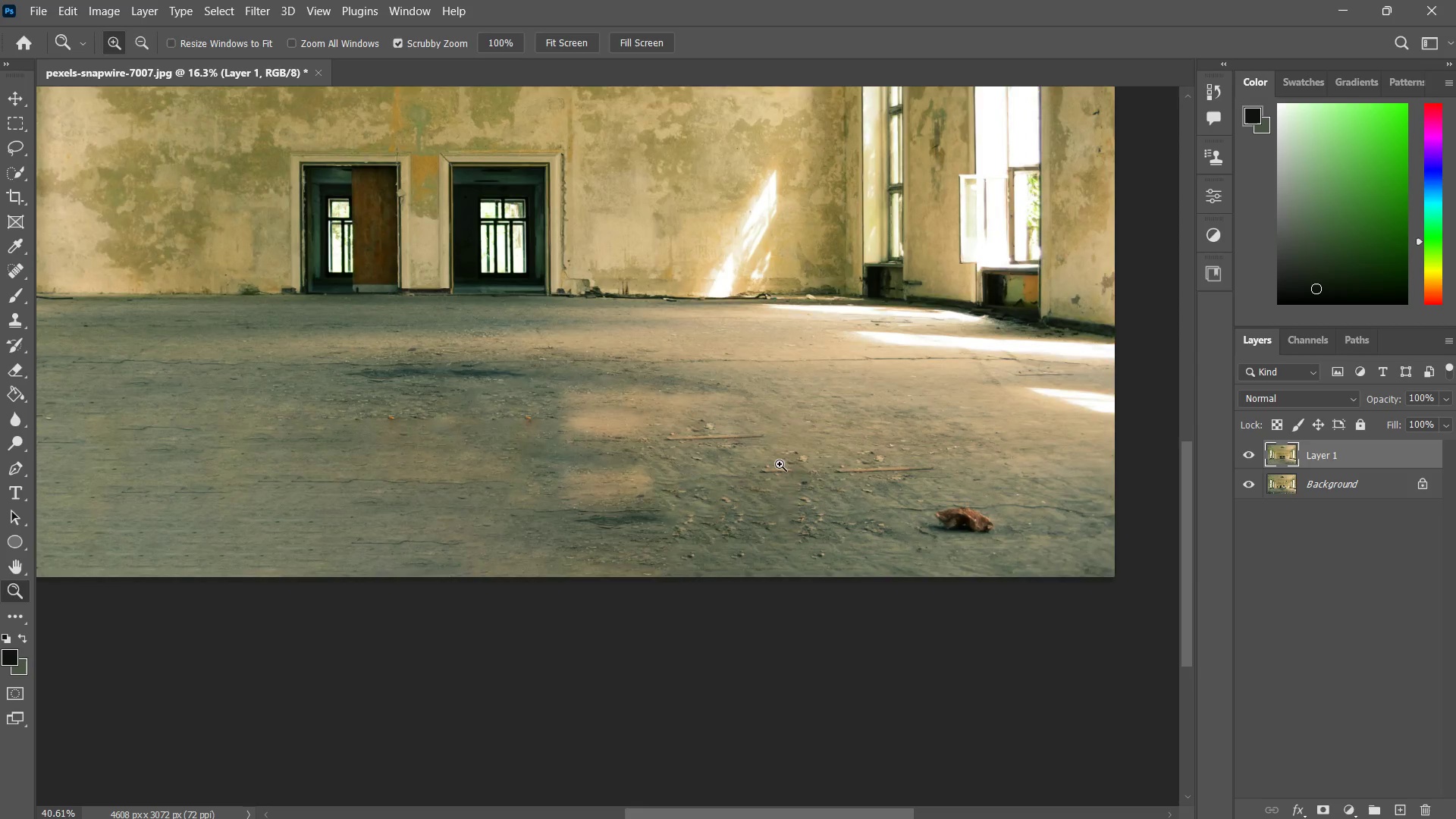 
key(Z)
 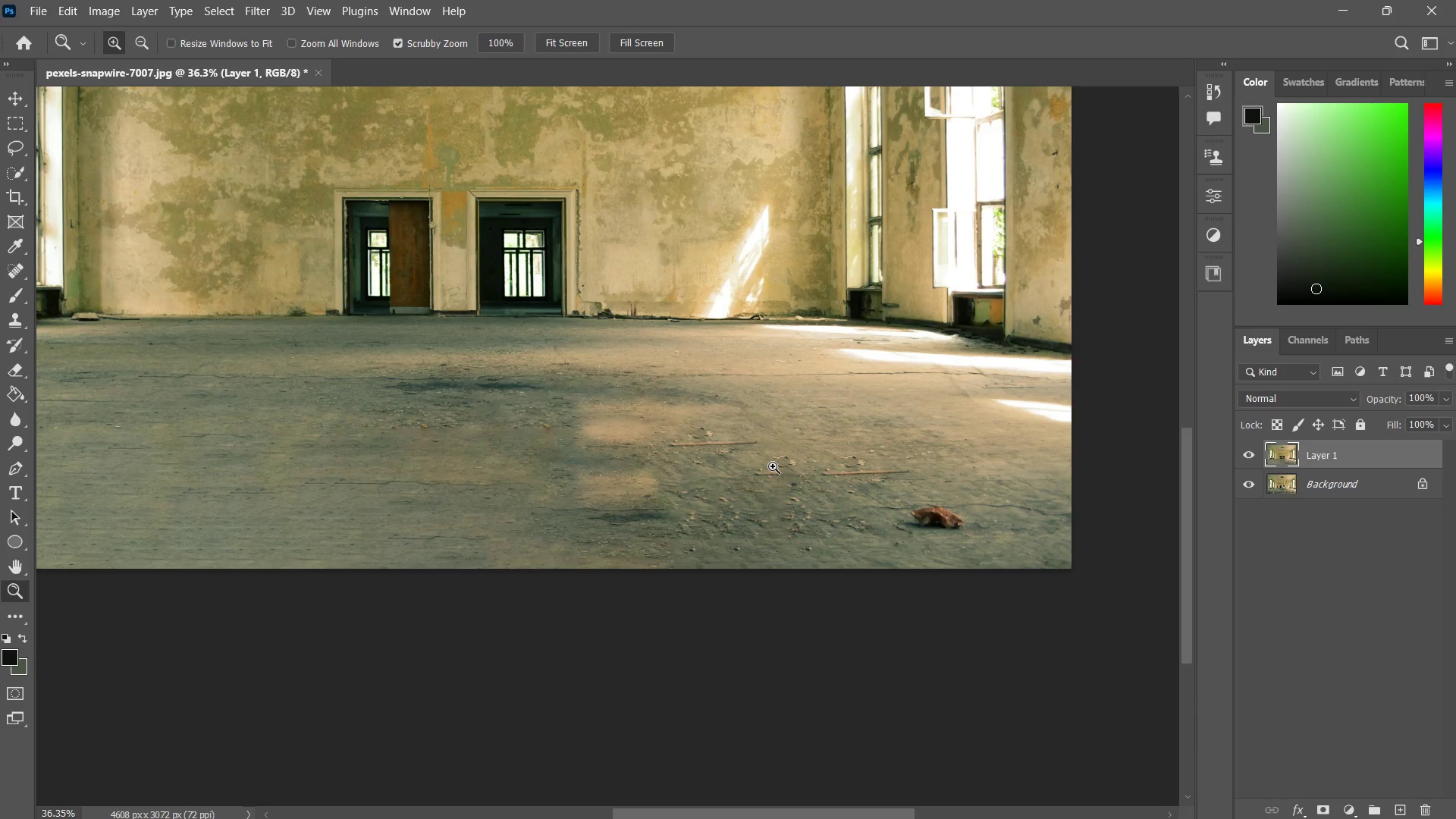 
key(M)
 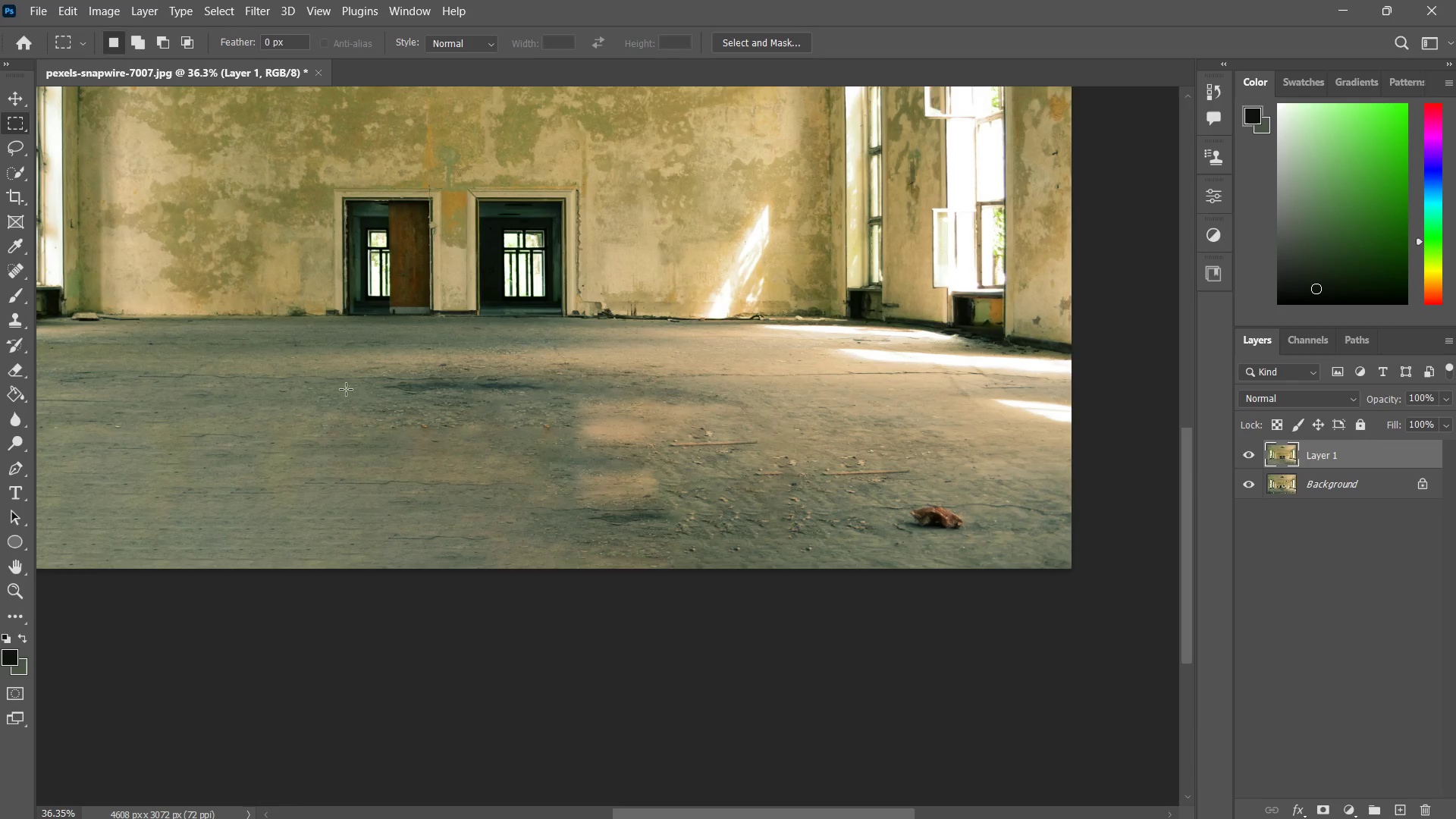 
left_click_drag(start_coordinate=[344, 398], to_coordinate=[977, 624])
 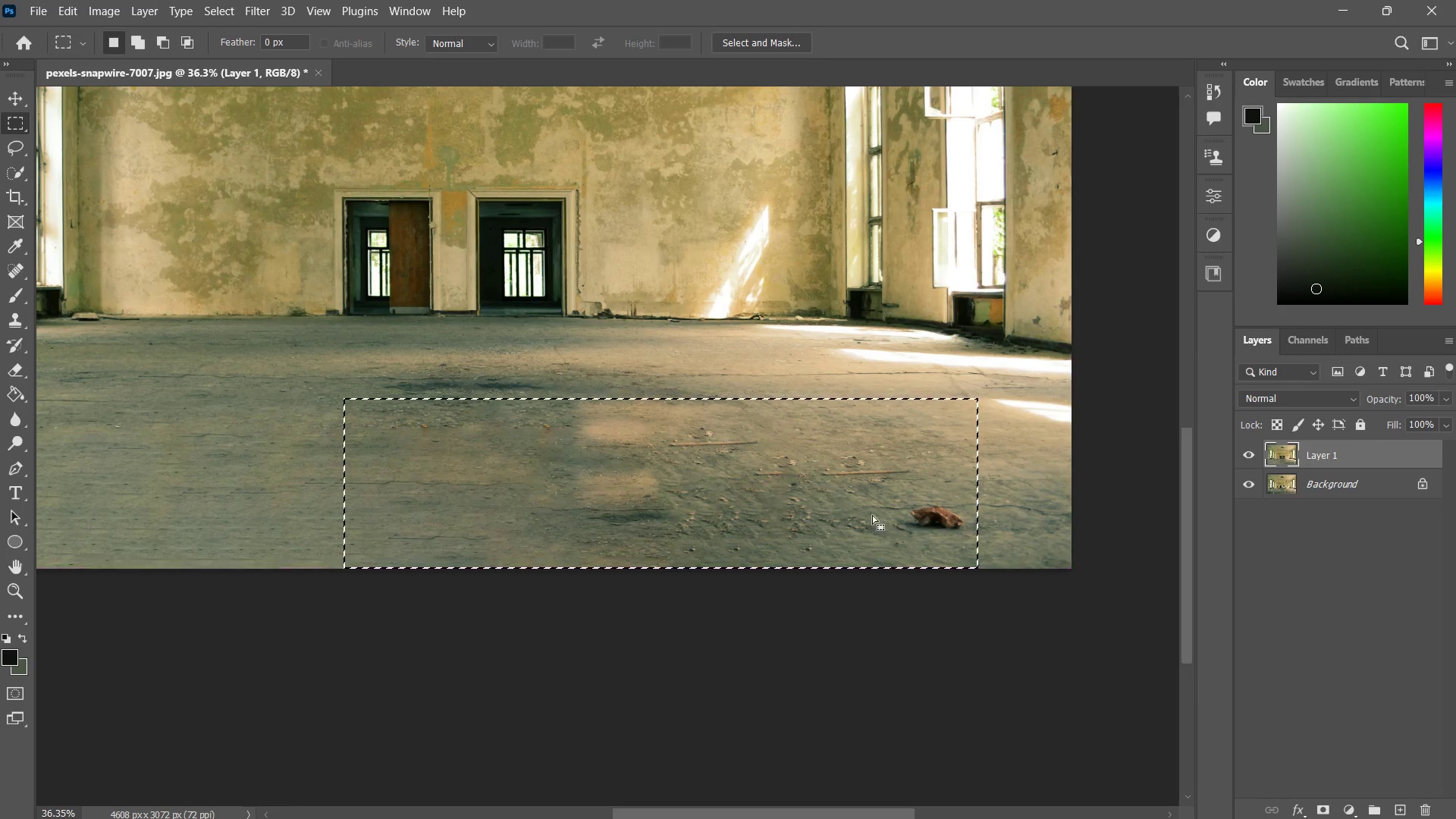 
right_click([864, 513])
 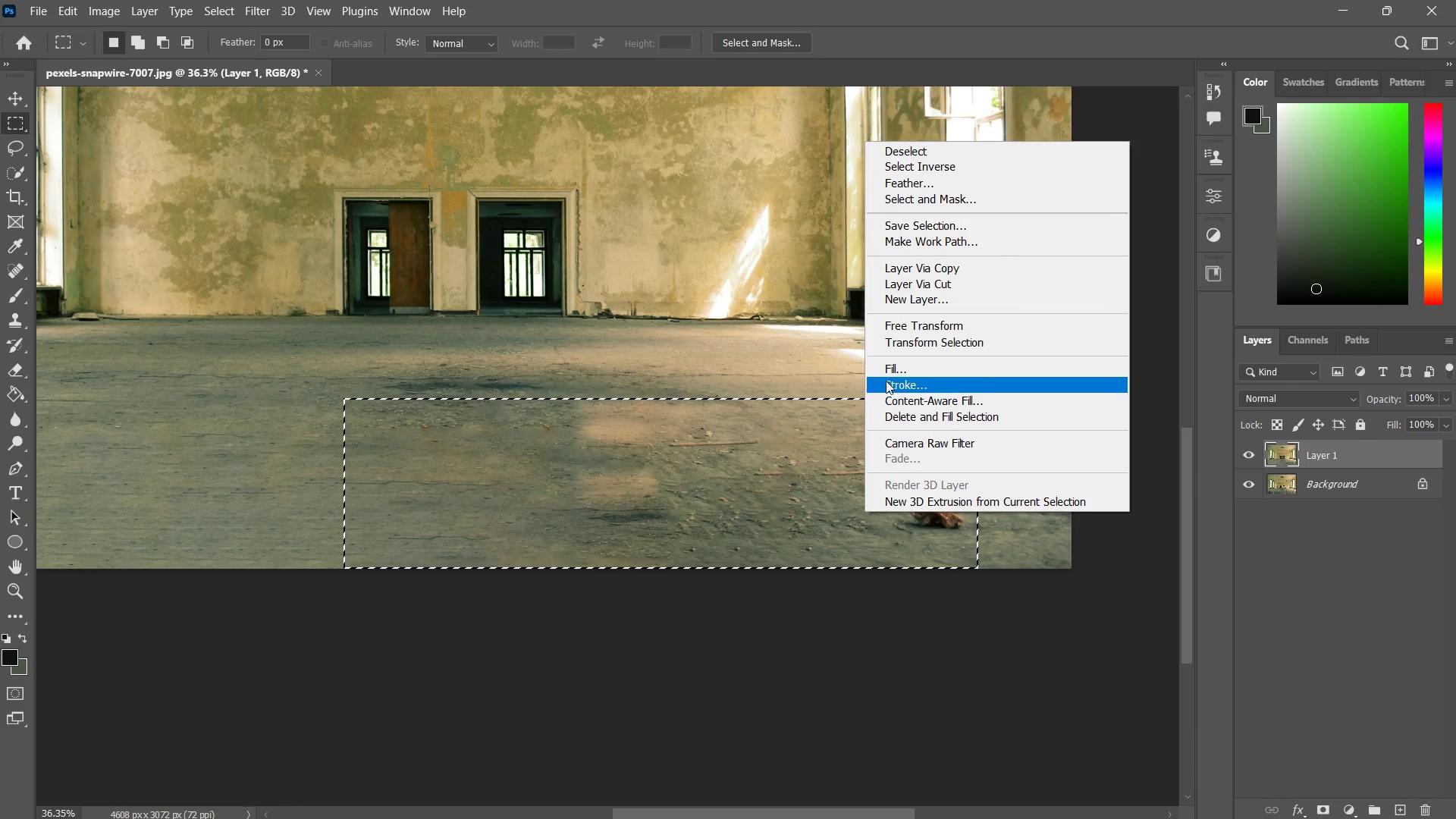 
left_click([890, 372])
 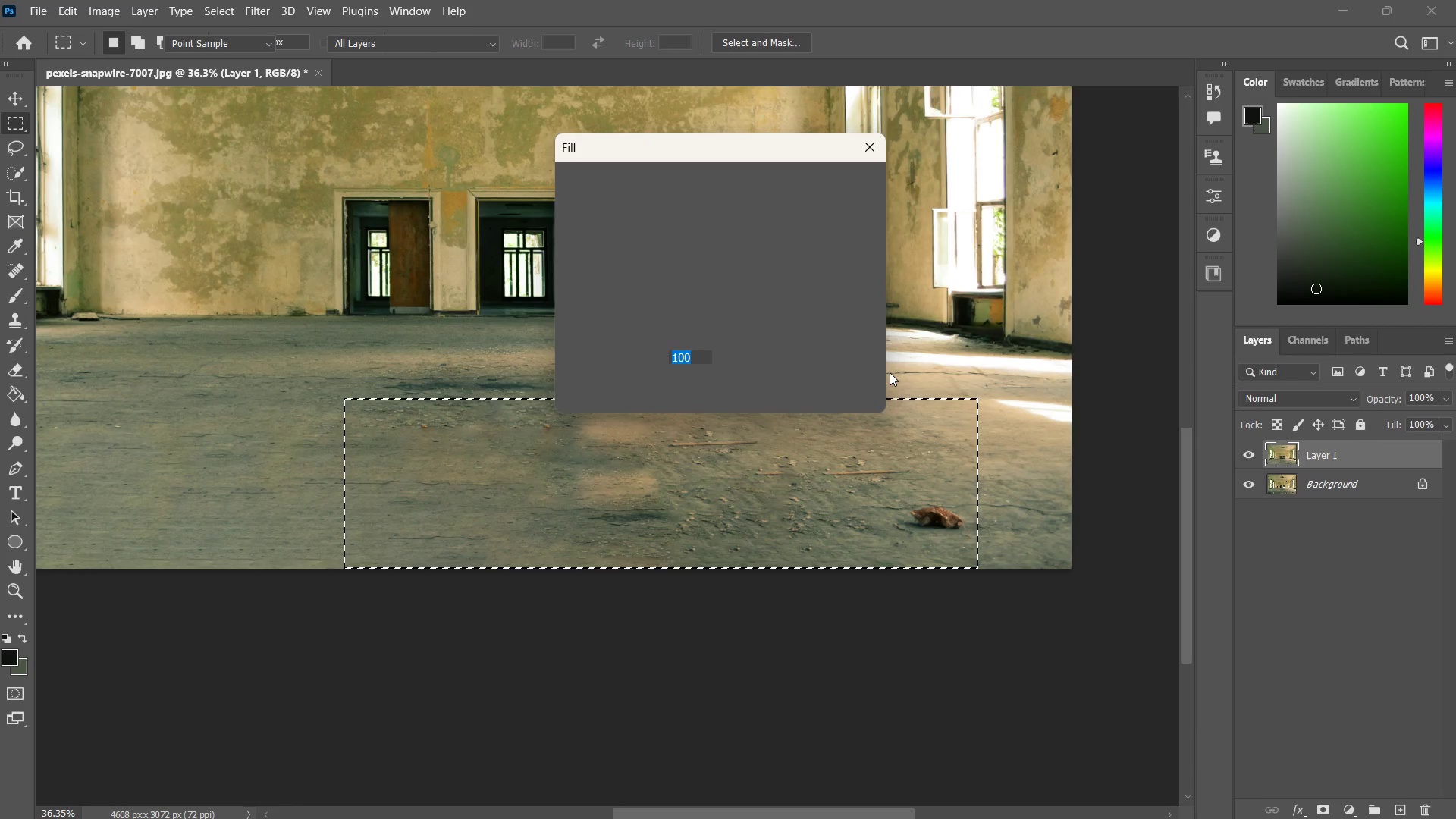 
key(Enter)
 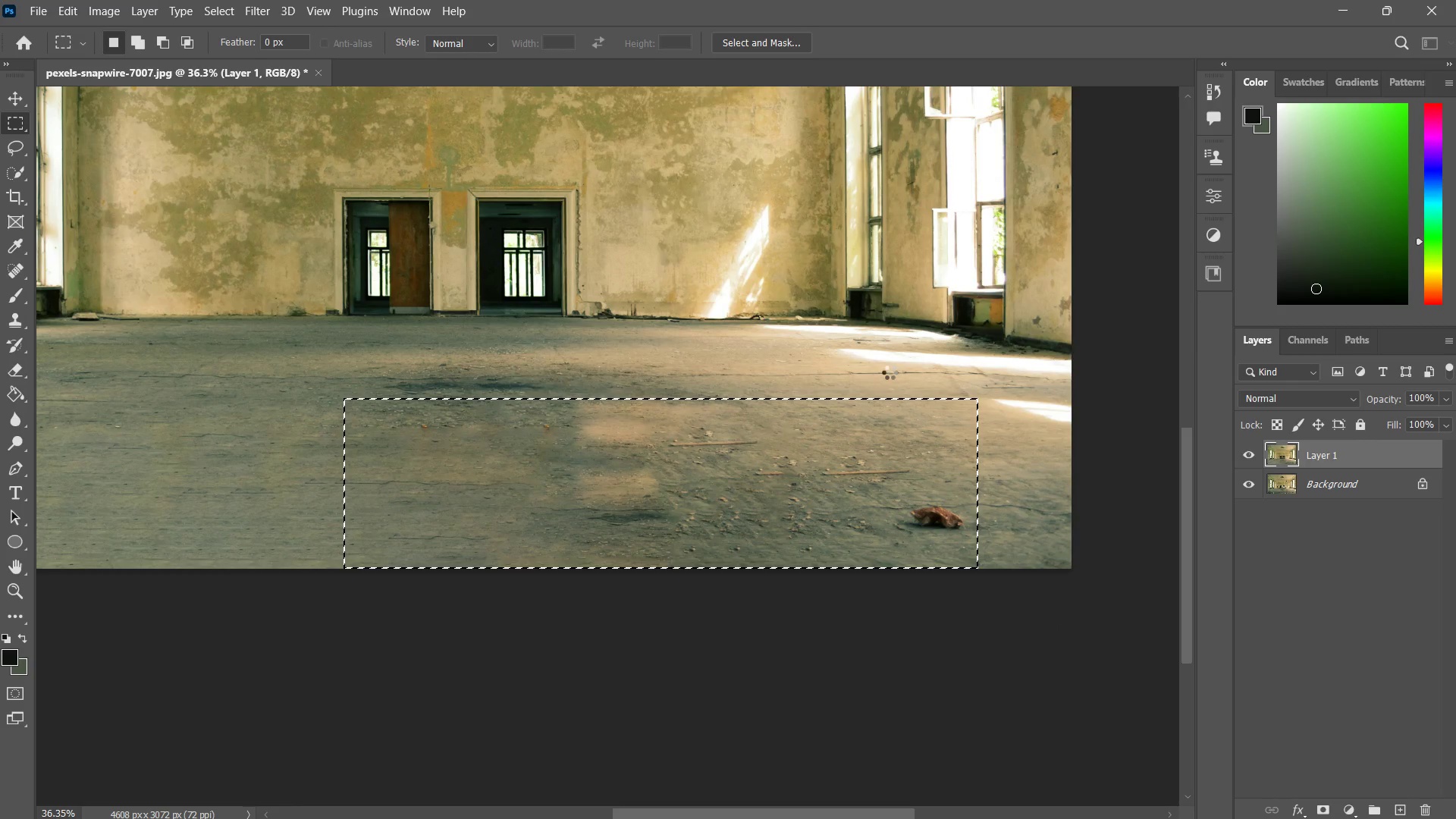 
key(Control+D)
 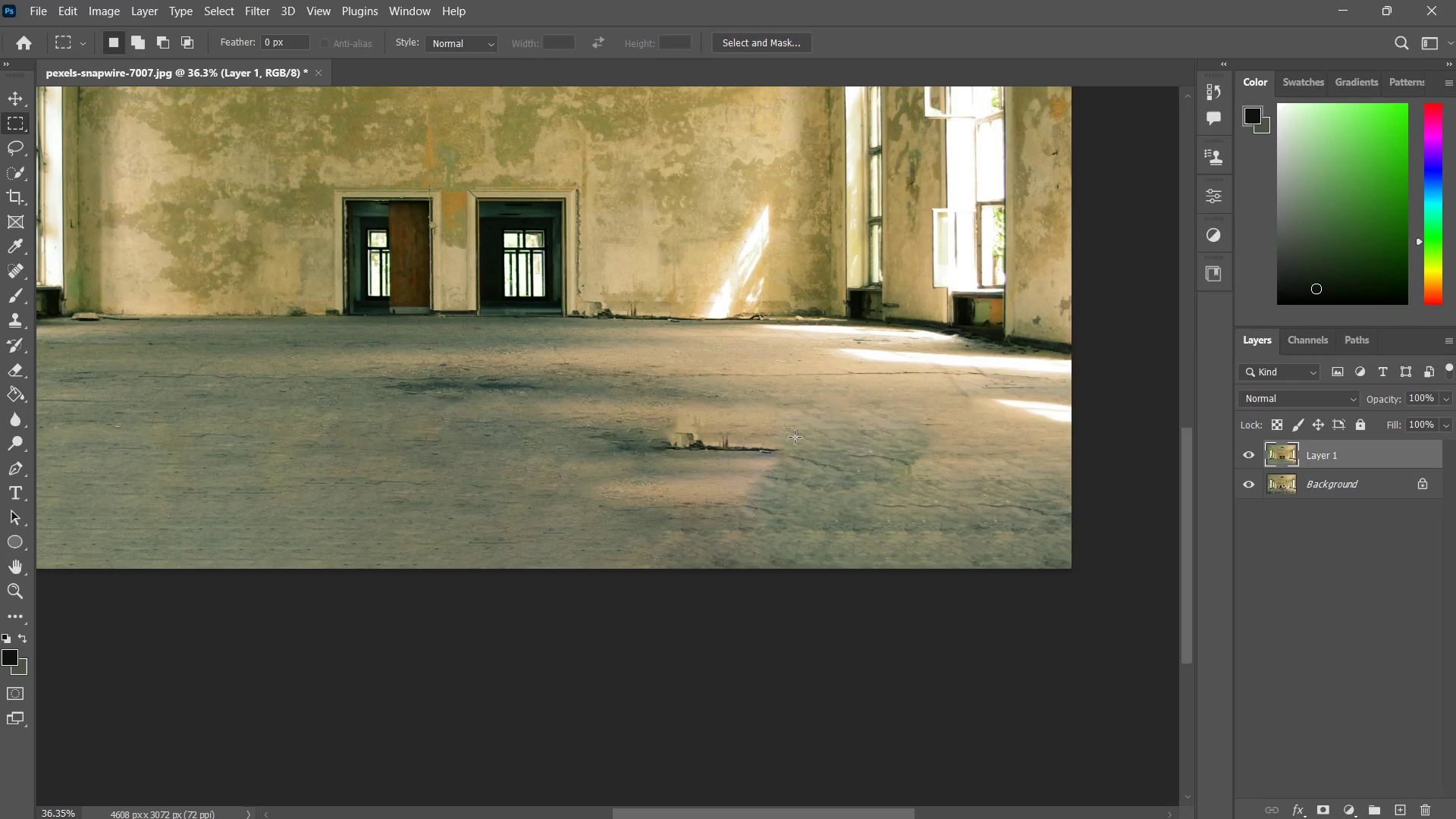 
key(Z)
 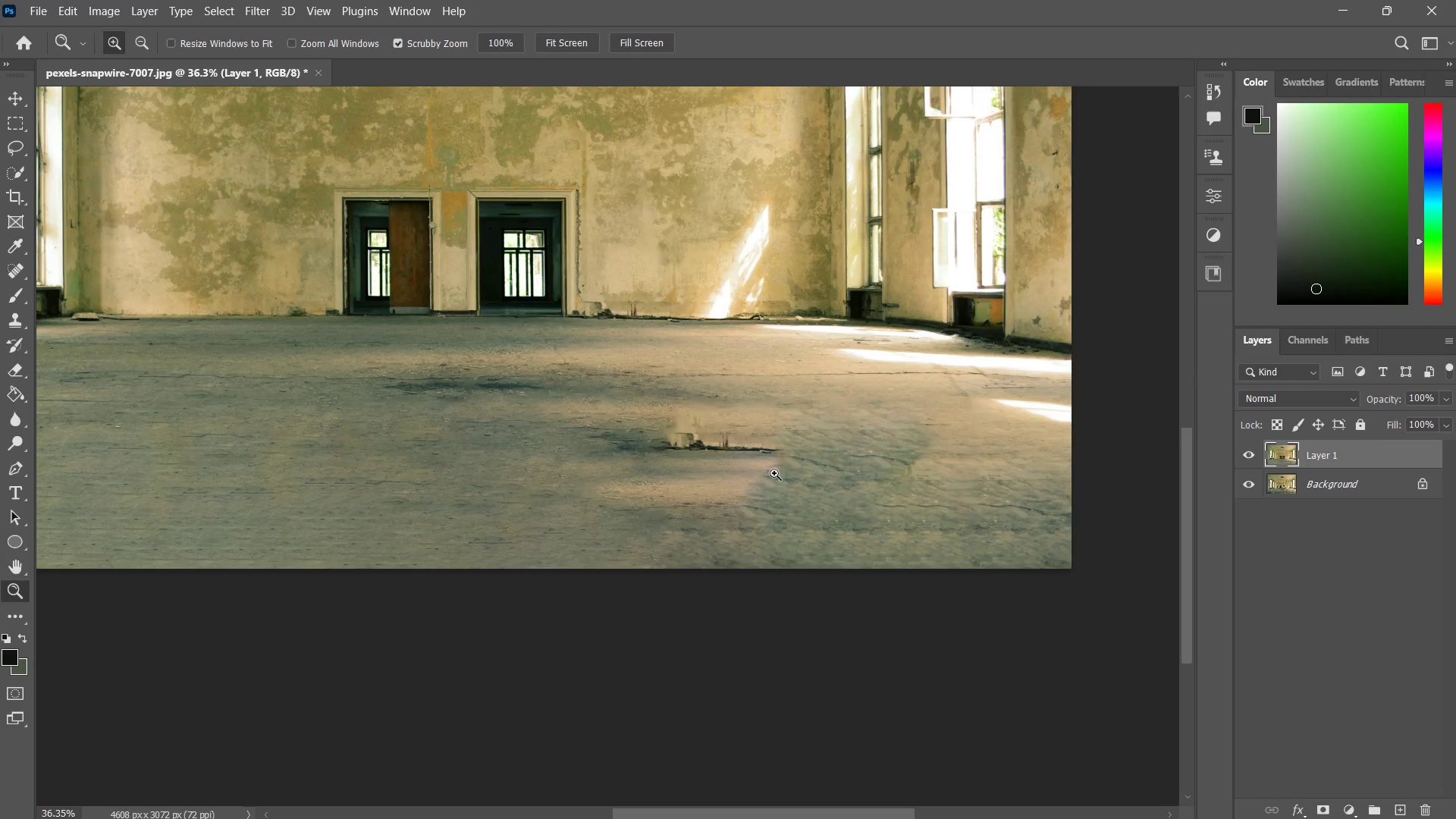 
left_click_drag(start_coordinate=[781, 463], to_coordinate=[758, 510])
 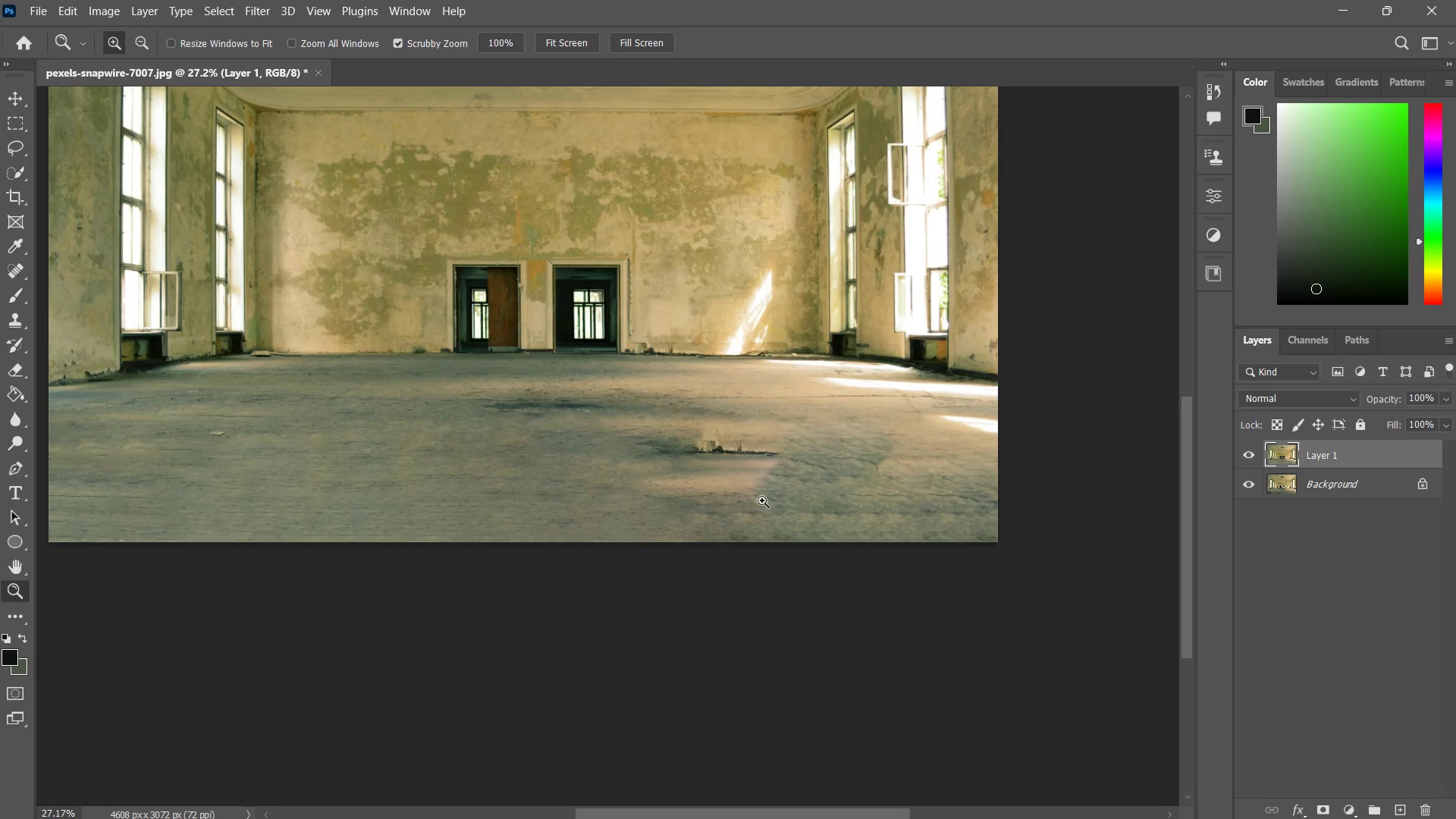 
key(M)
 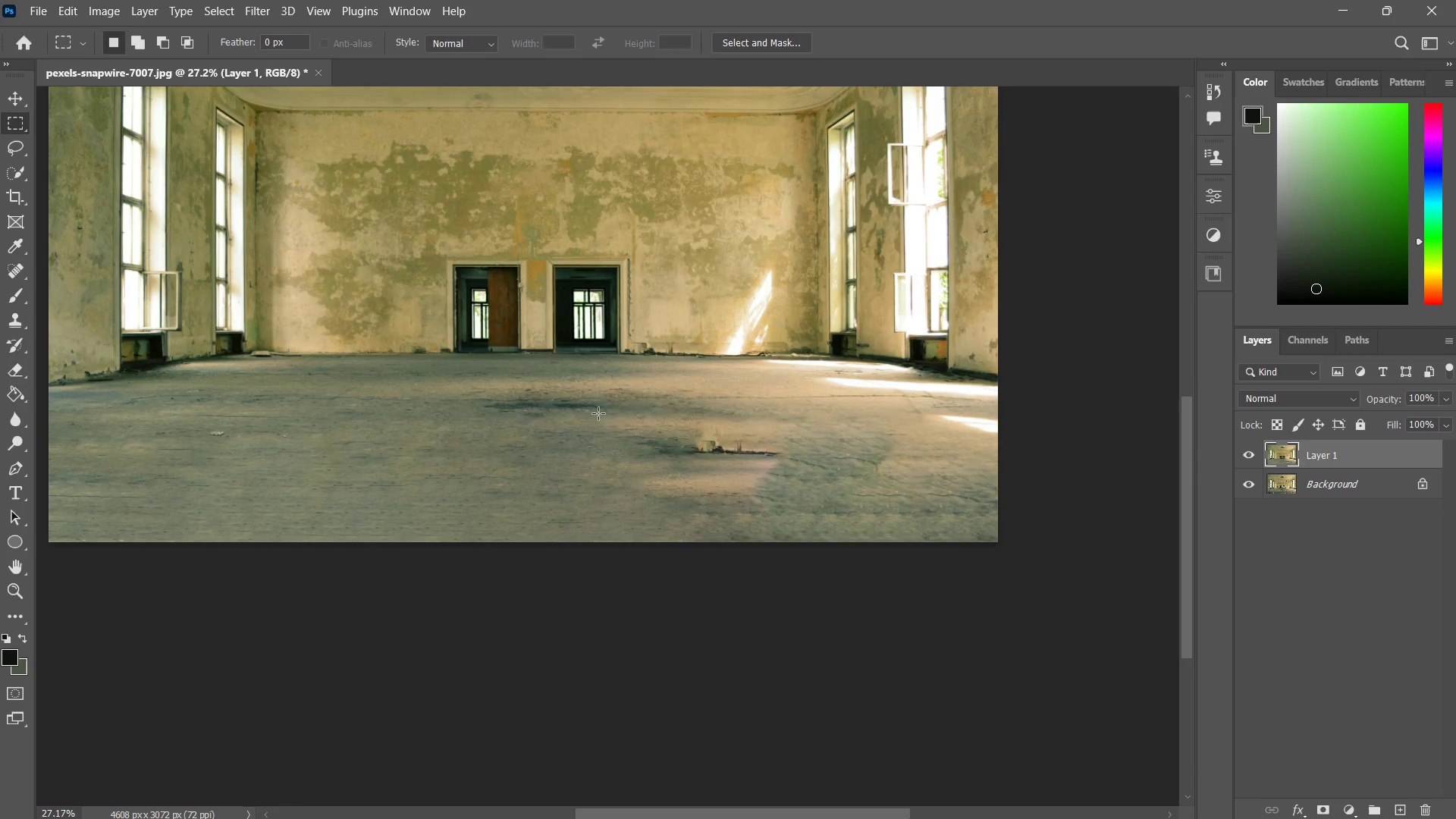 
left_click_drag(start_coordinate=[598, 413], to_coordinate=[836, 525])
 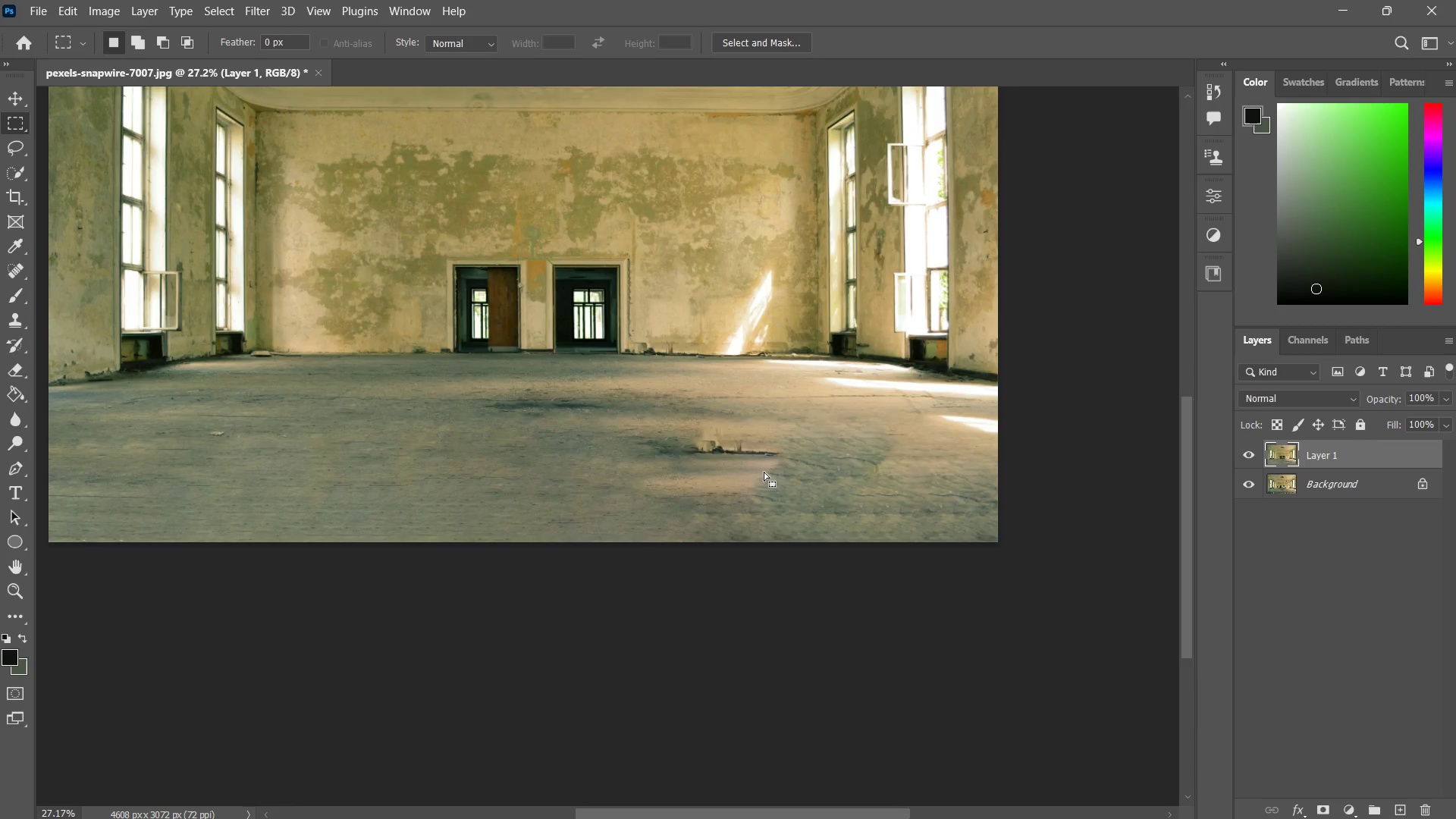 
right_click([761, 470])
 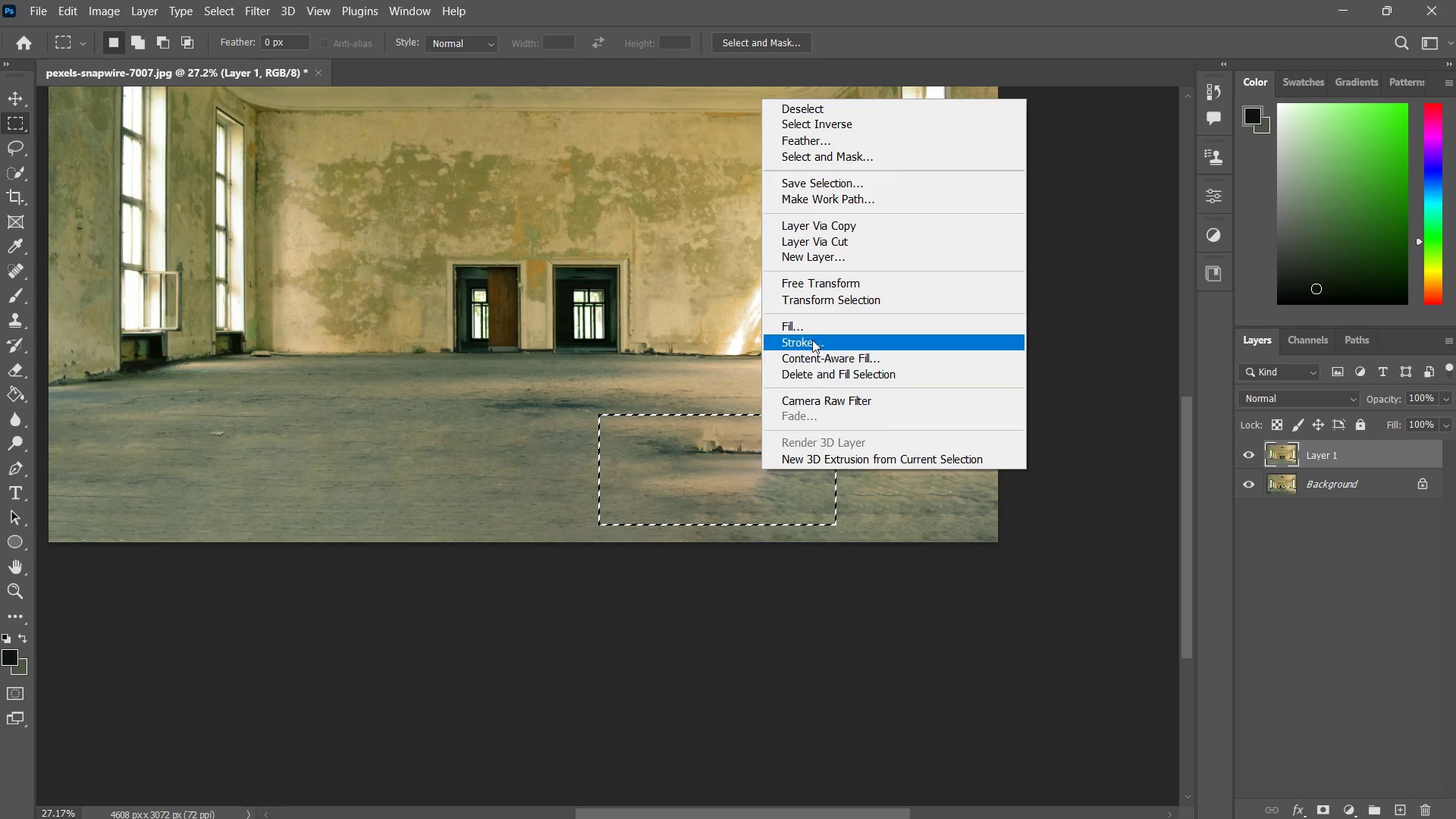 
left_click([805, 328])
 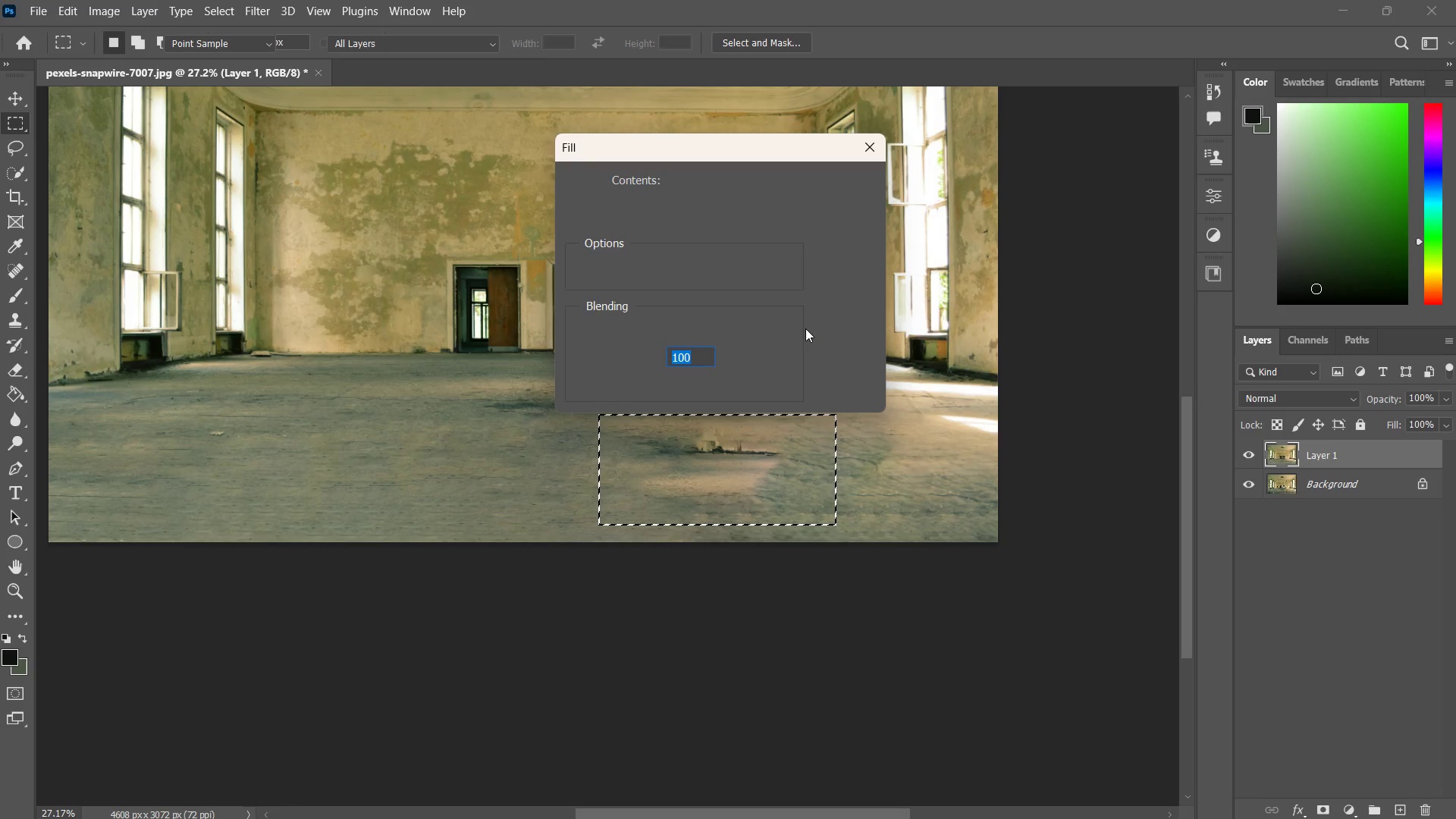 
key(Enter)
 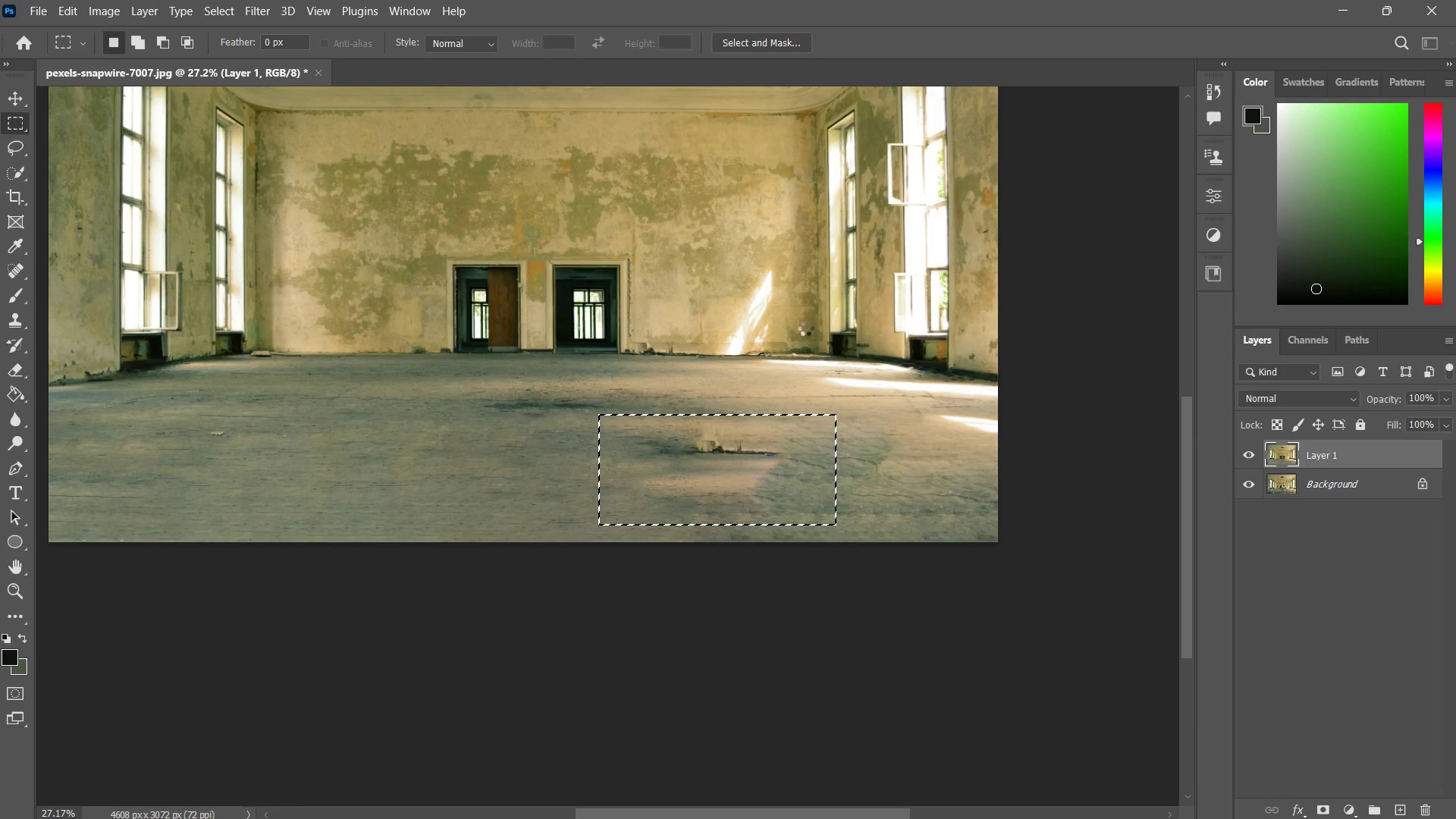 
key(Control+D)
 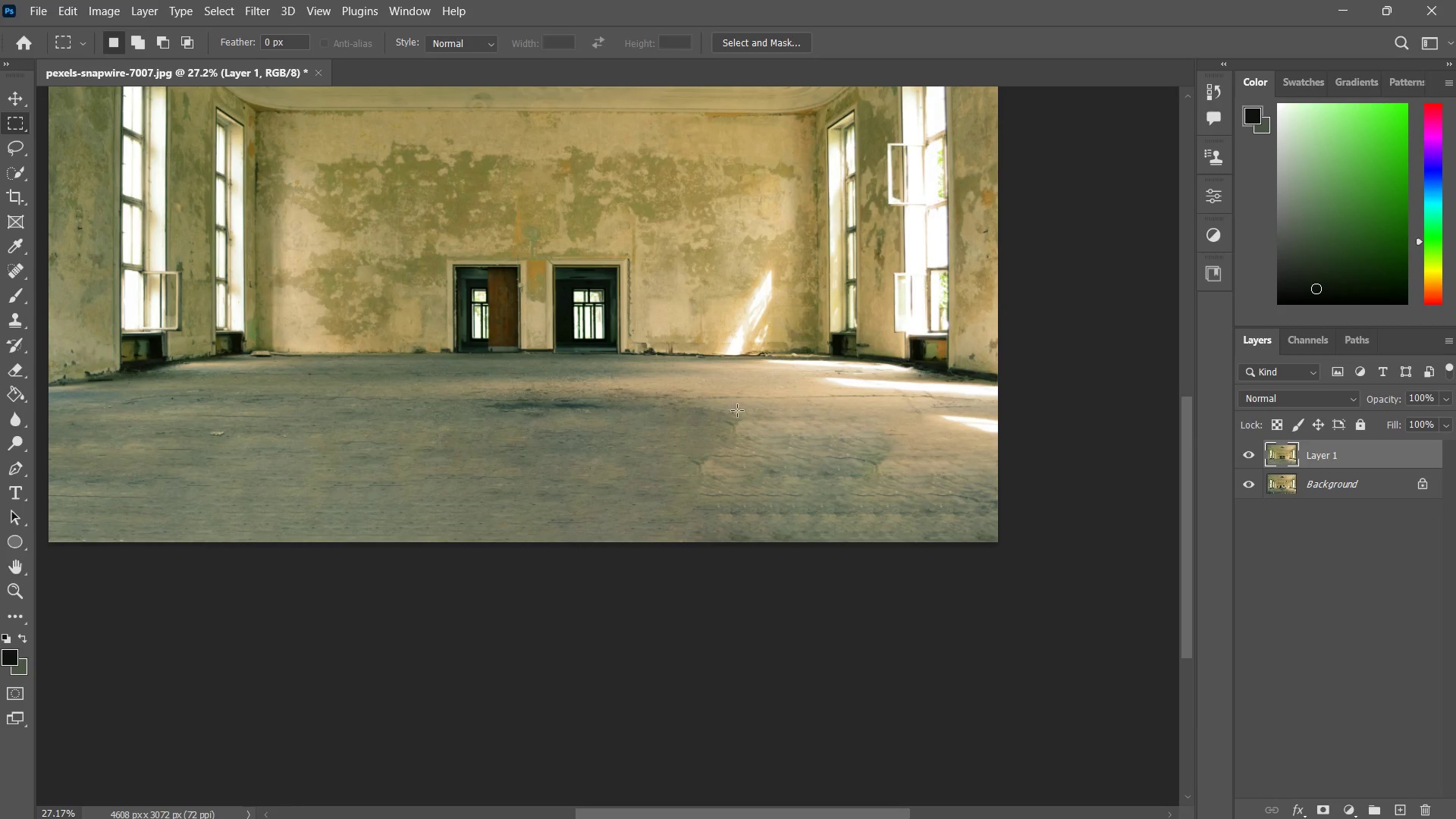 
key(Z)
 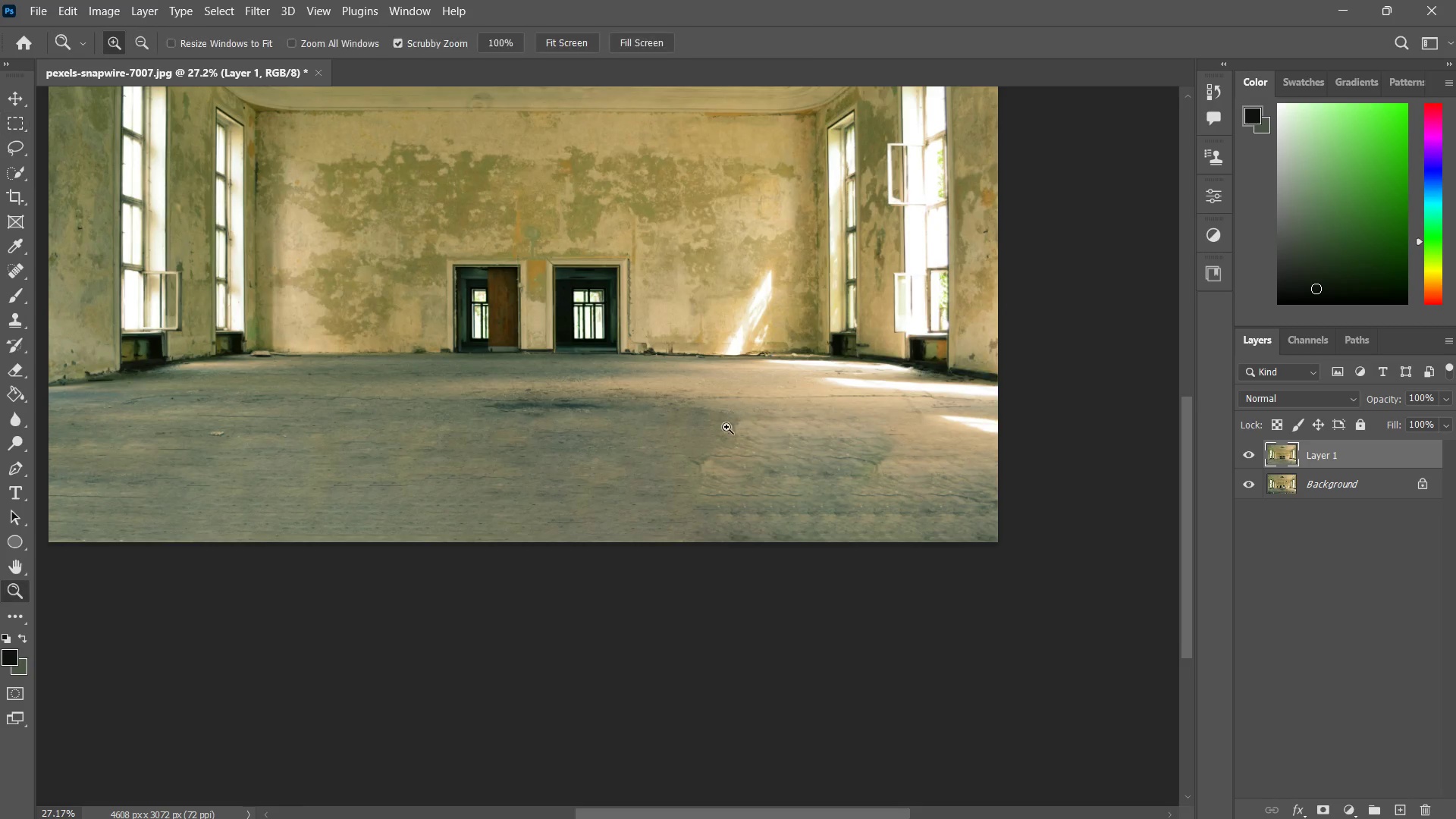 
left_click_drag(start_coordinate=[730, 420], to_coordinate=[699, 469])
 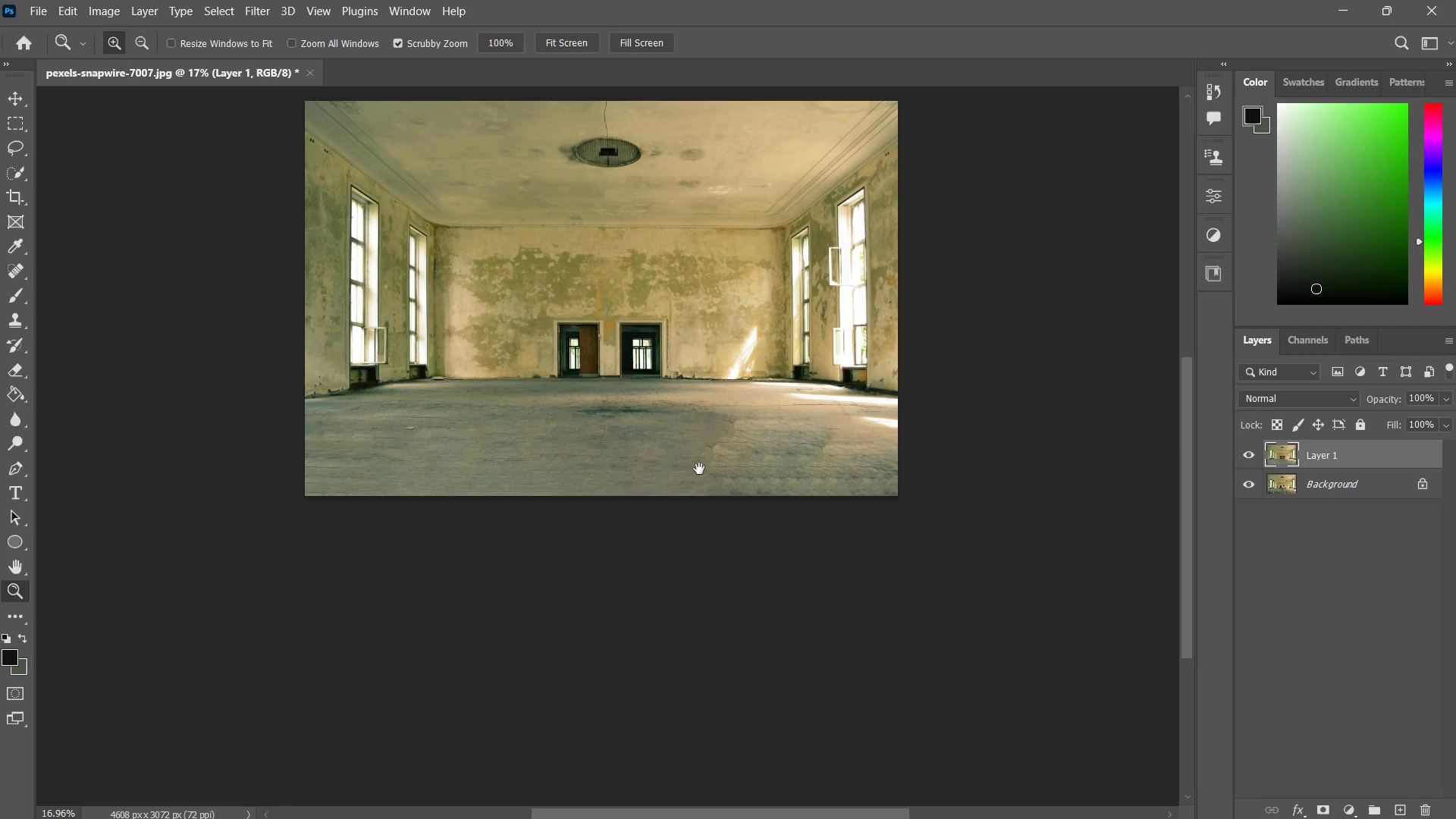 
key(Space)
 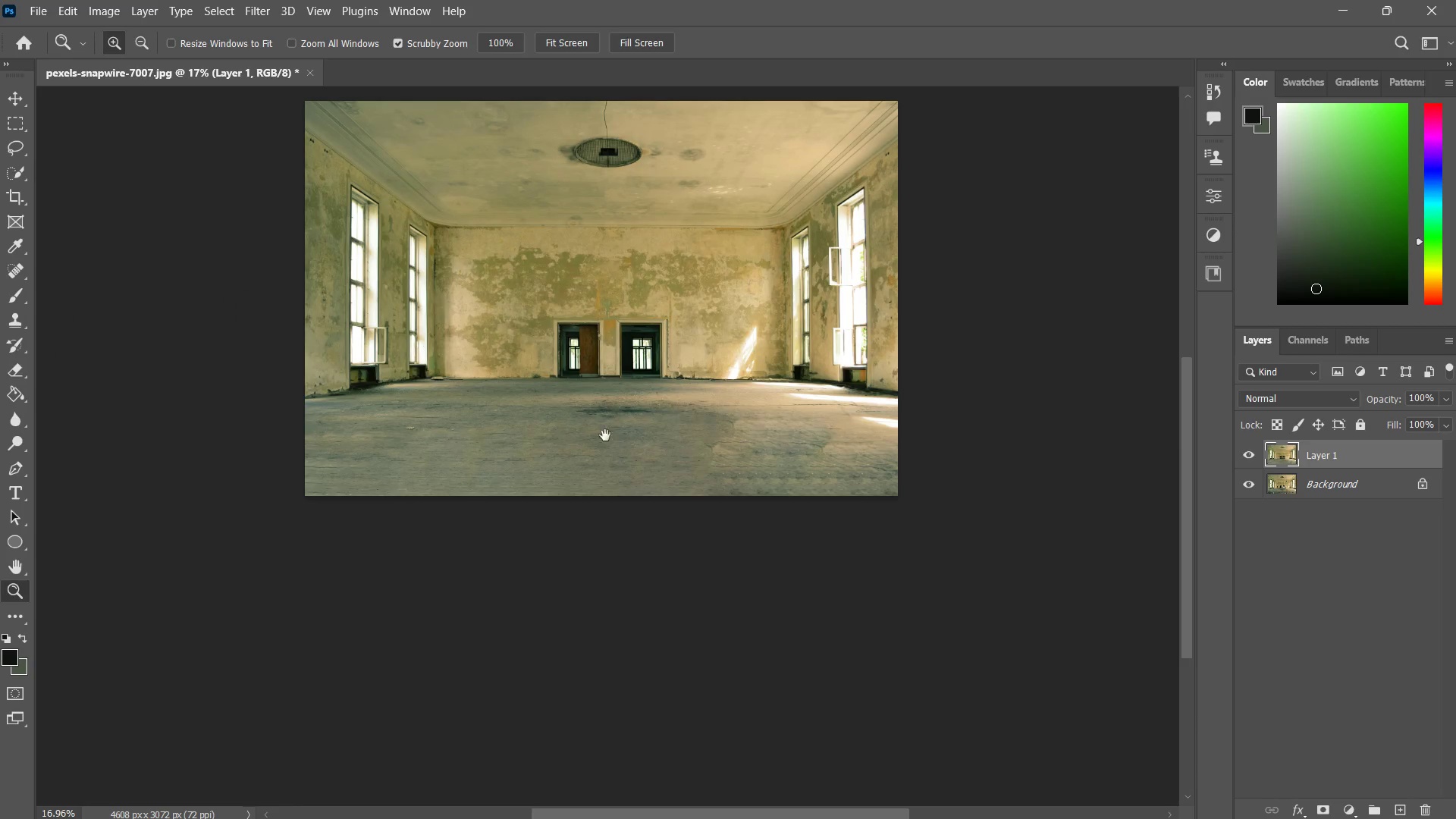 
key(Z)
 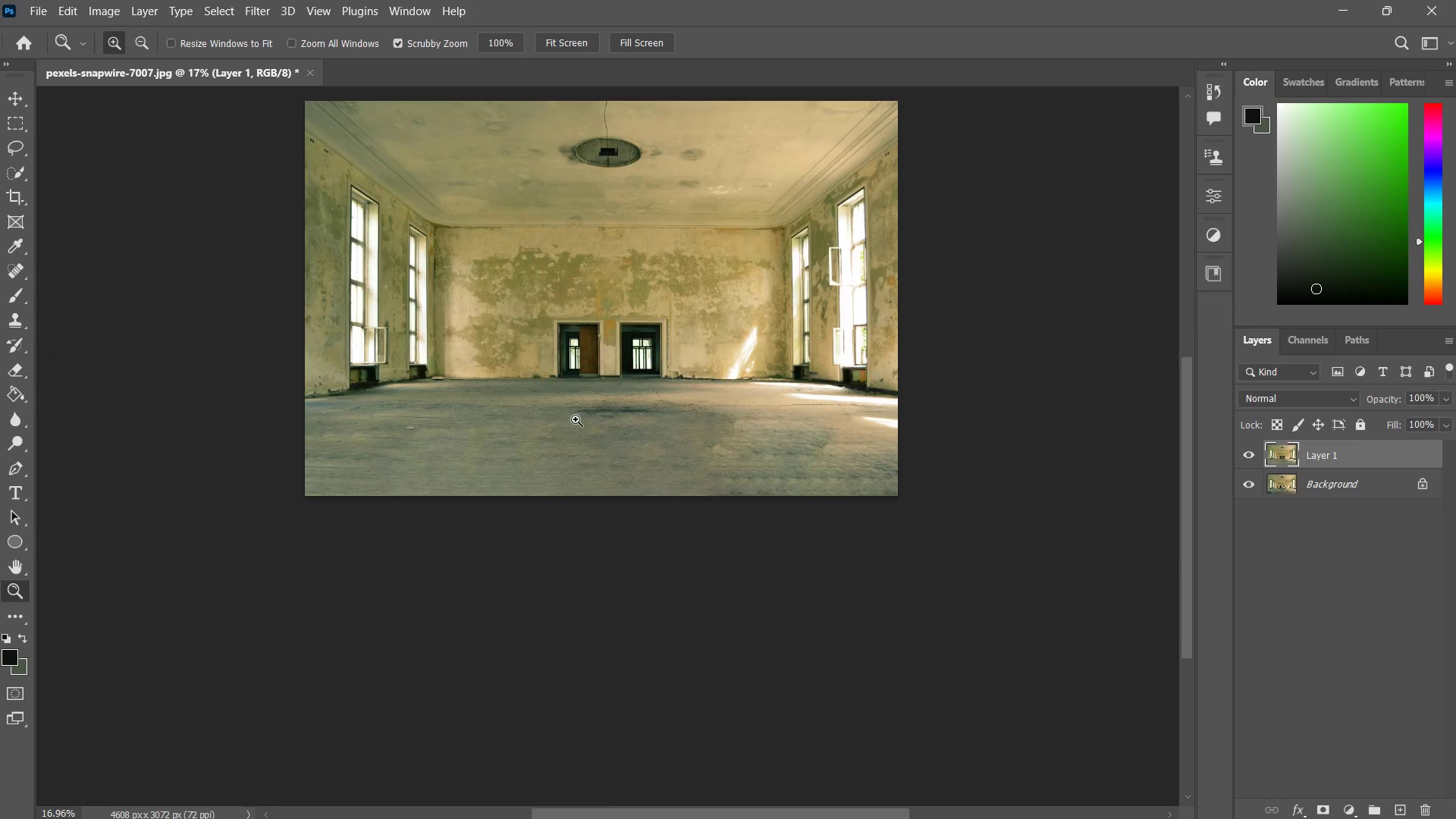 
left_click_drag(start_coordinate=[568, 421], to_coordinate=[632, 403])
 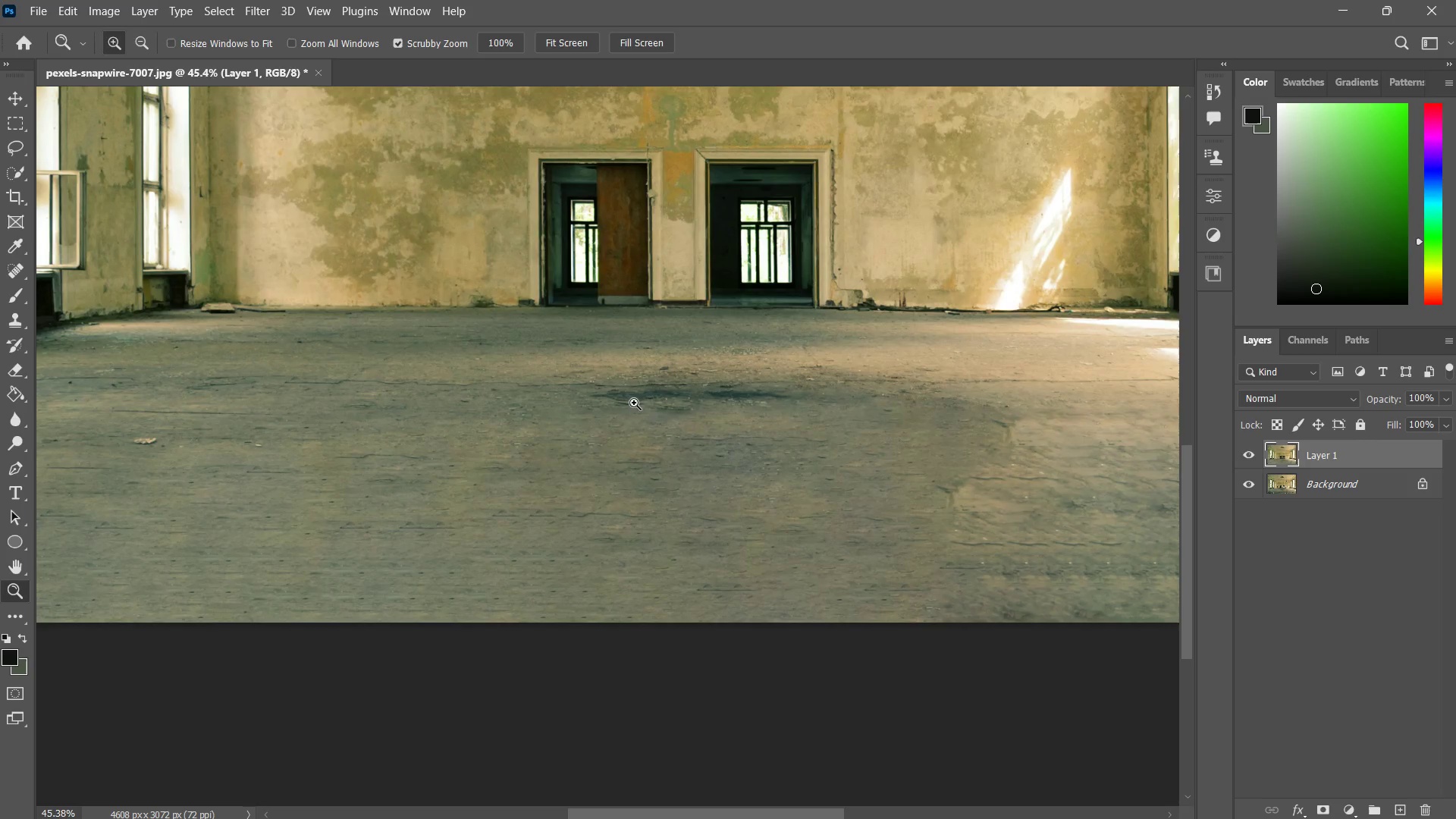 
left_click_drag(start_coordinate=[641, 406], to_coordinate=[615, 435])
 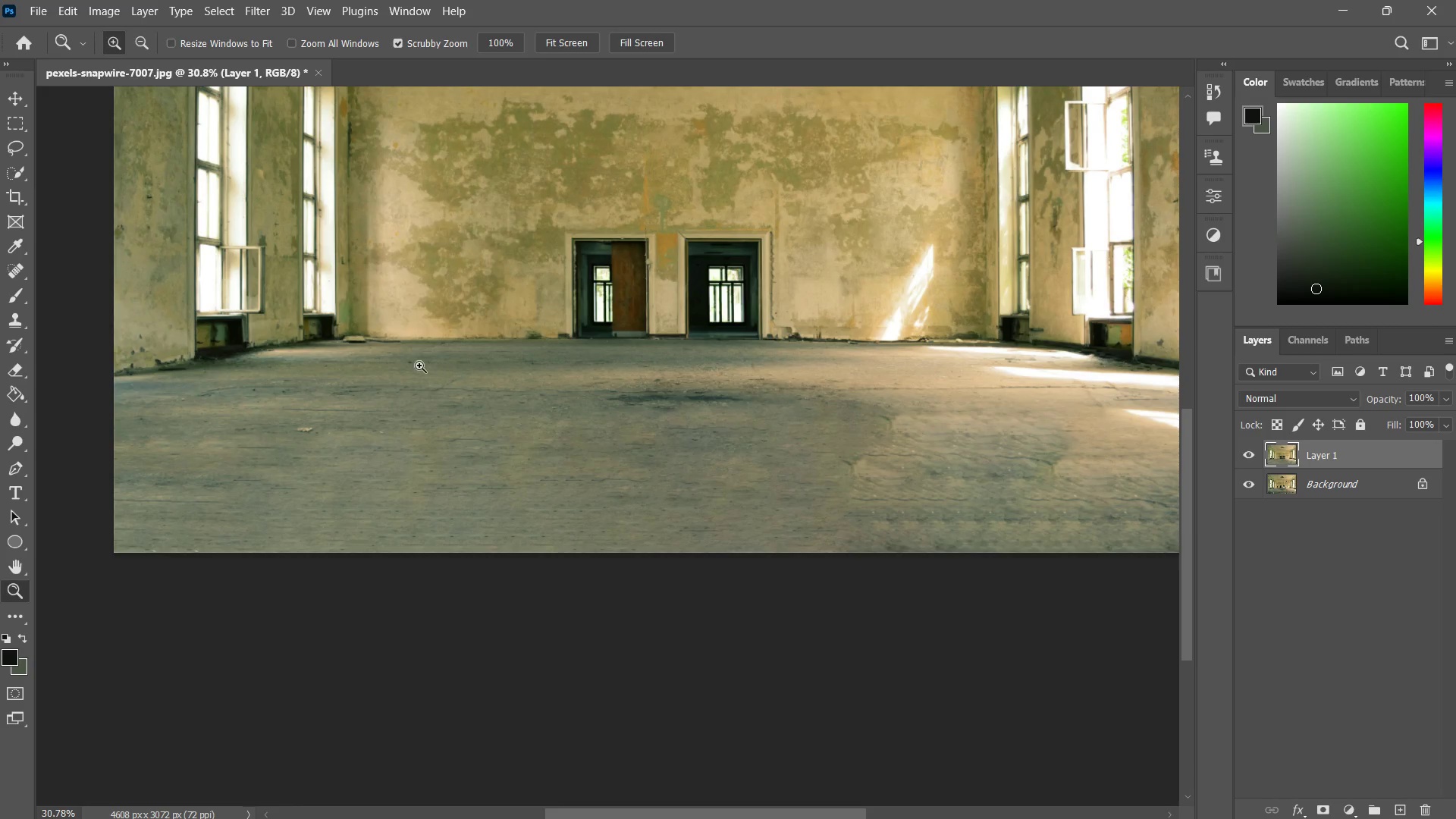 
wait(5.2)
 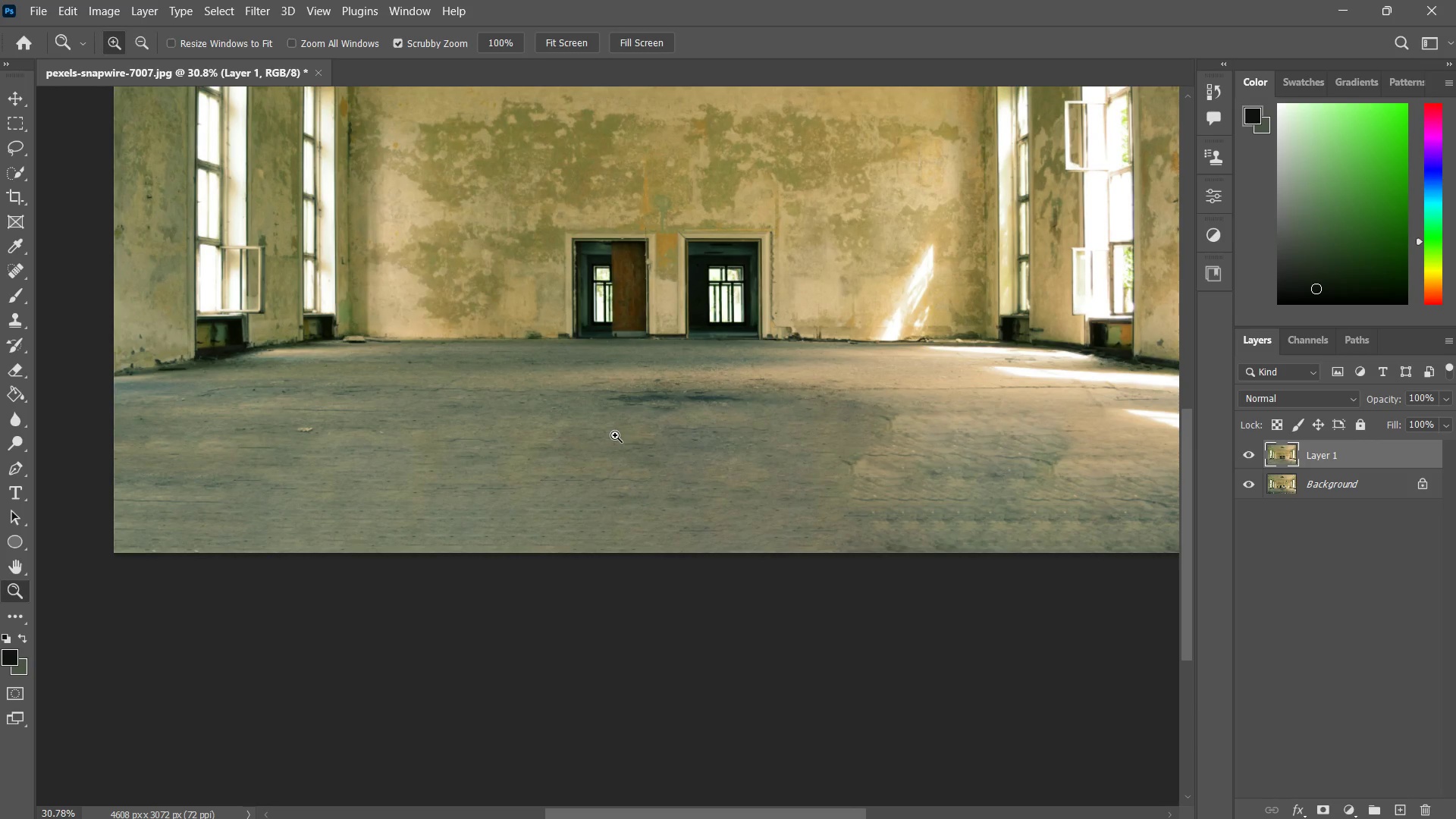 
hold_key(key=Space, duration=0.58)
 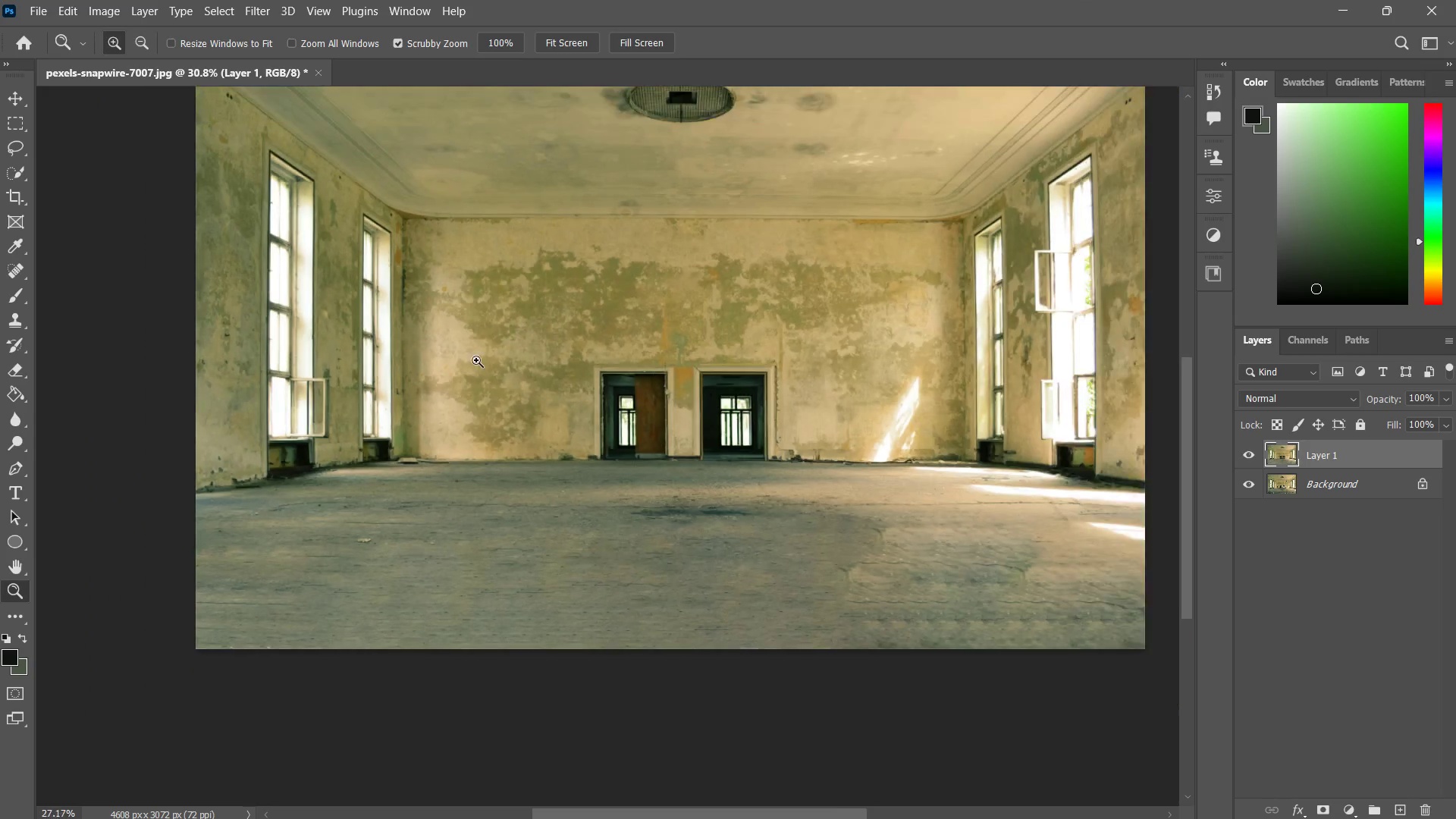 
left_click_drag(start_coordinate=[410, 303], to_coordinate=[454, 441])
 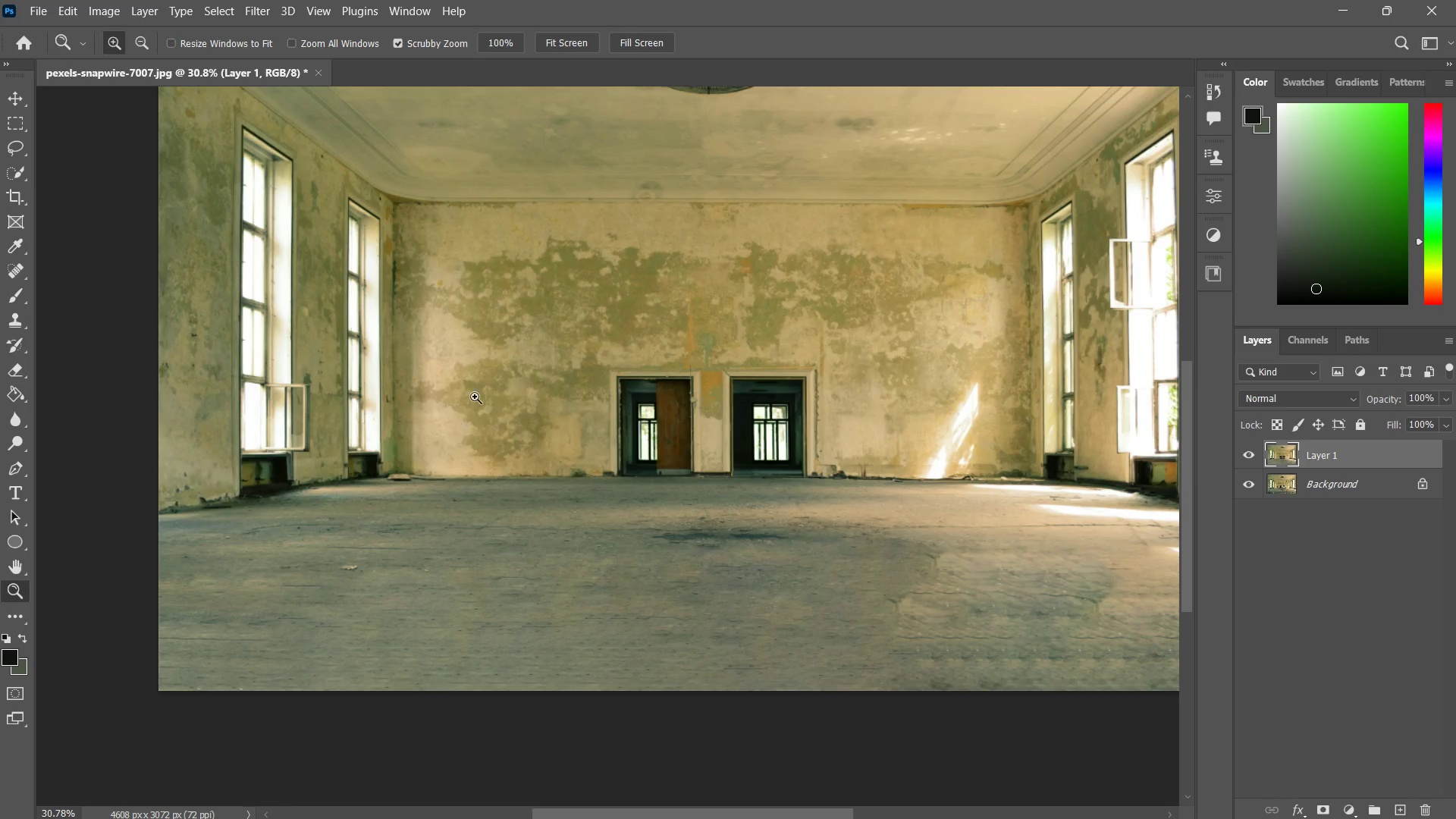 
type(z z zj)
 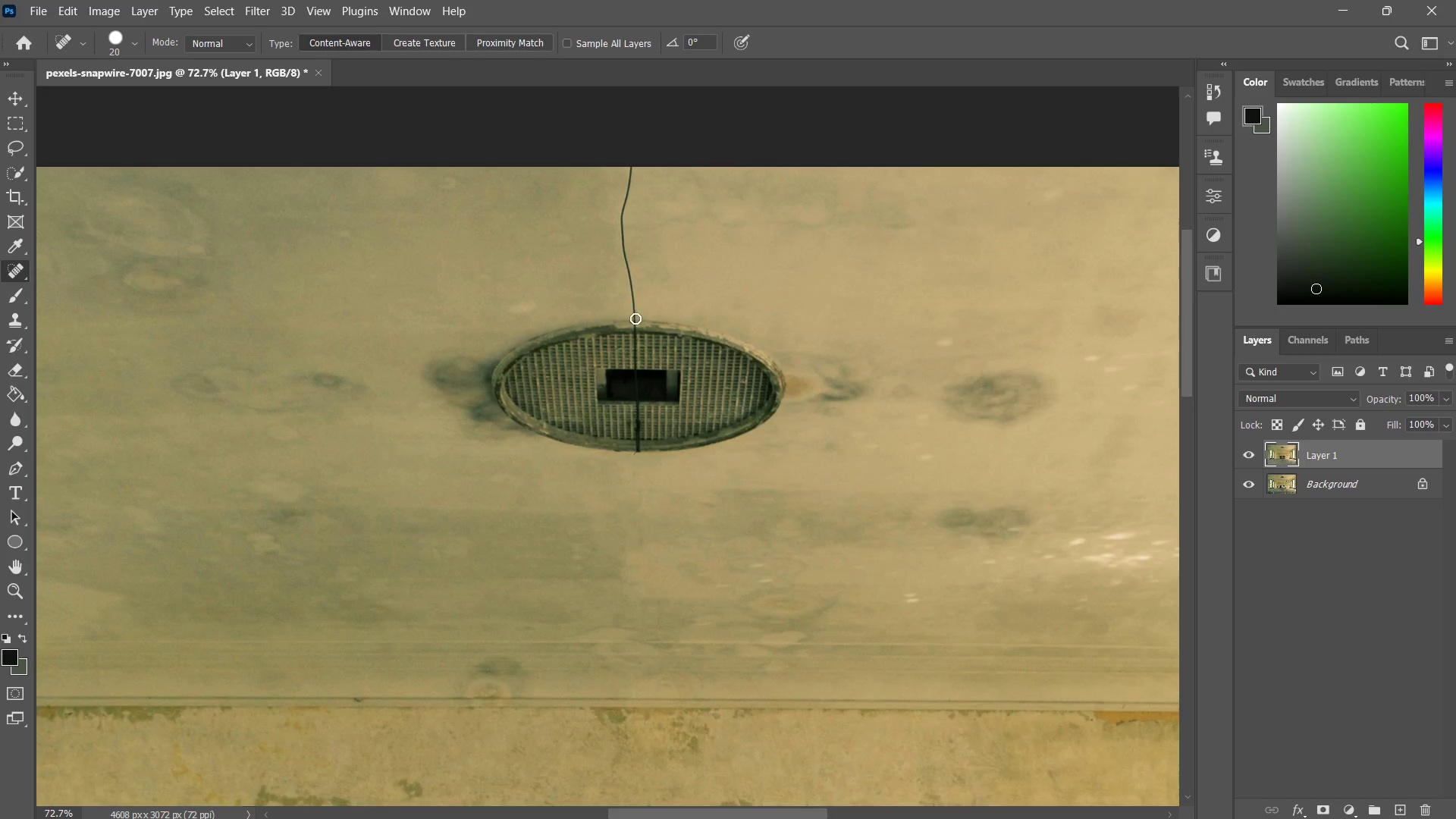 
left_click_drag(start_coordinate=[474, 337], to_coordinate=[475, 362])
 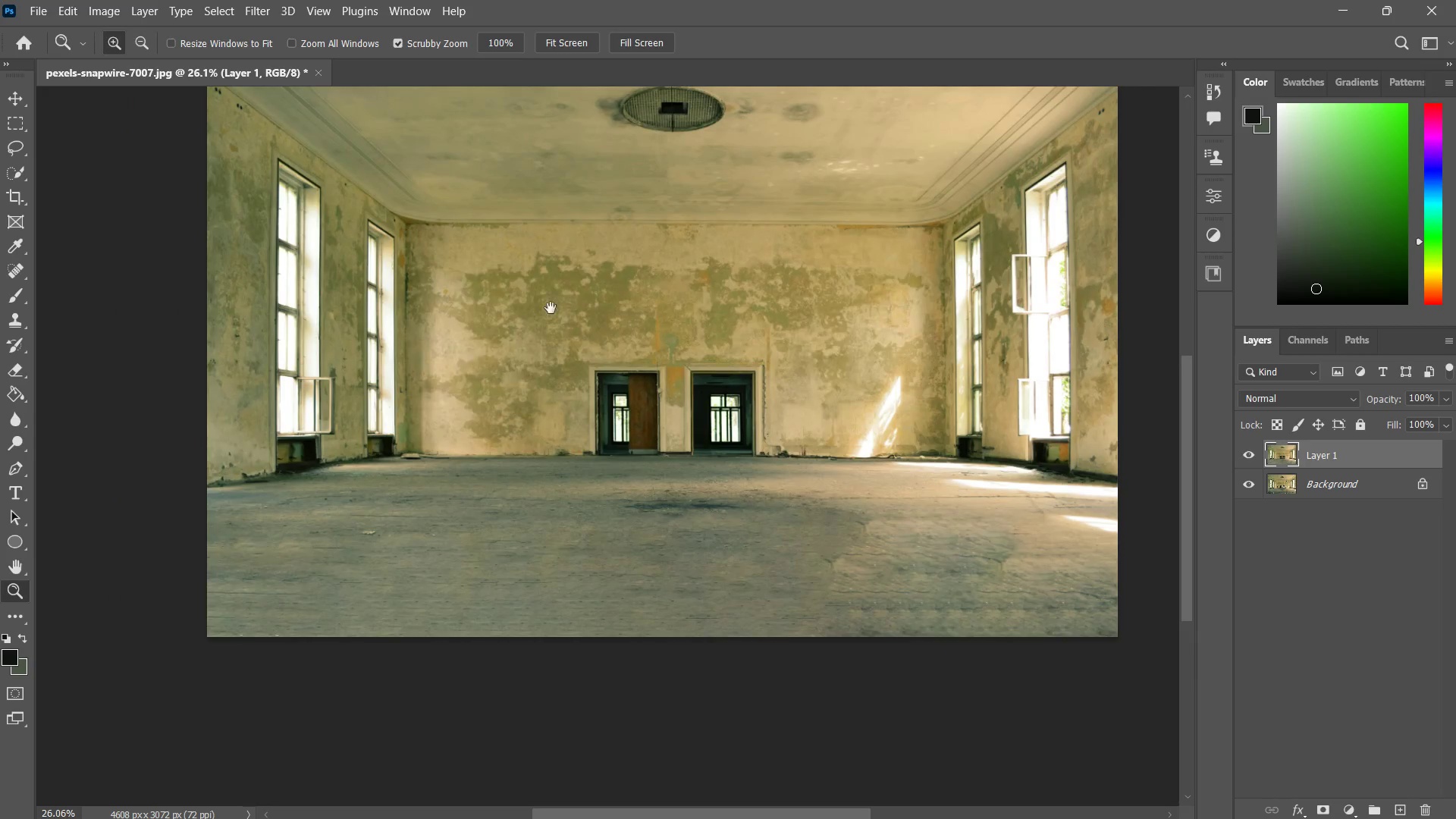 
left_click_drag(start_coordinate=[551, 306], to_coordinate=[522, 388])
 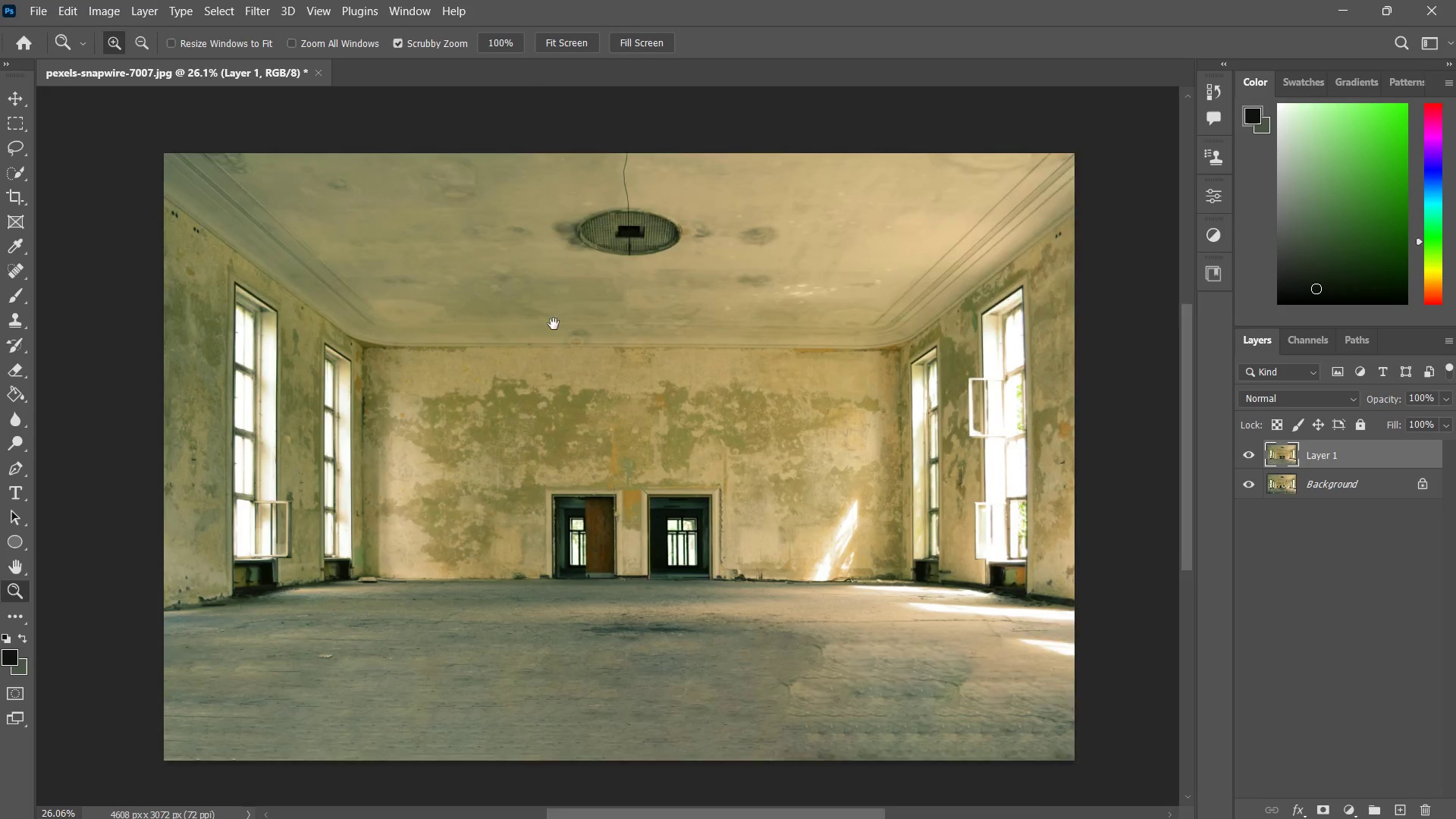 
left_click_drag(start_coordinate=[556, 321], to_coordinate=[651, 275])
 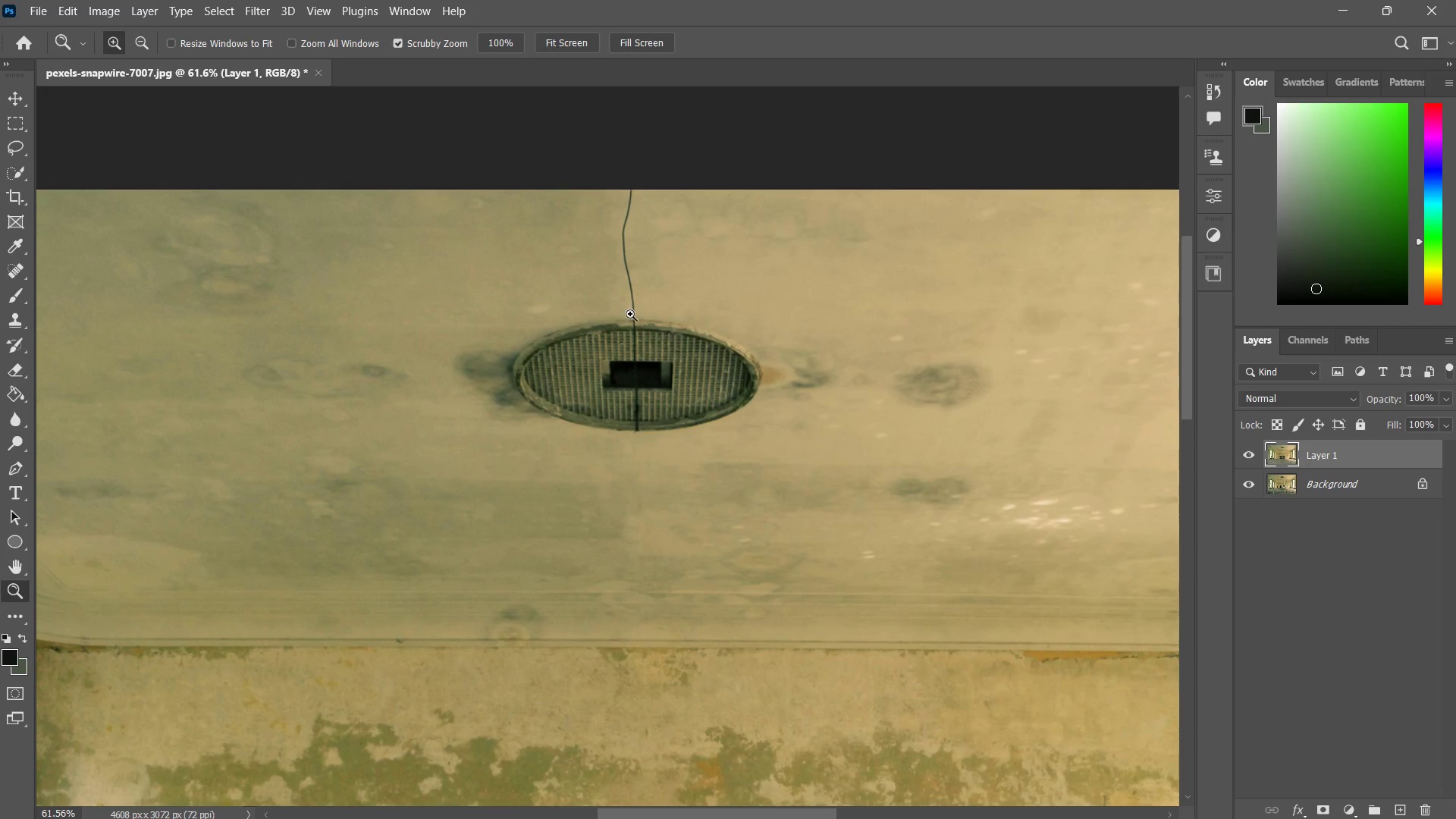 
left_click_drag(start_coordinate=[630, 314], to_coordinate=[649, 300])
 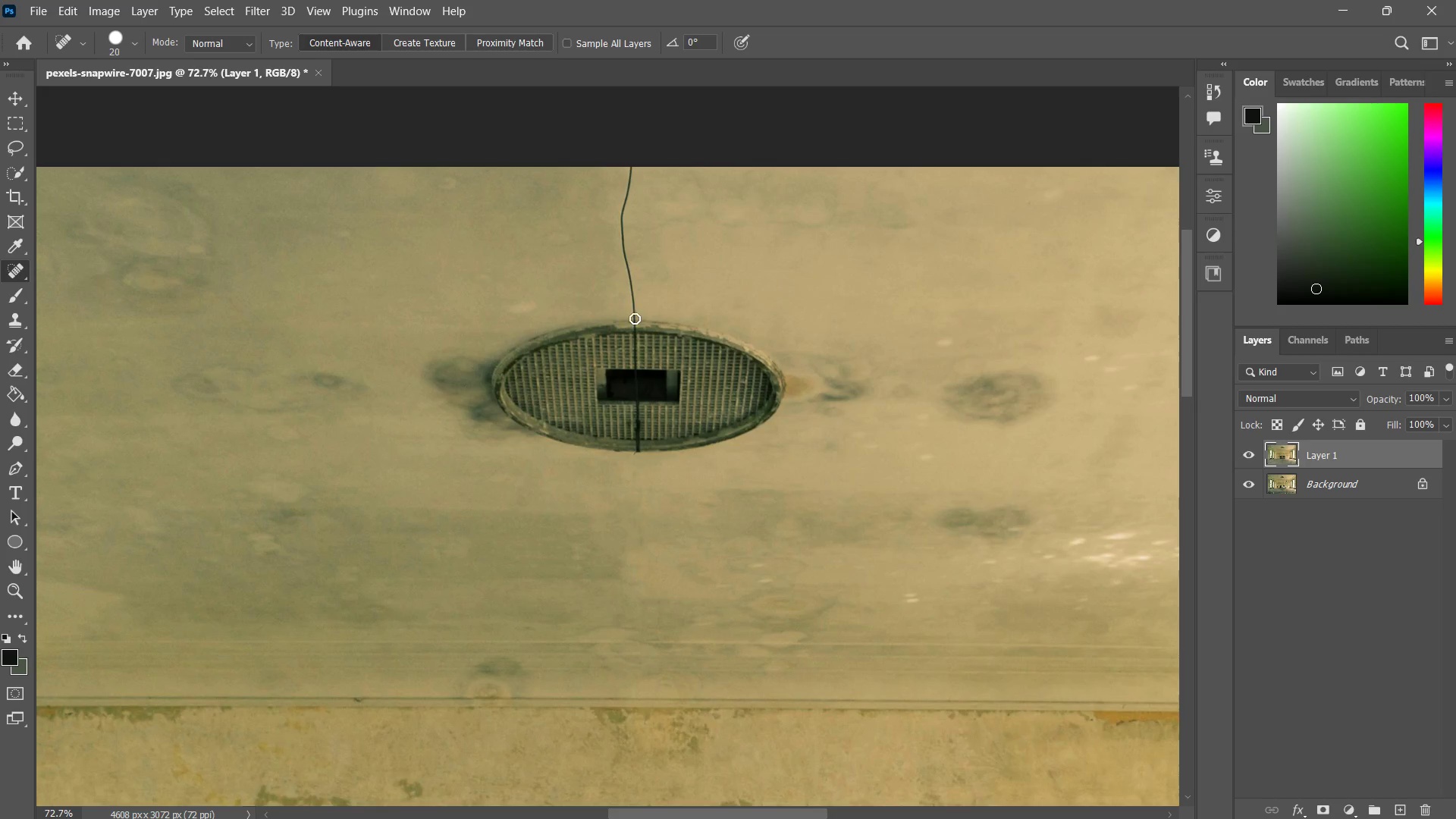 
left_click_drag(start_coordinate=[635, 318], to_coordinate=[631, 160])
 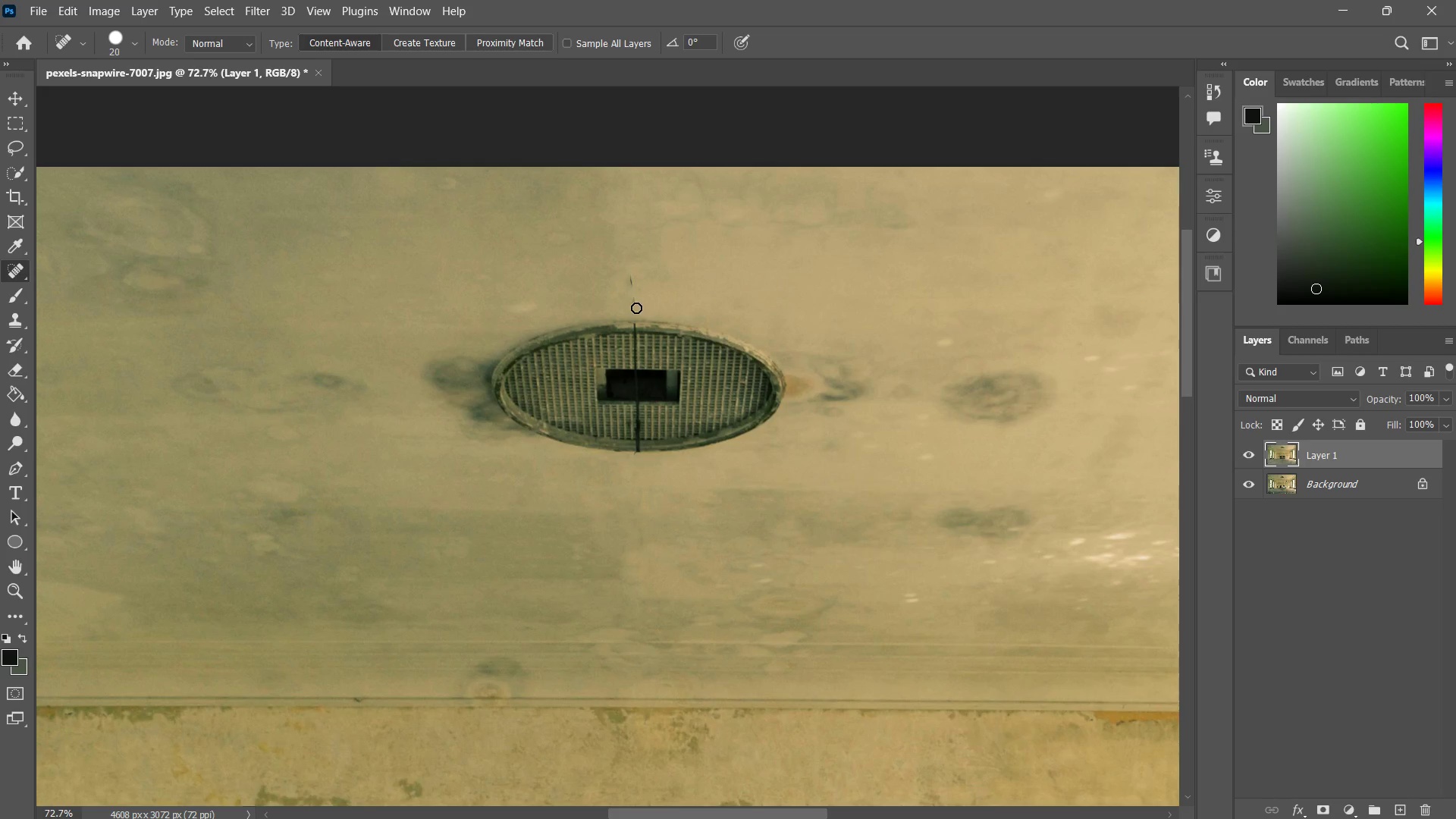 
left_click_drag(start_coordinate=[632, 304], to_coordinate=[630, 279])
 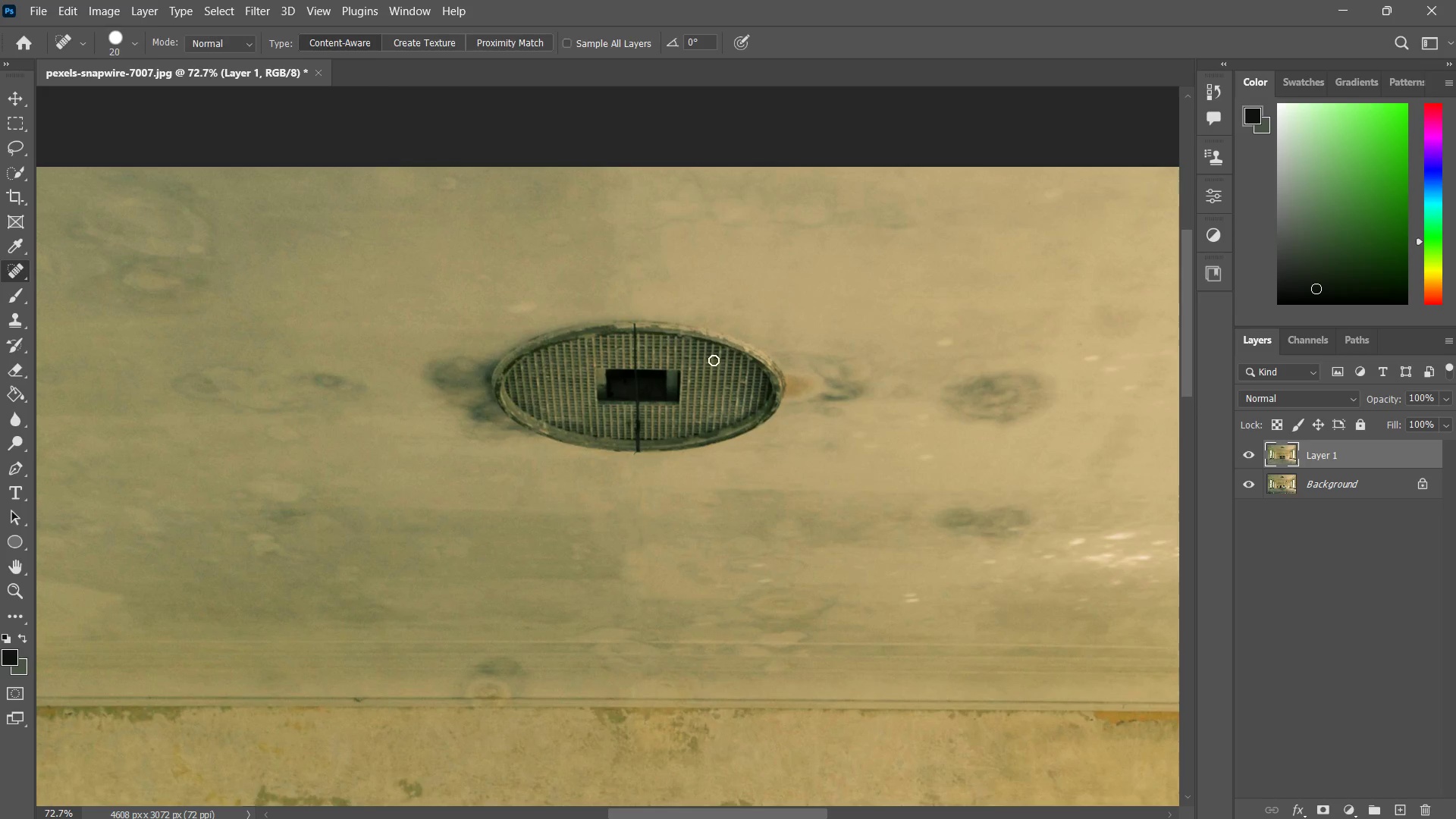 
type(zzzj)
 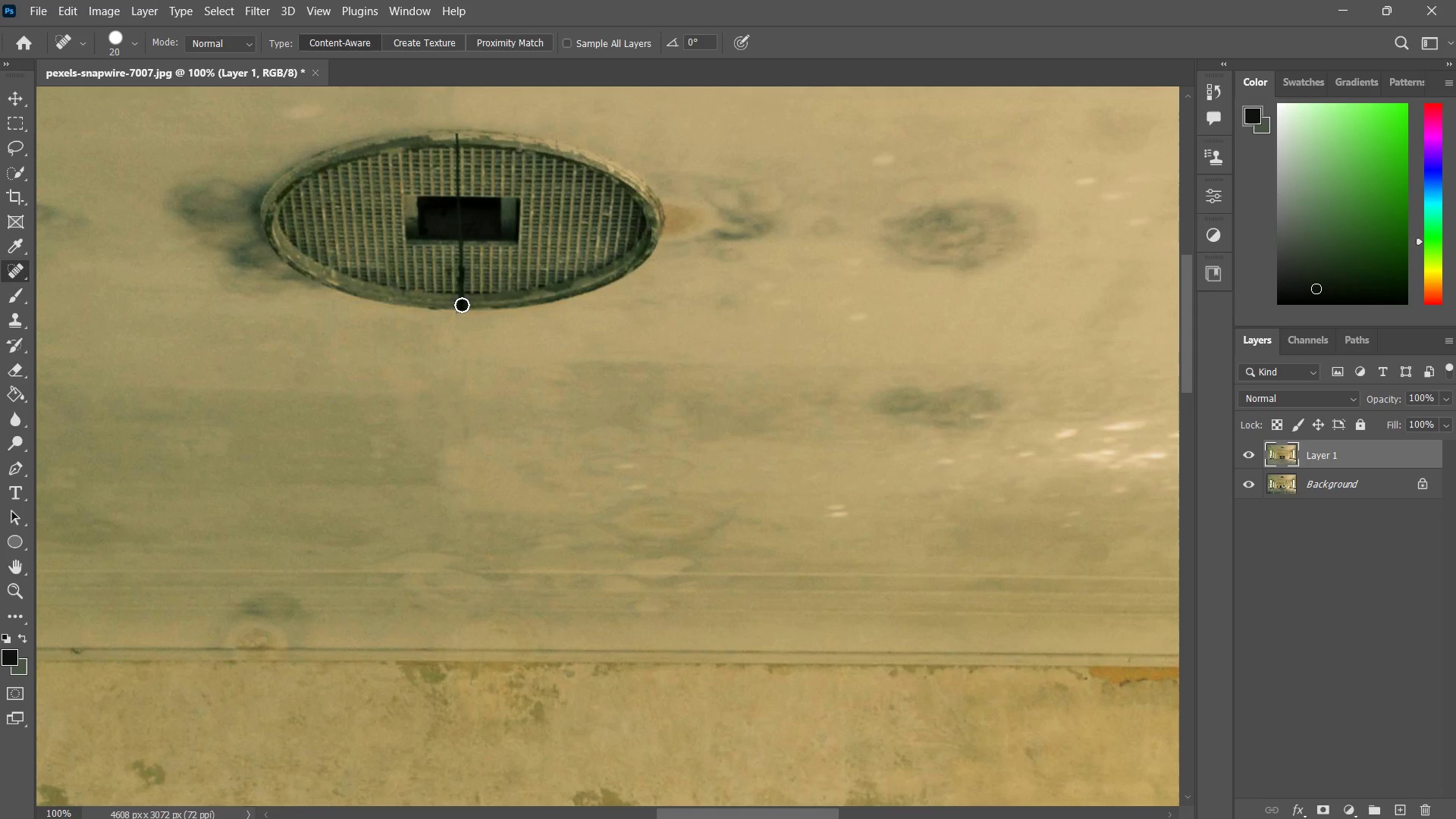 
left_click_drag(start_coordinate=[729, 363], to_coordinate=[699, 398])
 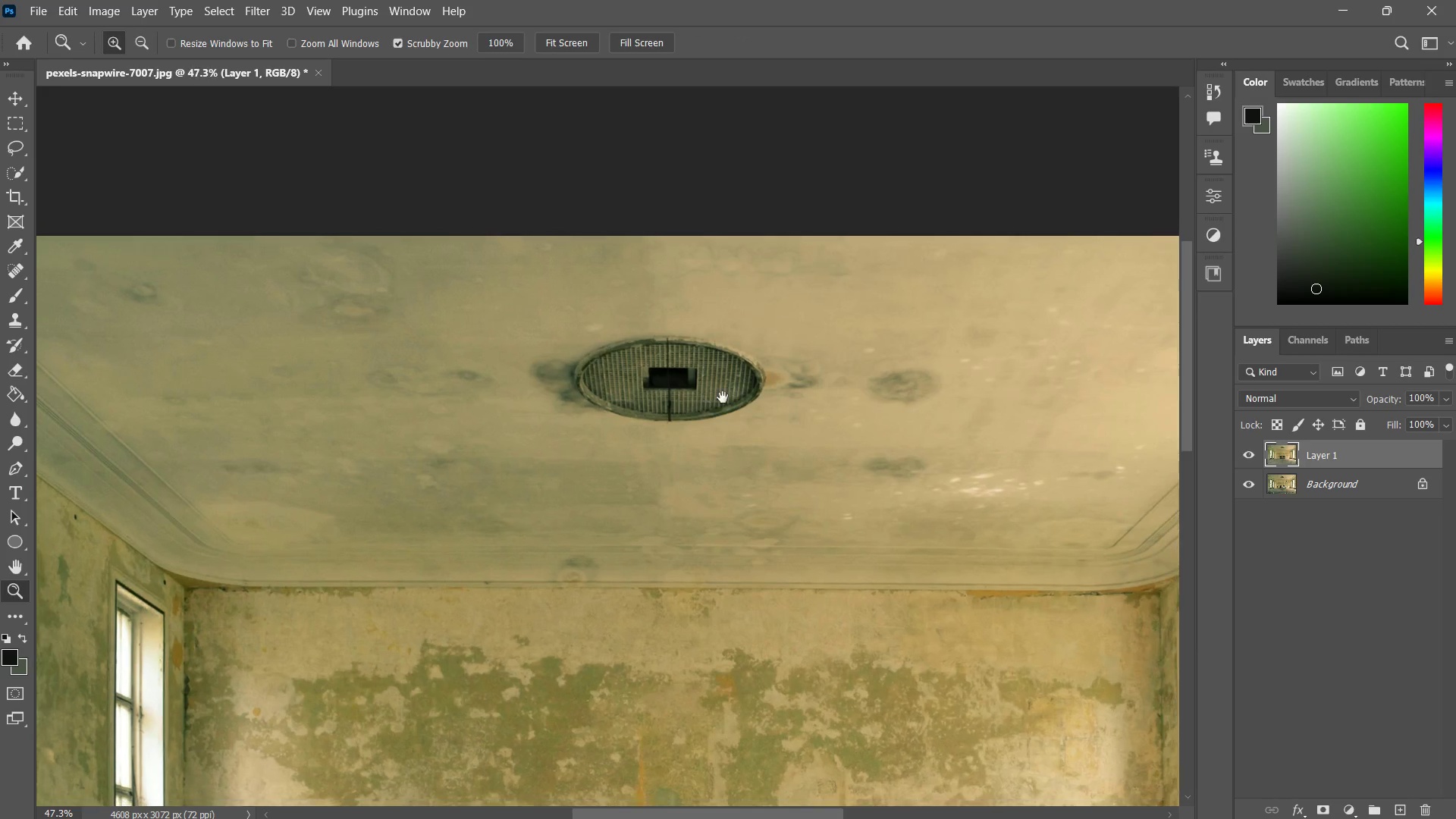 
hold_key(key=Space, duration=0.31)
 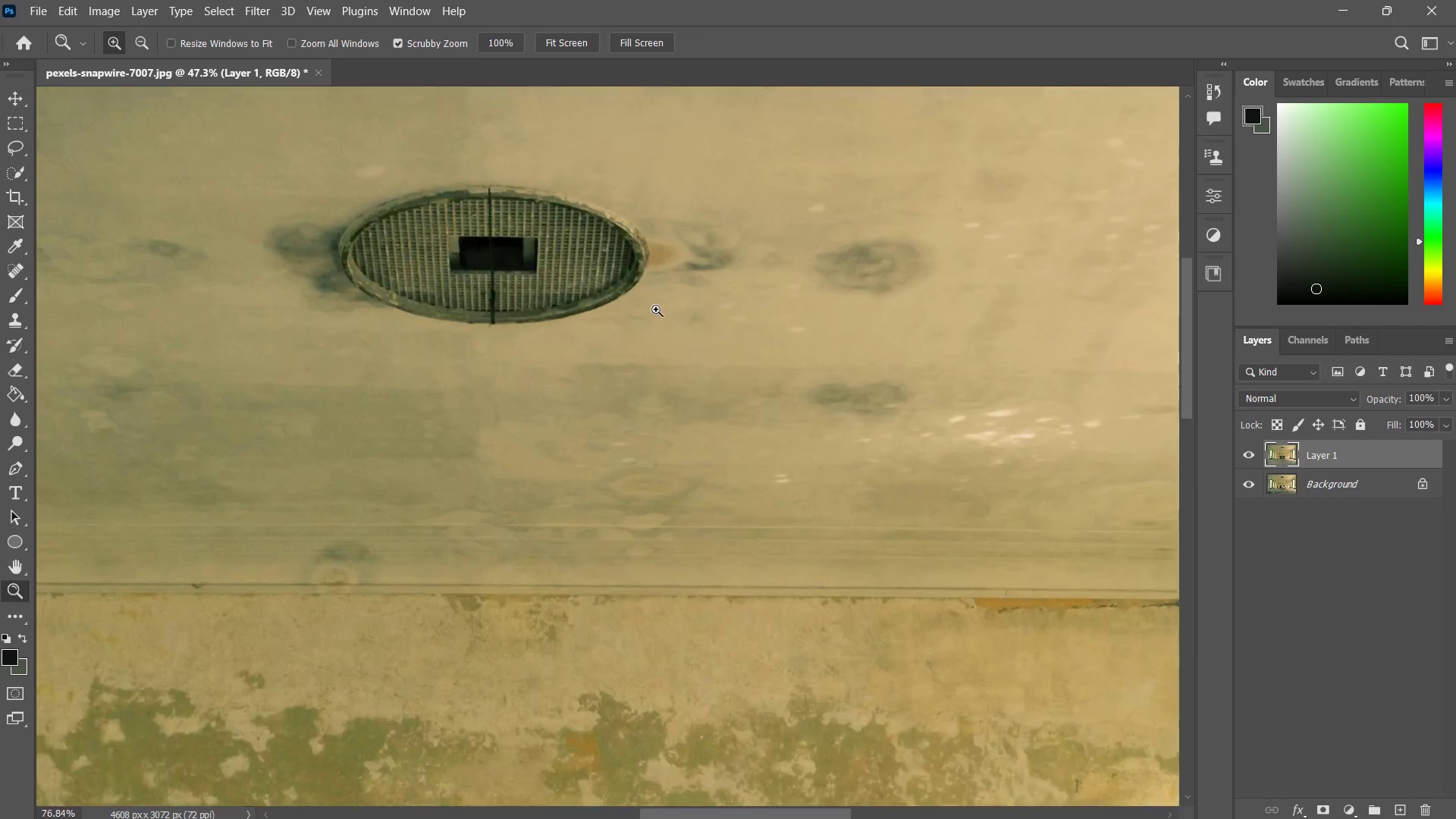 
left_click_drag(start_coordinate=[723, 397], to_coordinate=[651, 357])
 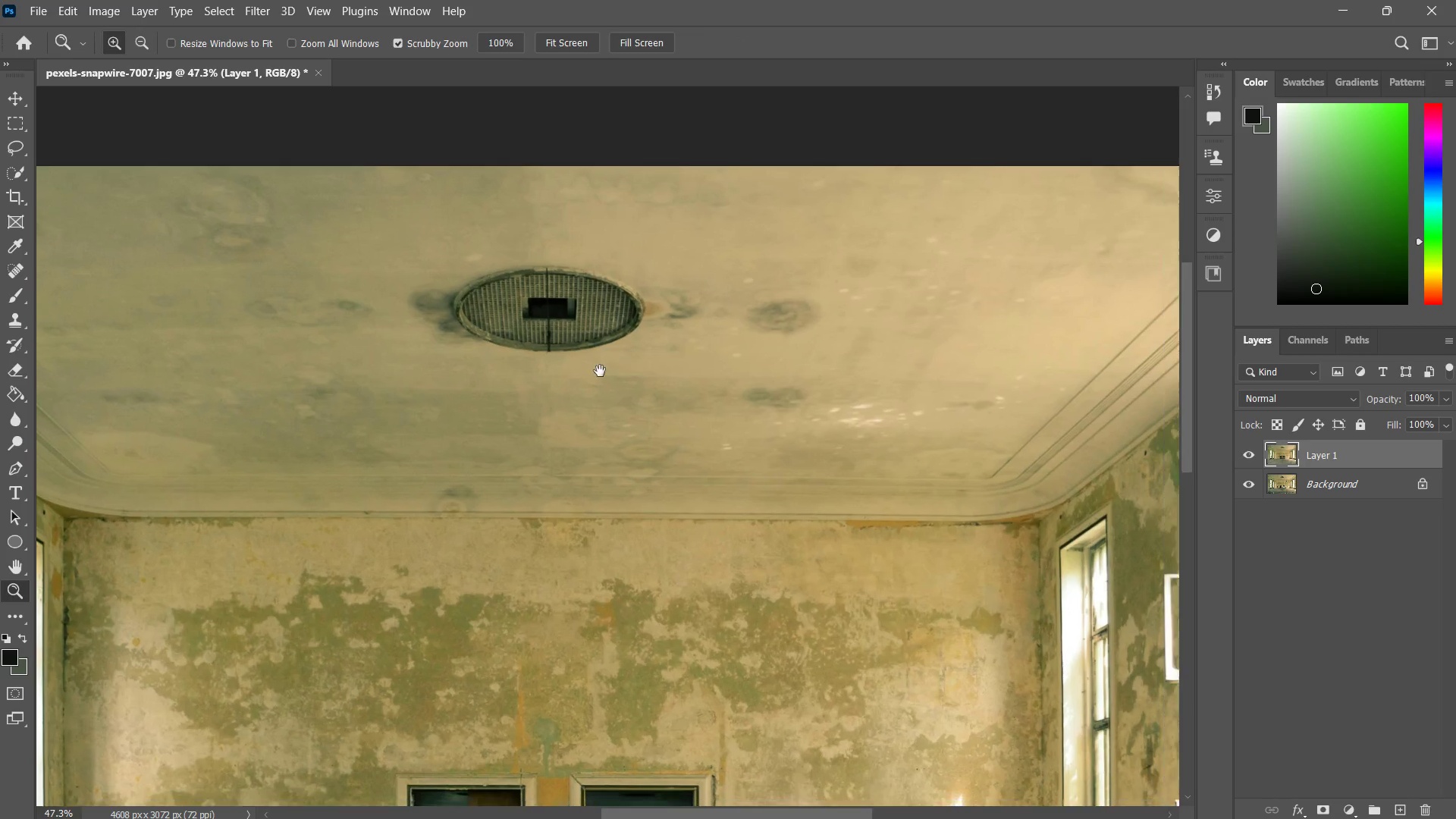 
left_click_drag(start_coordinate=[598, 371], to_coordinate=[670, 293])
 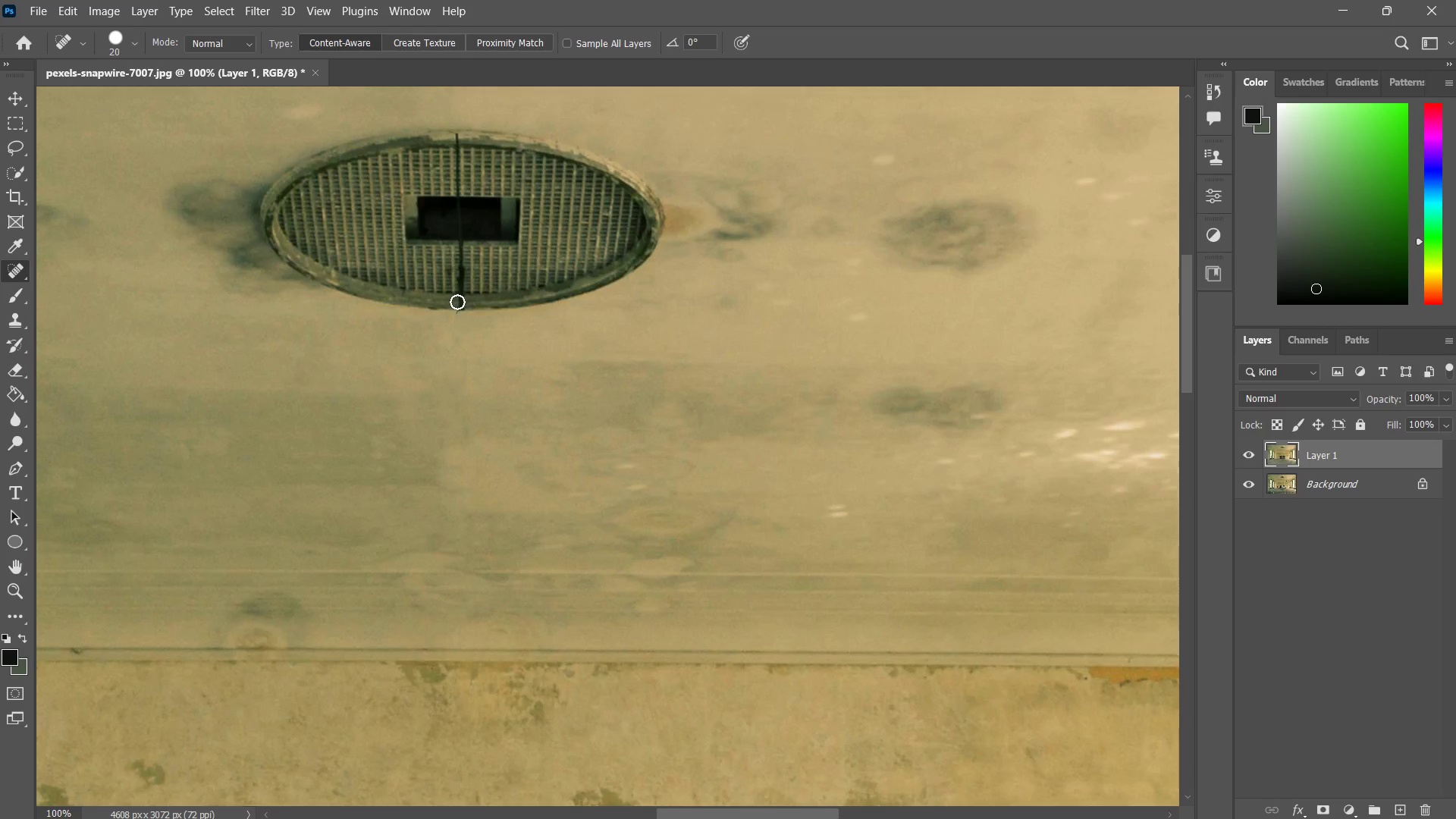 
left_click_drag(start_coordinate=[462, 305], to_coordinate=[462, 253])
 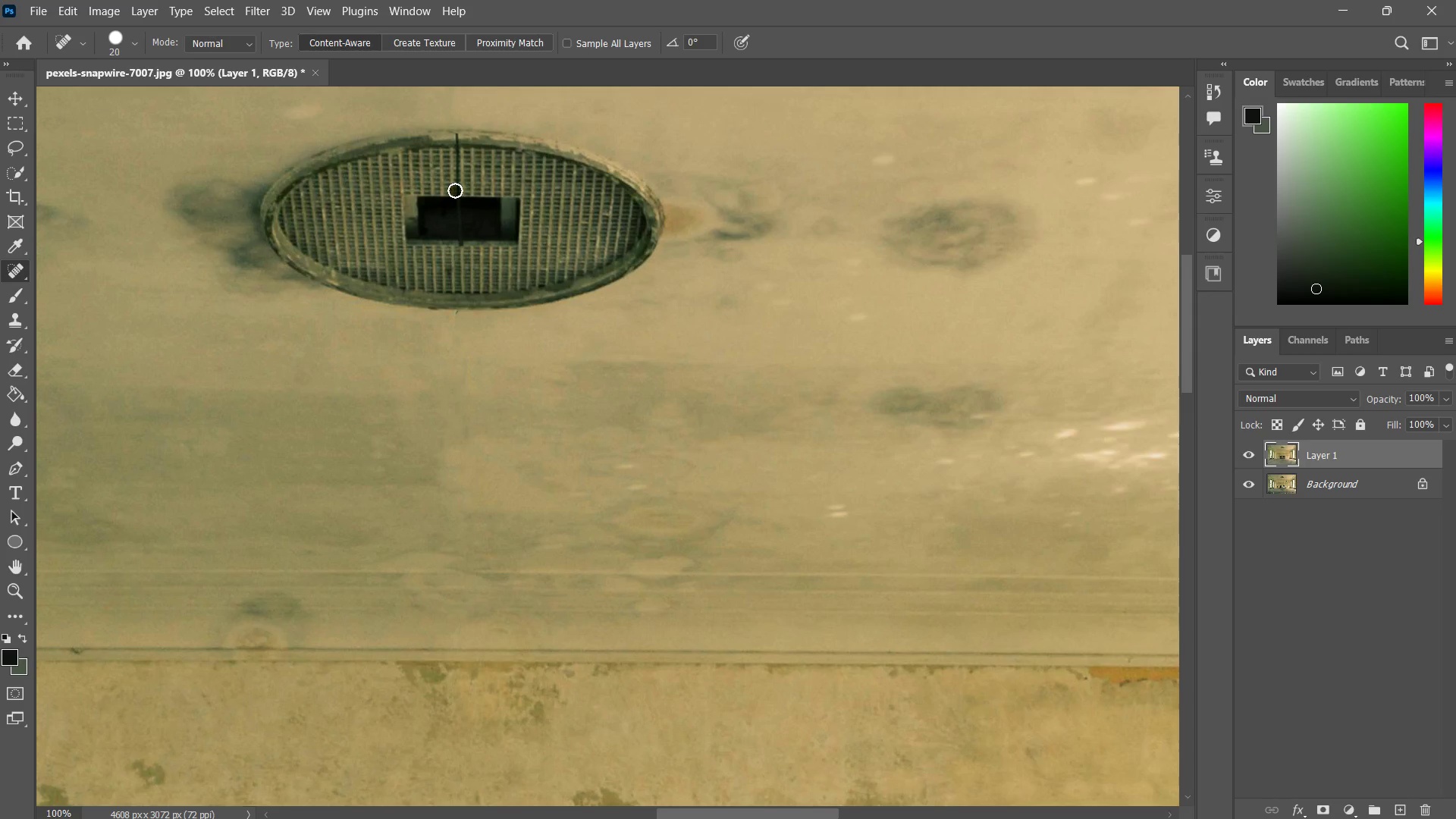 
left_click_drag(start_coordinate=[455, 190], to_coordinate=[459, 141])
 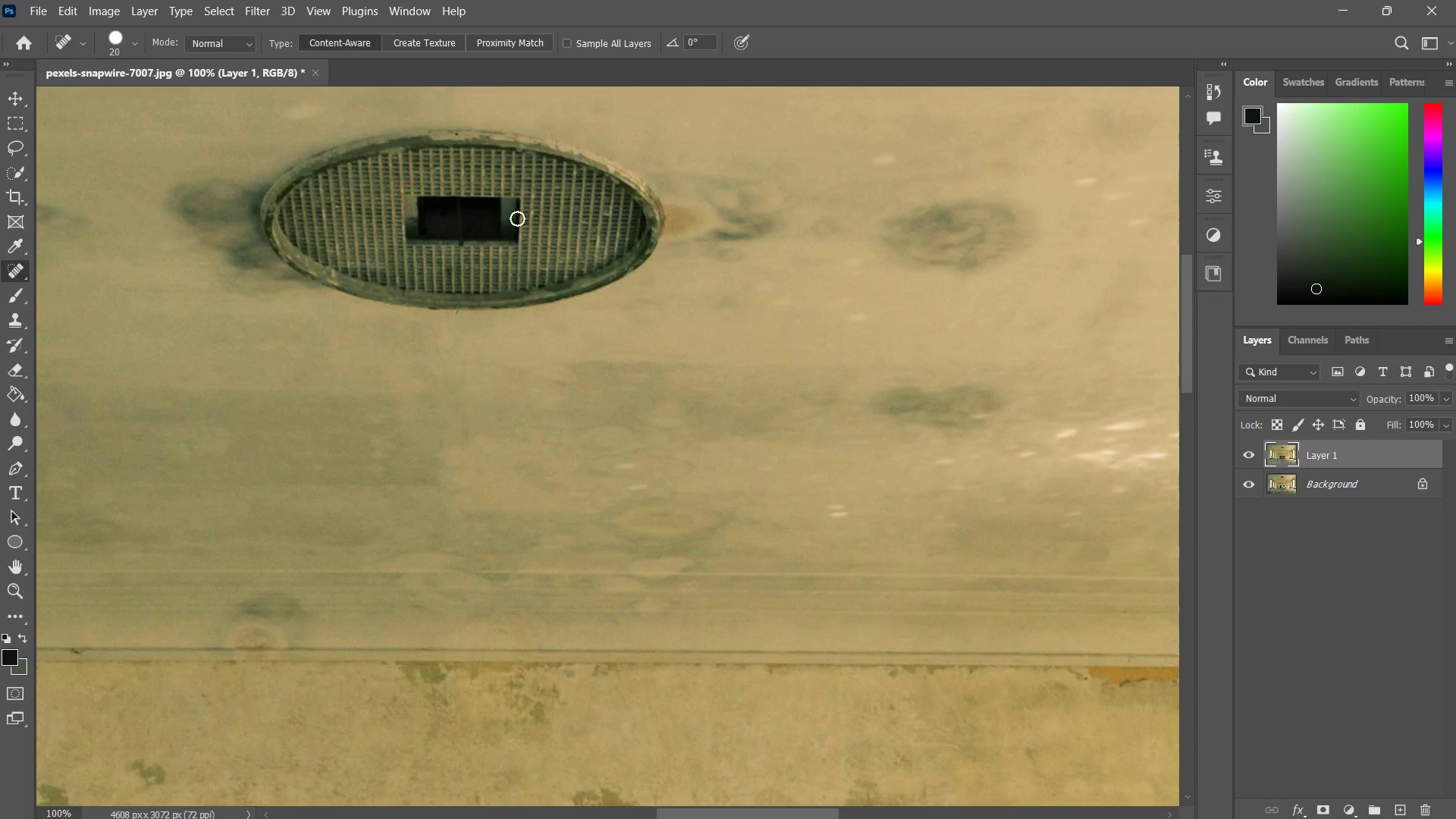 
key(Z)
 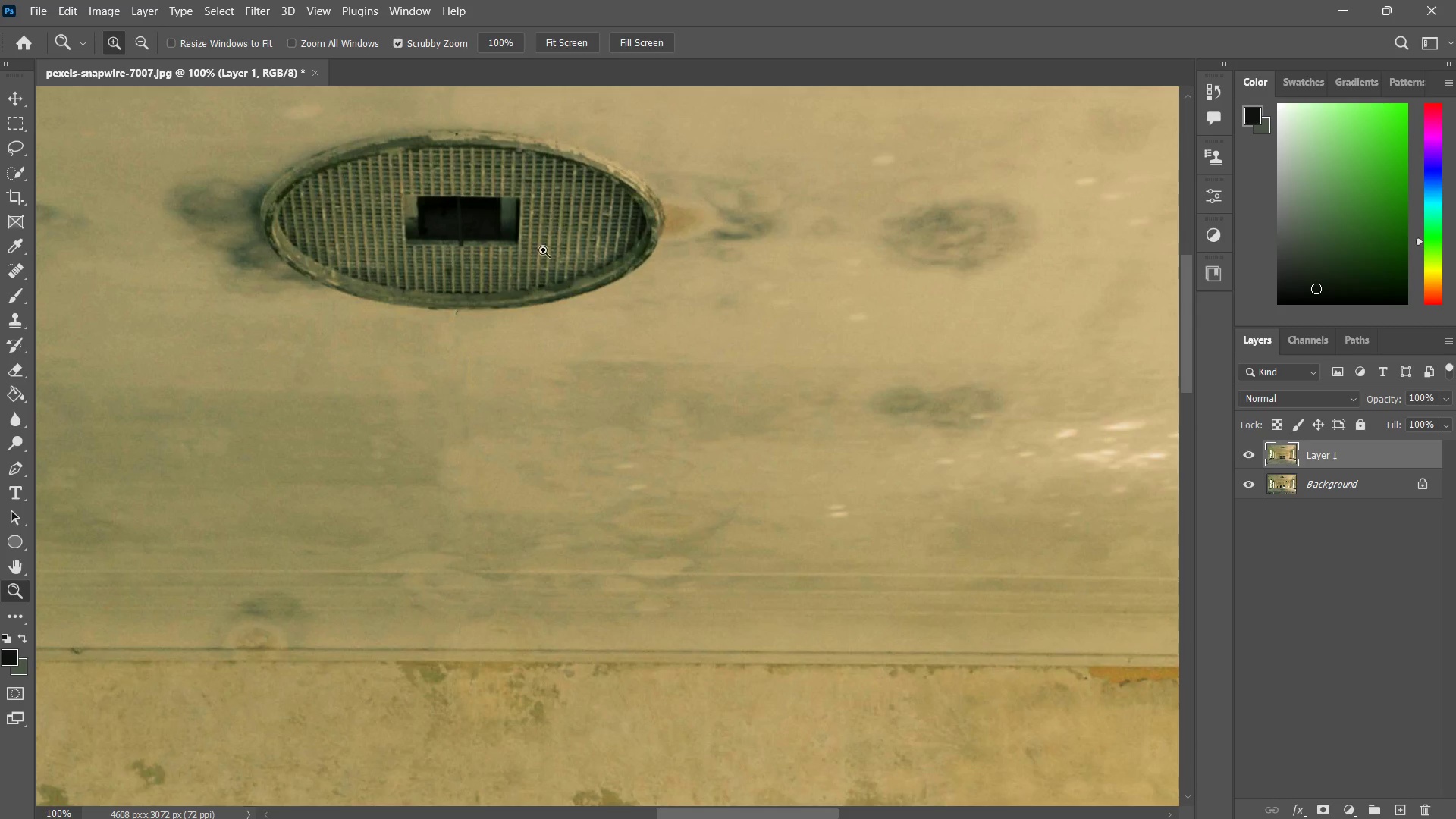 
left_click_drag(start_coordinate=[537, 258], to_coordinate=[483, 315])
 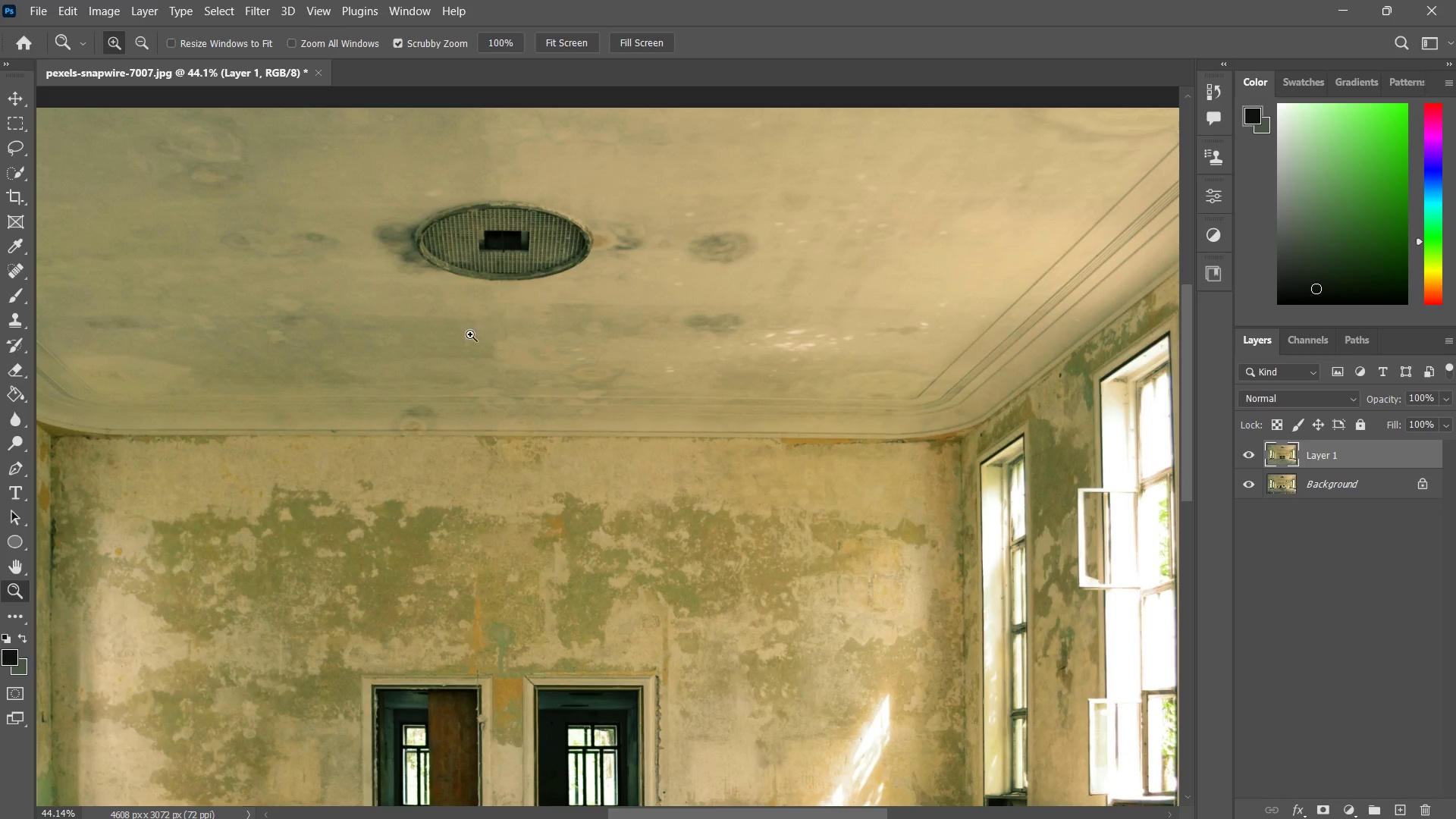 
left_click_drag(start_coordinate=[459, 350], to_coordinate=[426, 384])
 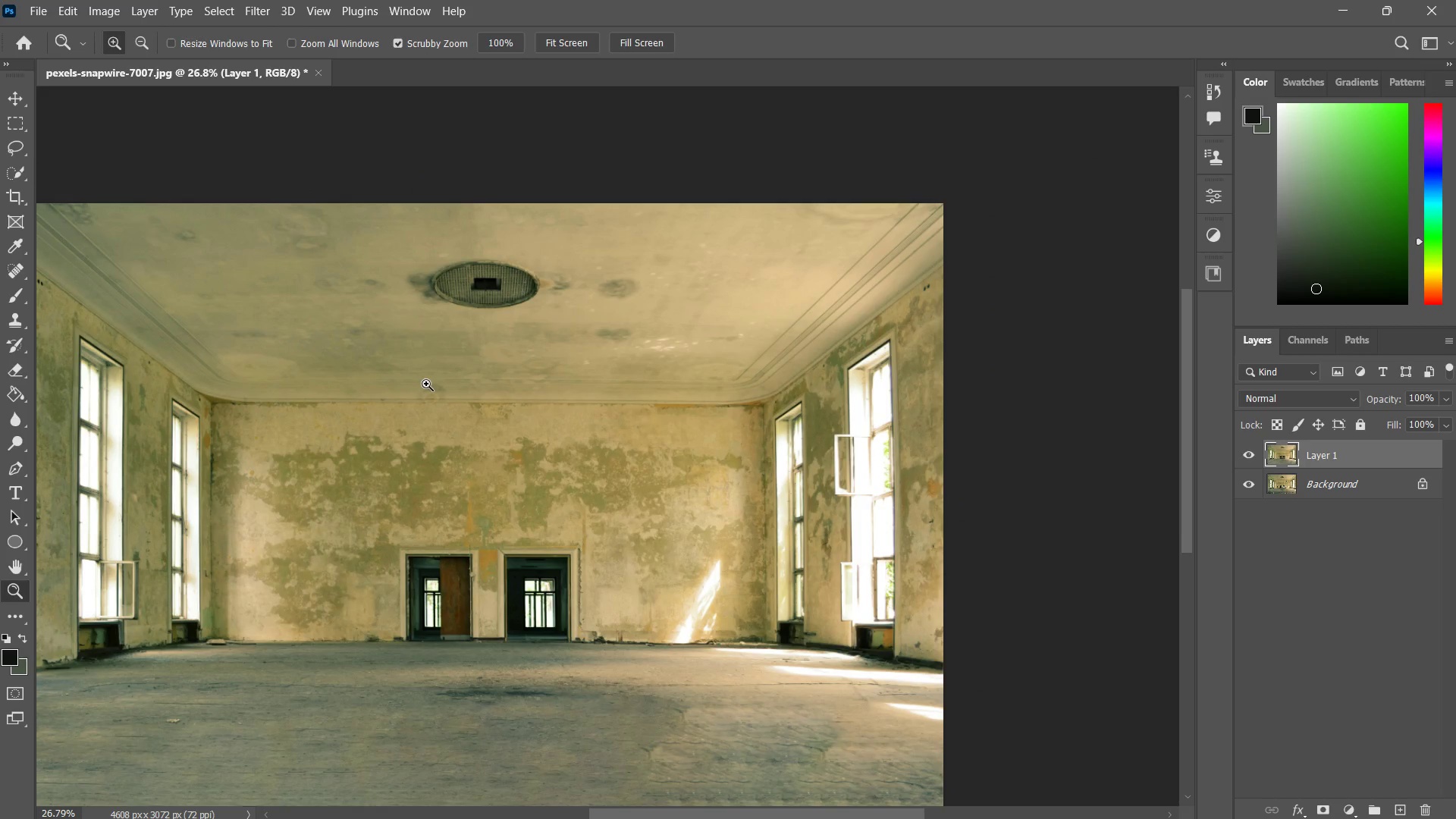 
left_click_drag(start_coordinate=[426, 384], to_coordinate=[398, 418])
 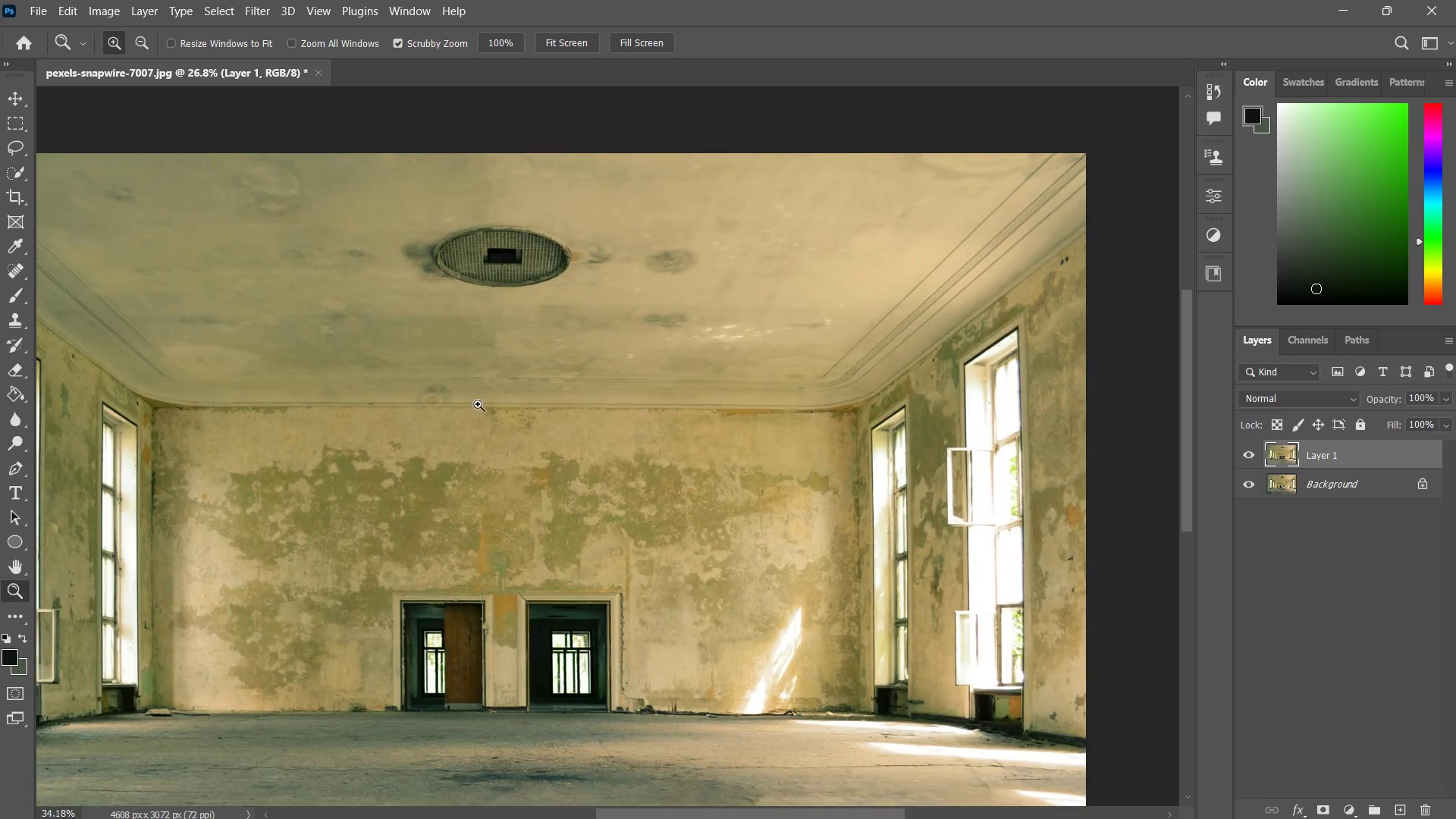 
left_click_drag(start_coordinate=[479, 417], to_coordinate=[438, 464])
 